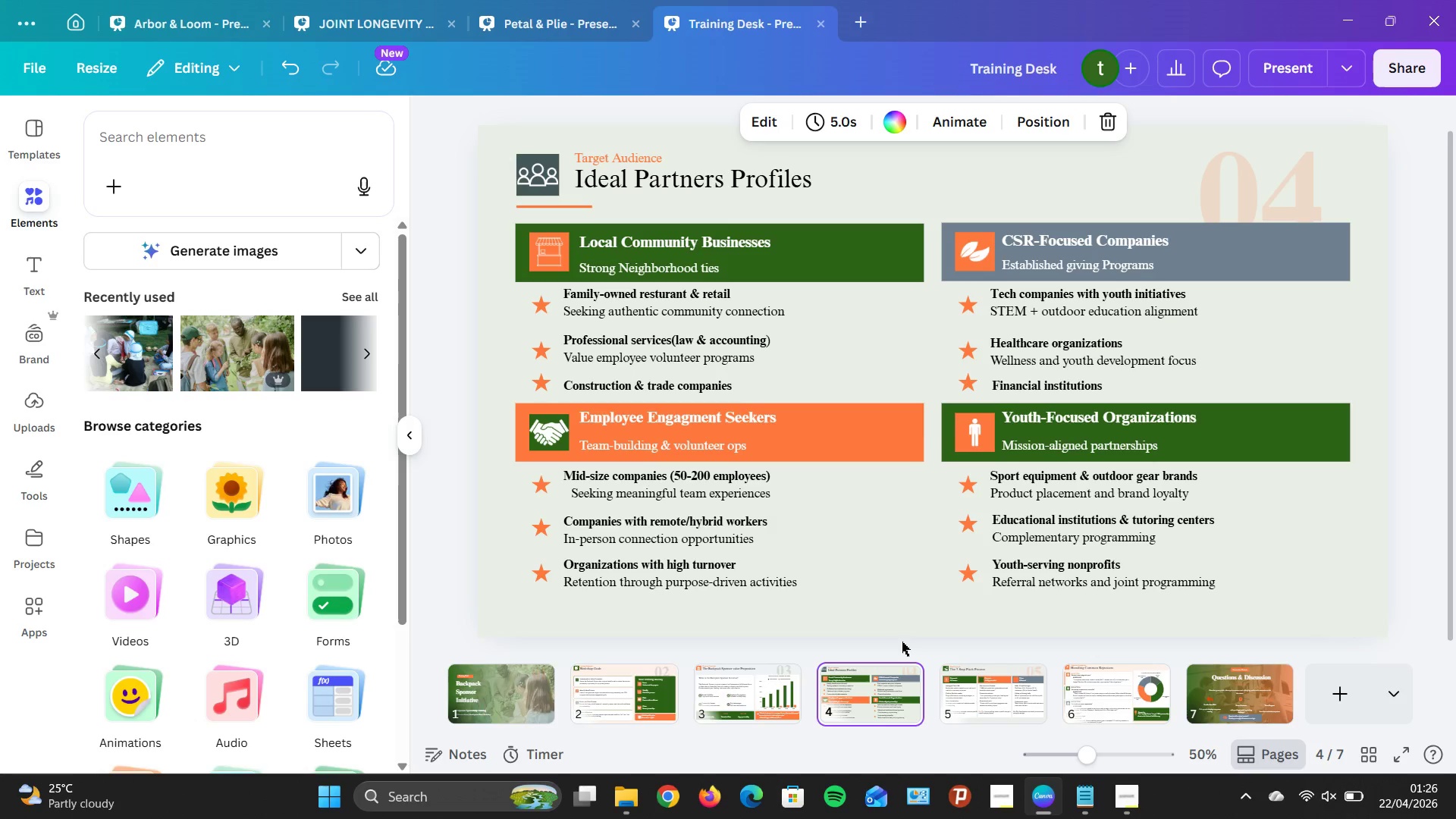 
wait(5.53)
 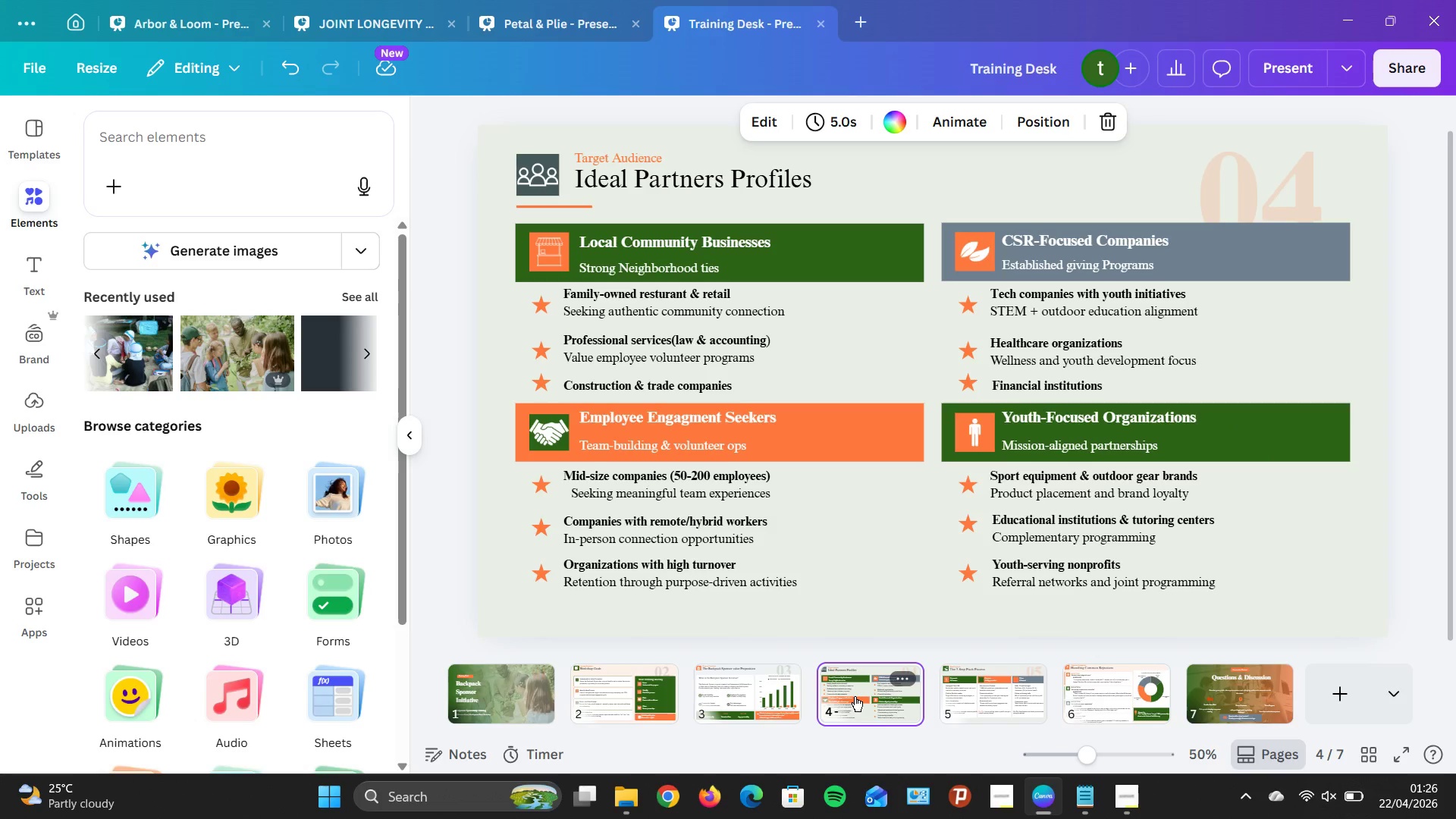 
left_click([959, 681])
 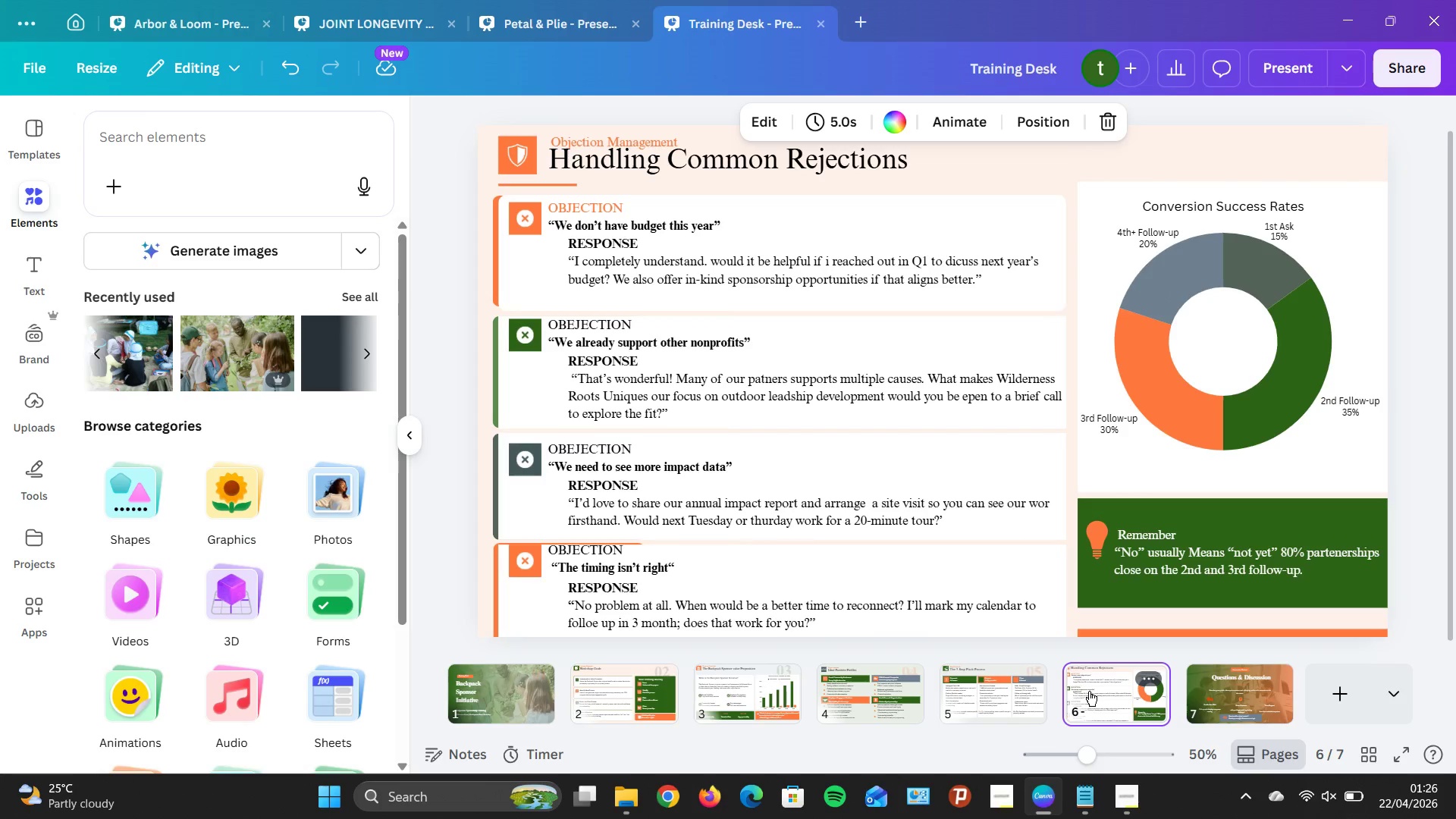 
wait(8.92)
 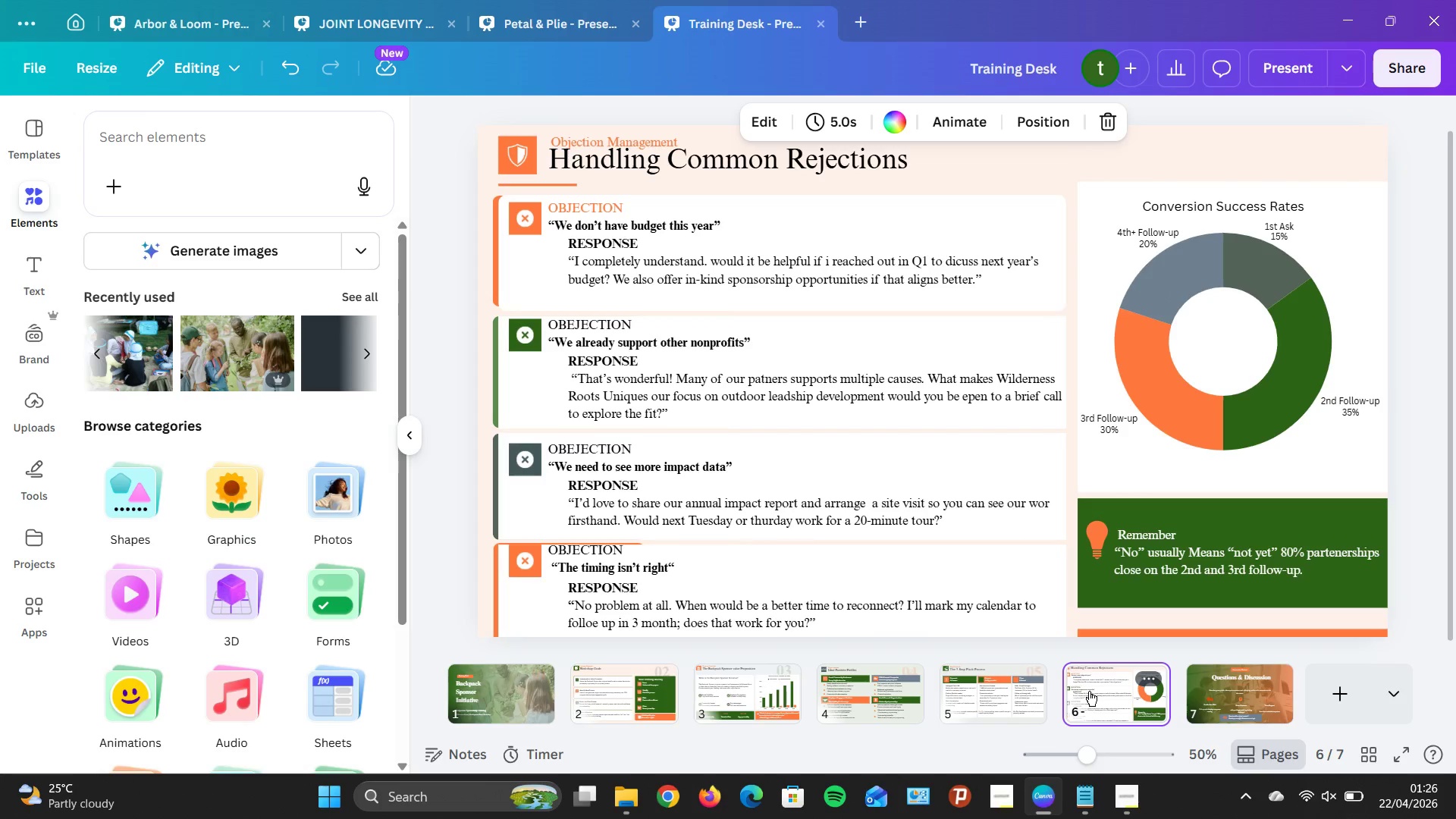 
left_click([1247, 274])
 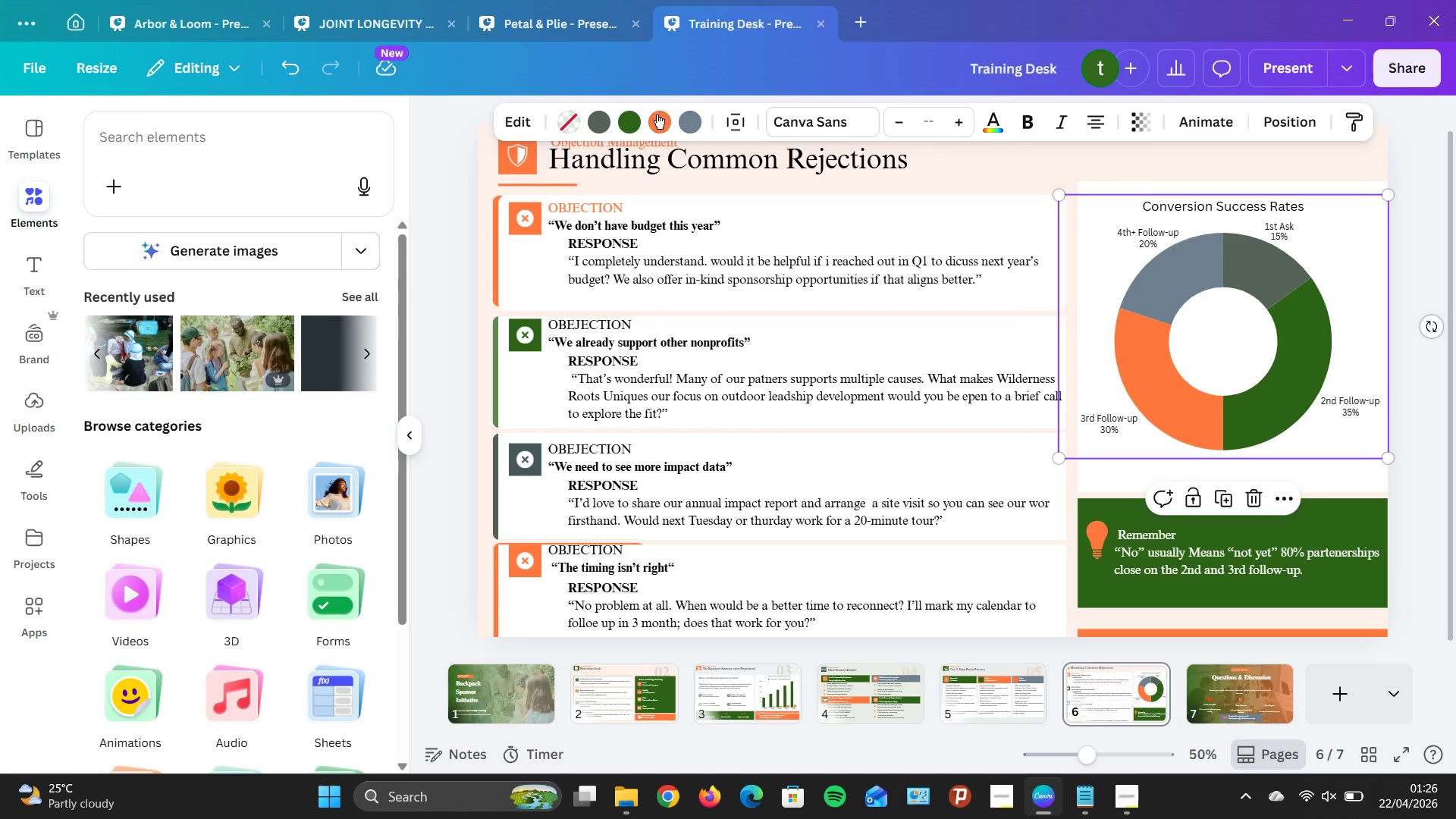 
left_click([602, 115])
 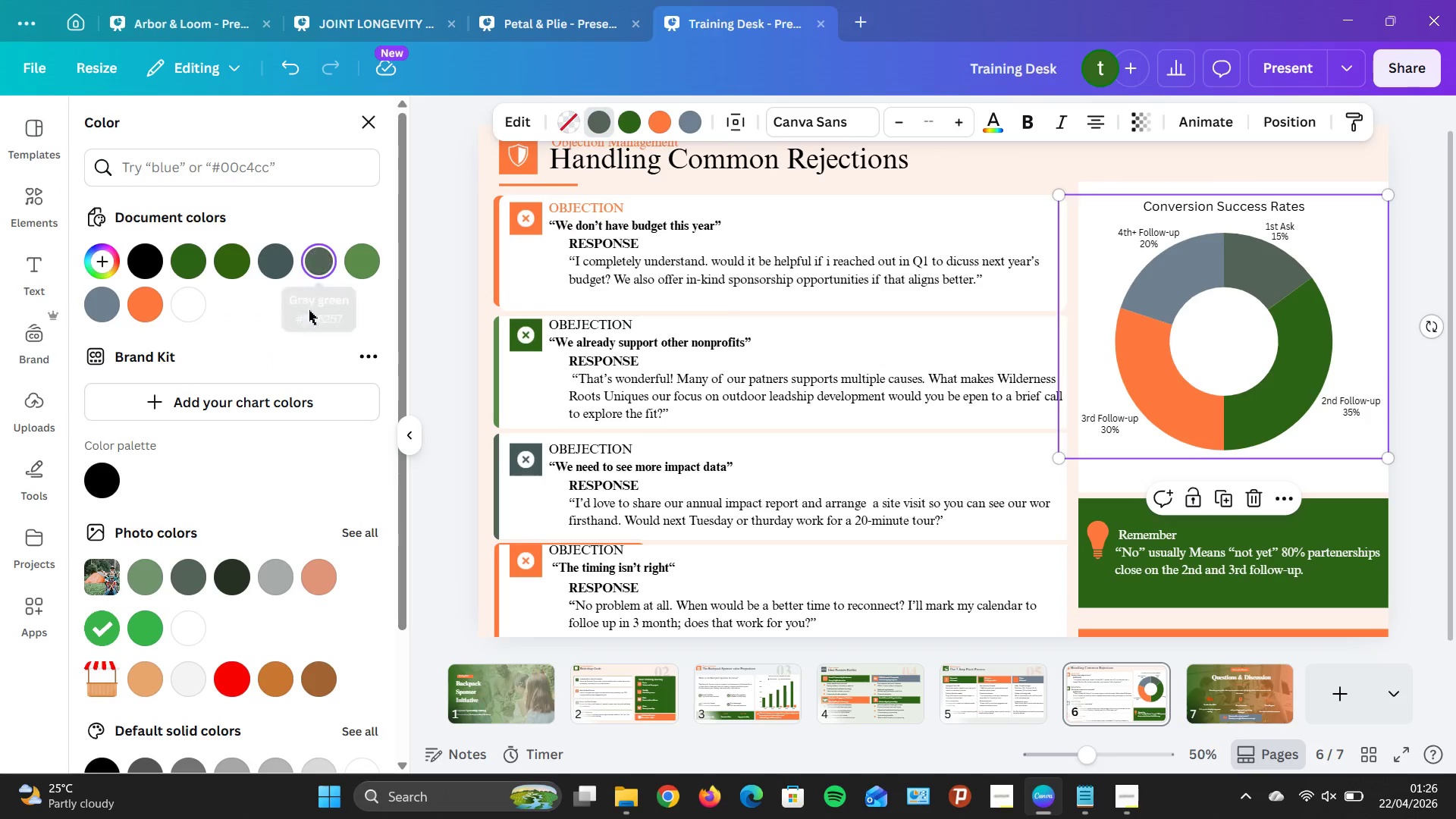 
mouse_move([293, 257])
 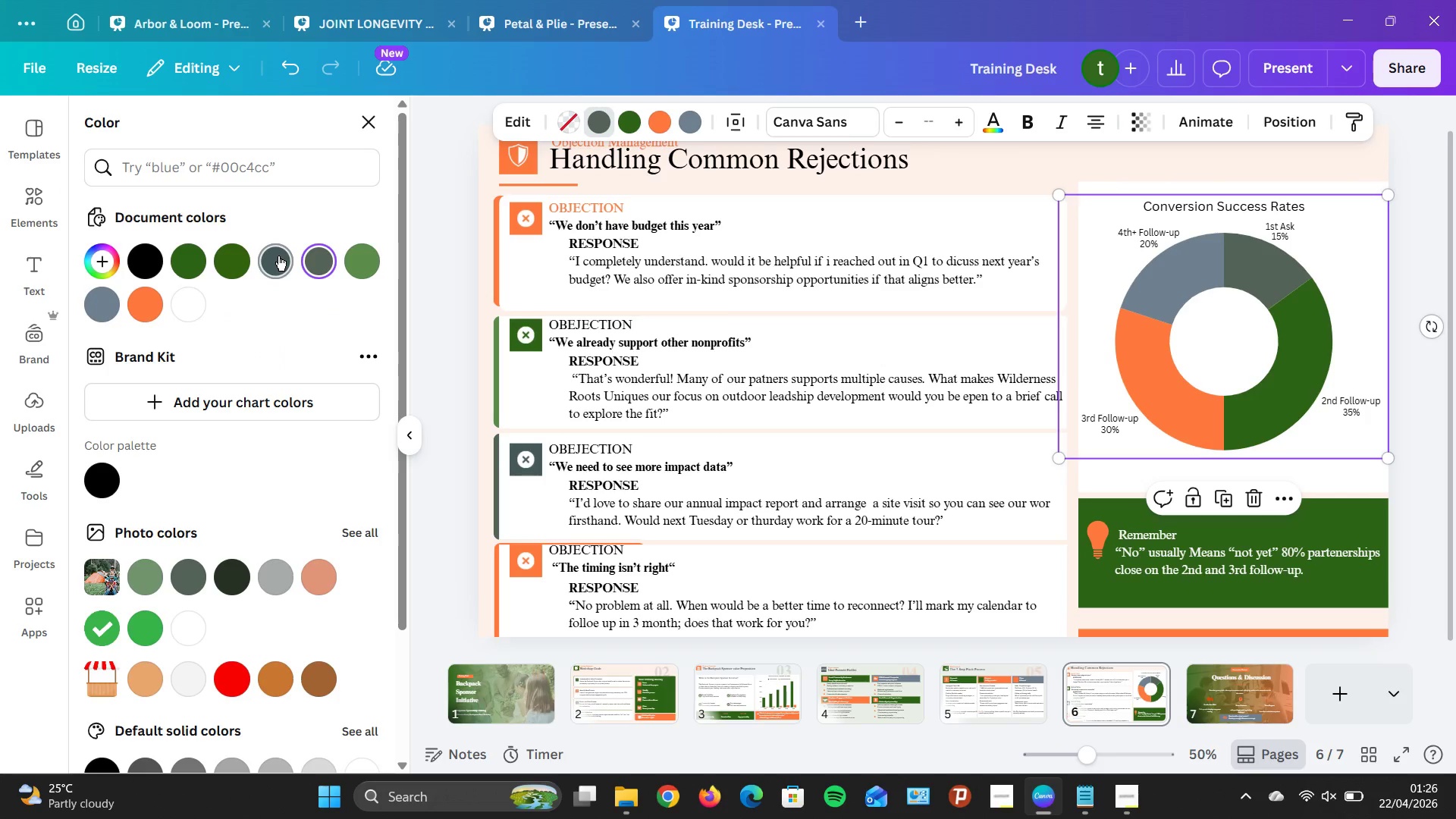 
mouse_move([293, 257])
 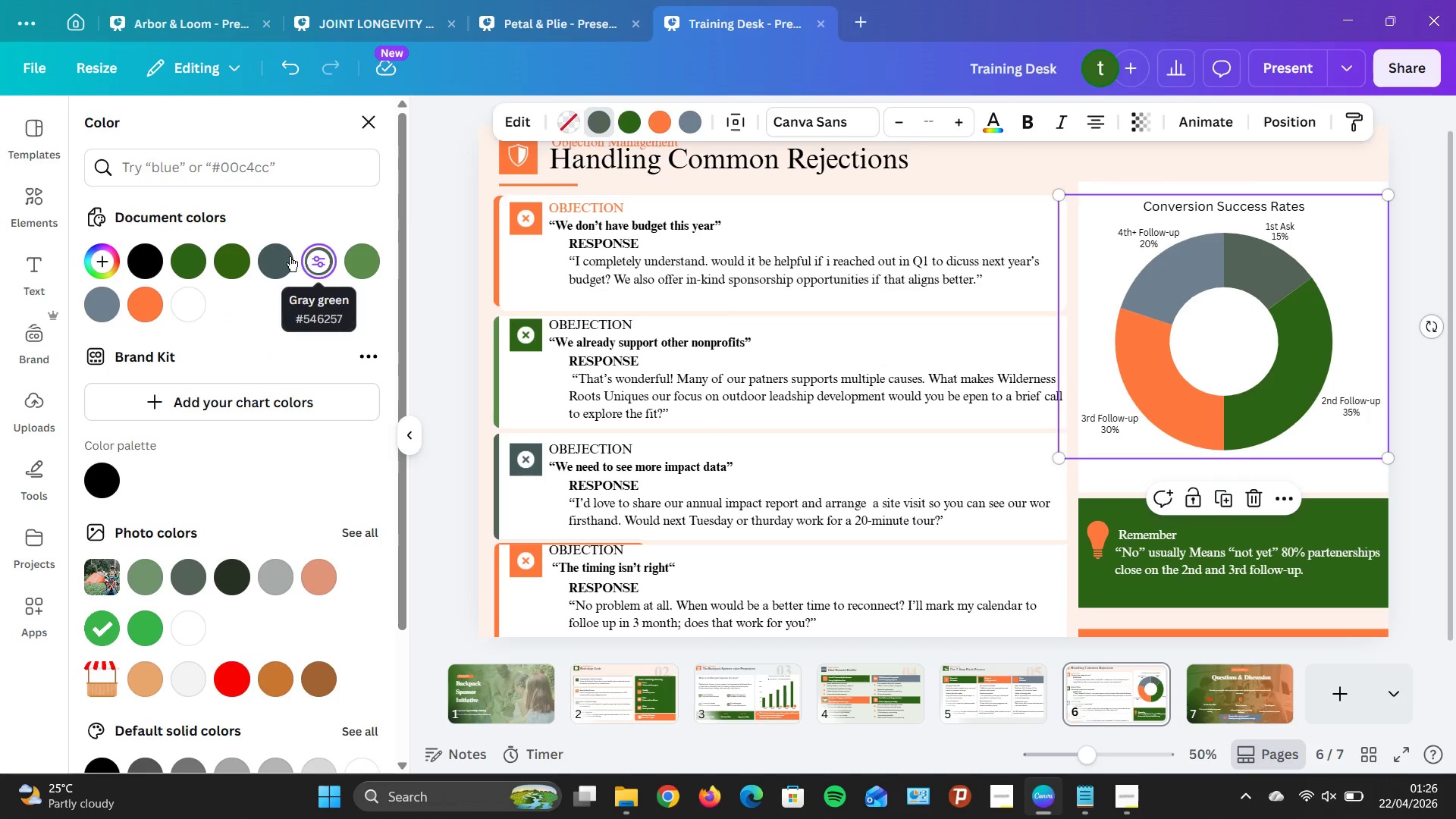 
left_click([279, 255])
 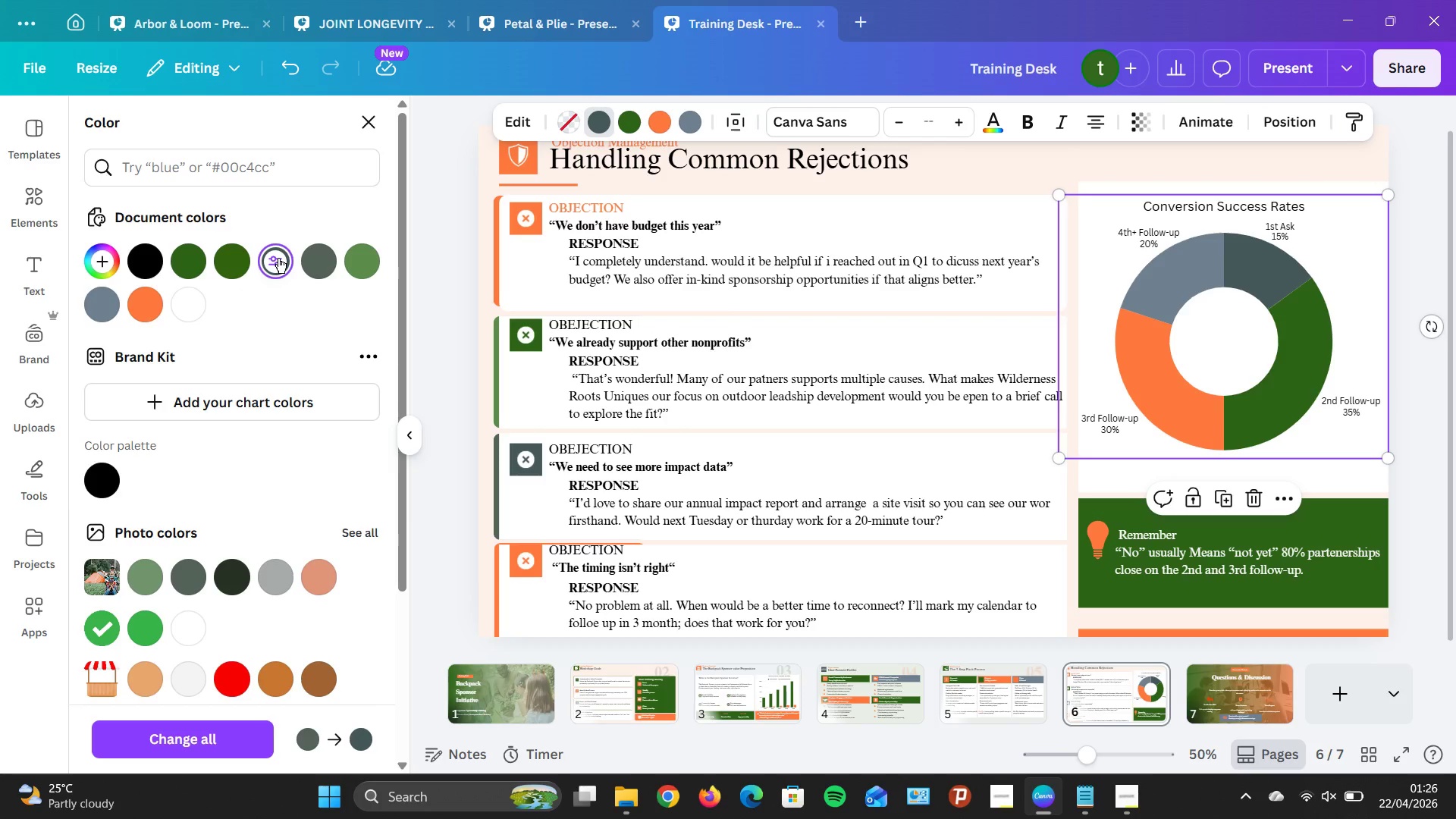 
left_click([281, 260])
 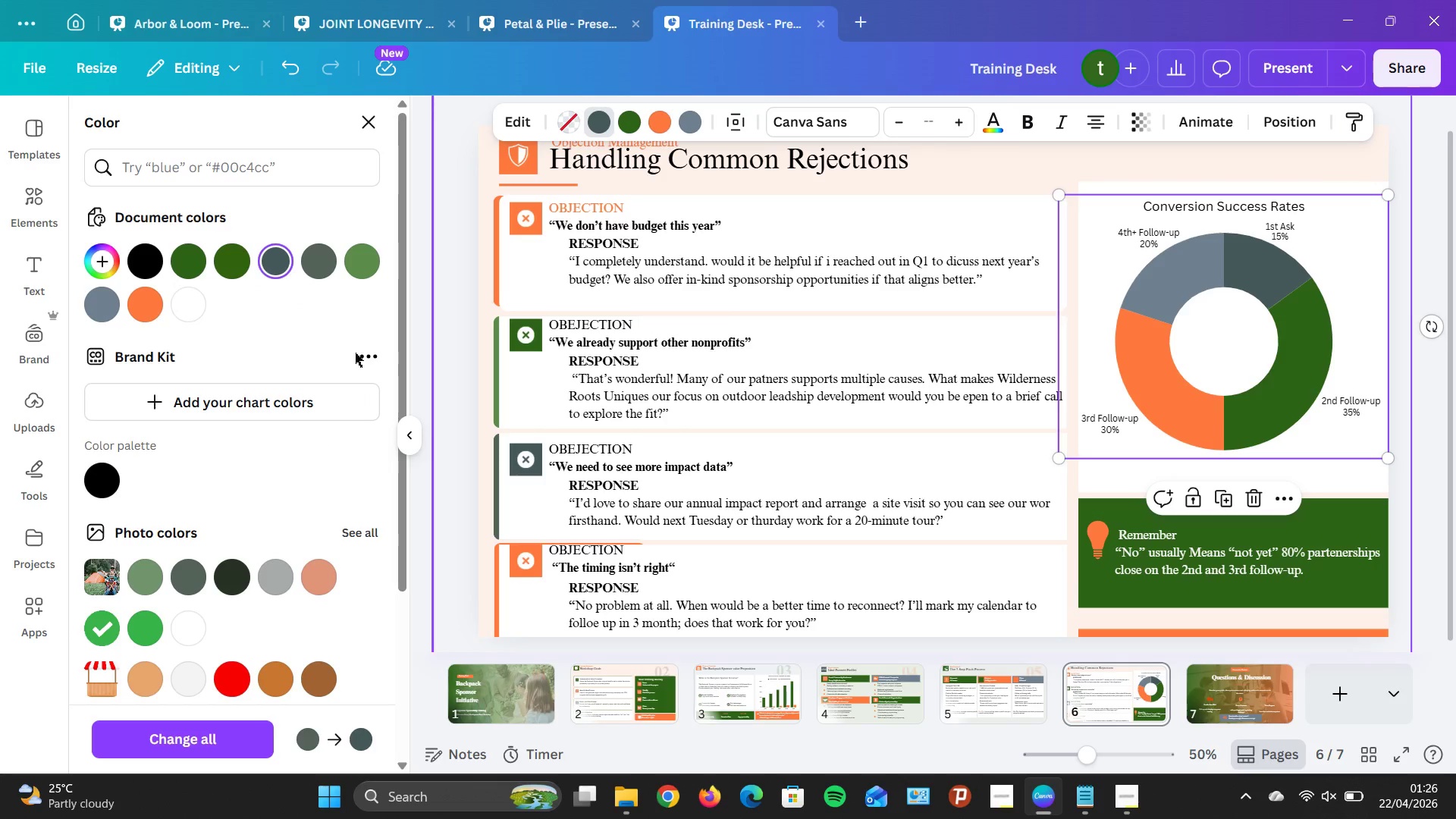 
scroll: coordinate [281, 428], scroll_direction: down, amount: 3.0
 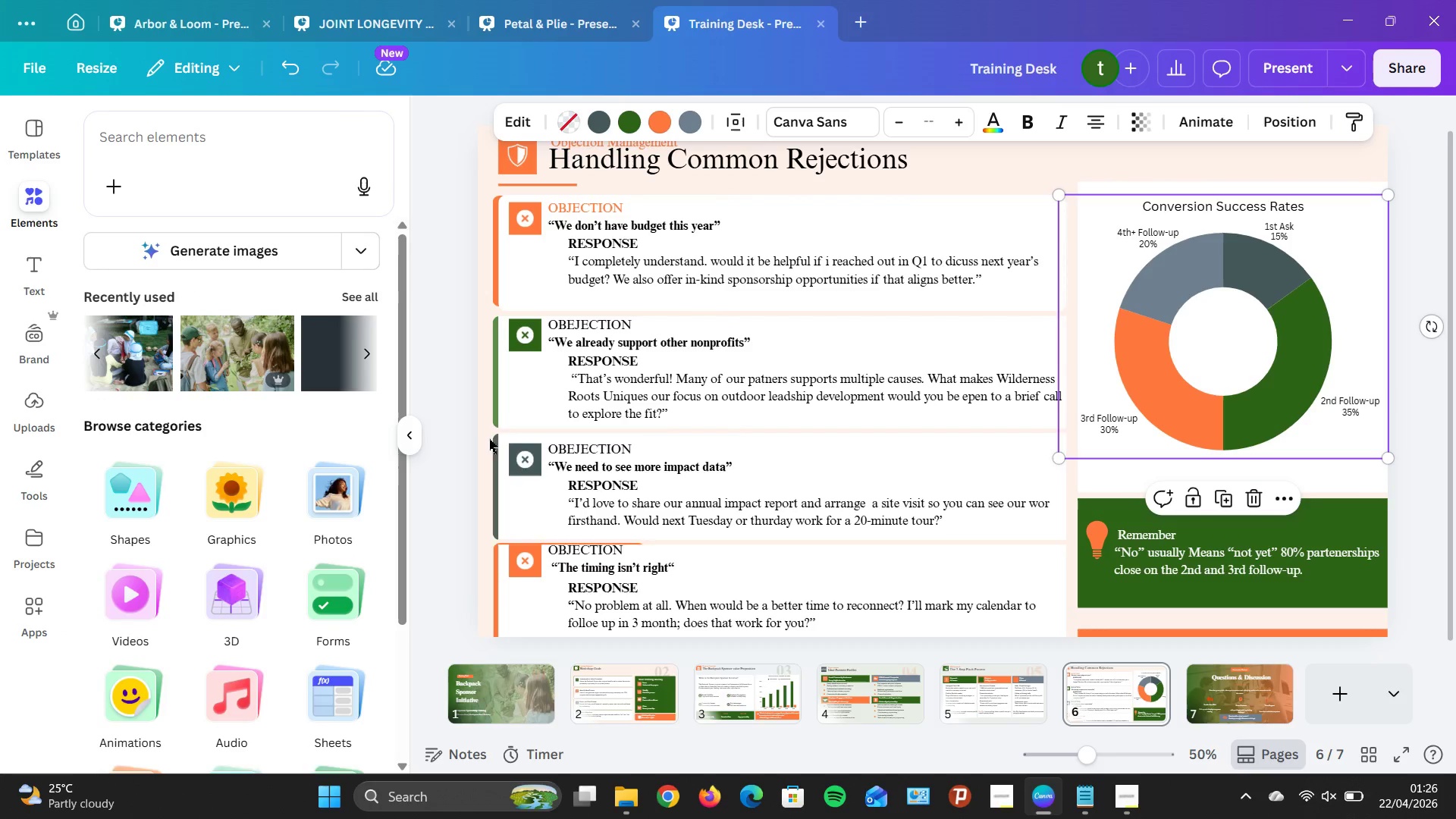 
left_click([532, 459])
 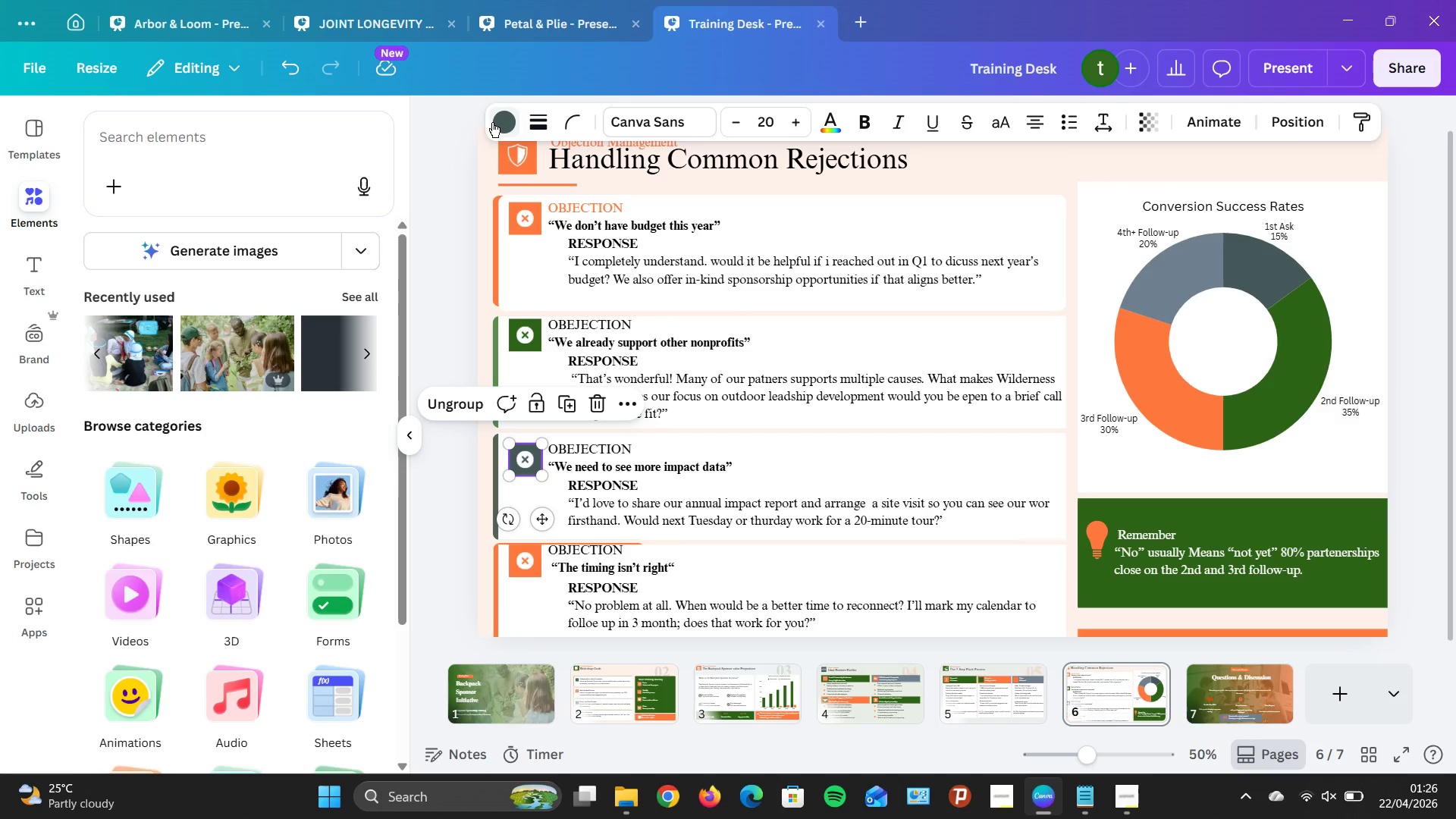 
left_click([484, 124])
 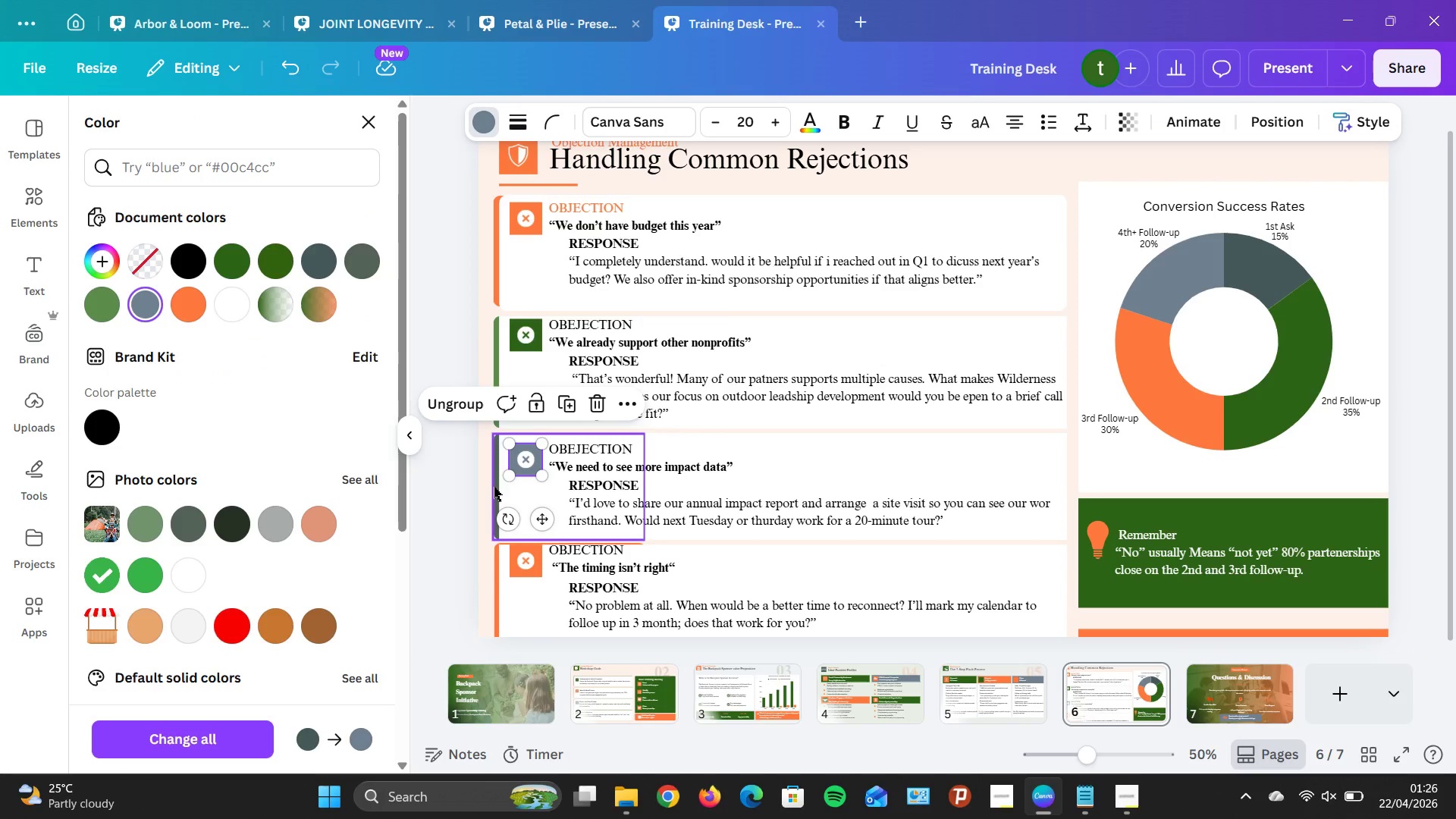 
wait(6.7)
 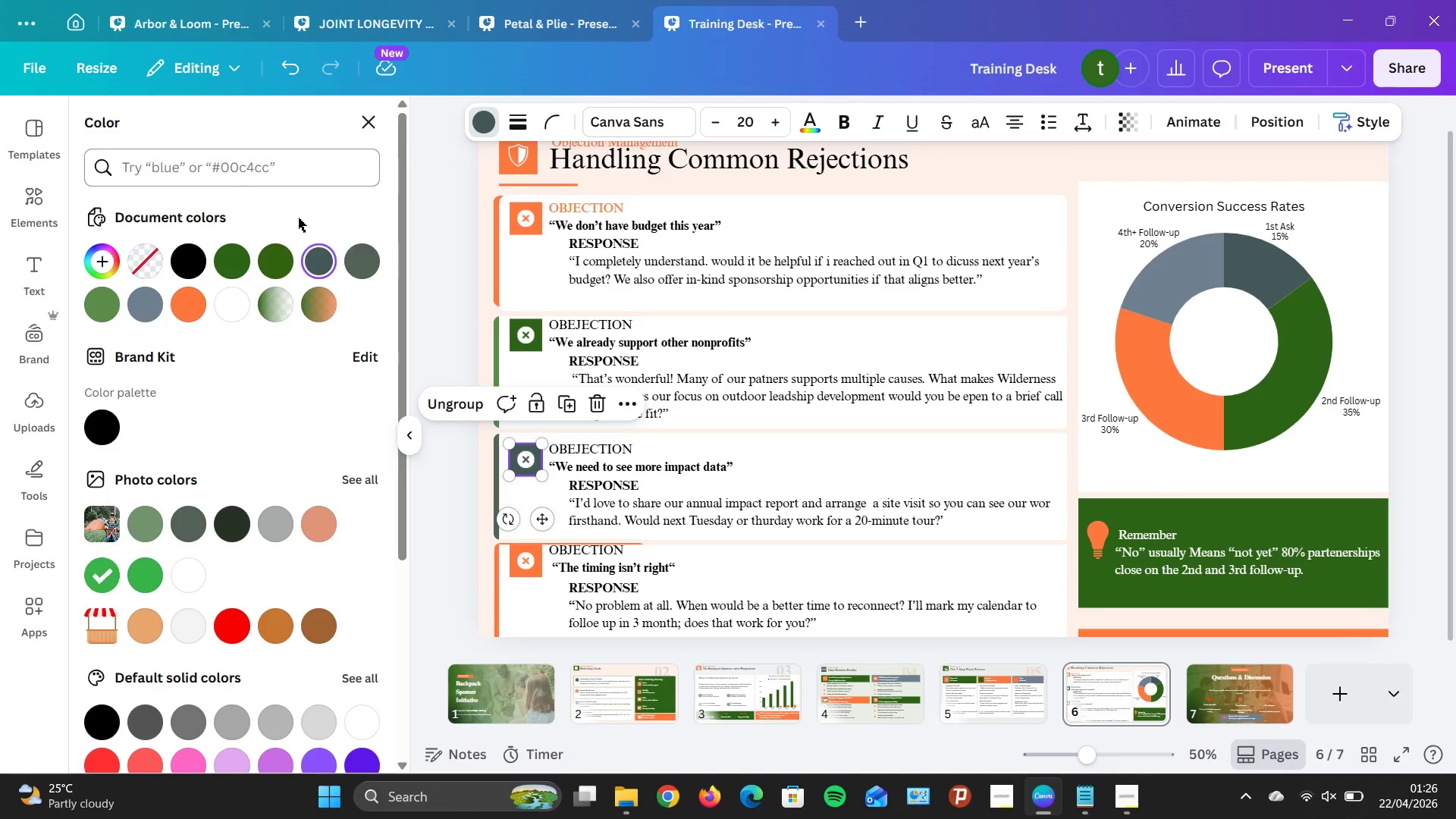 
left_click([145, 308])
 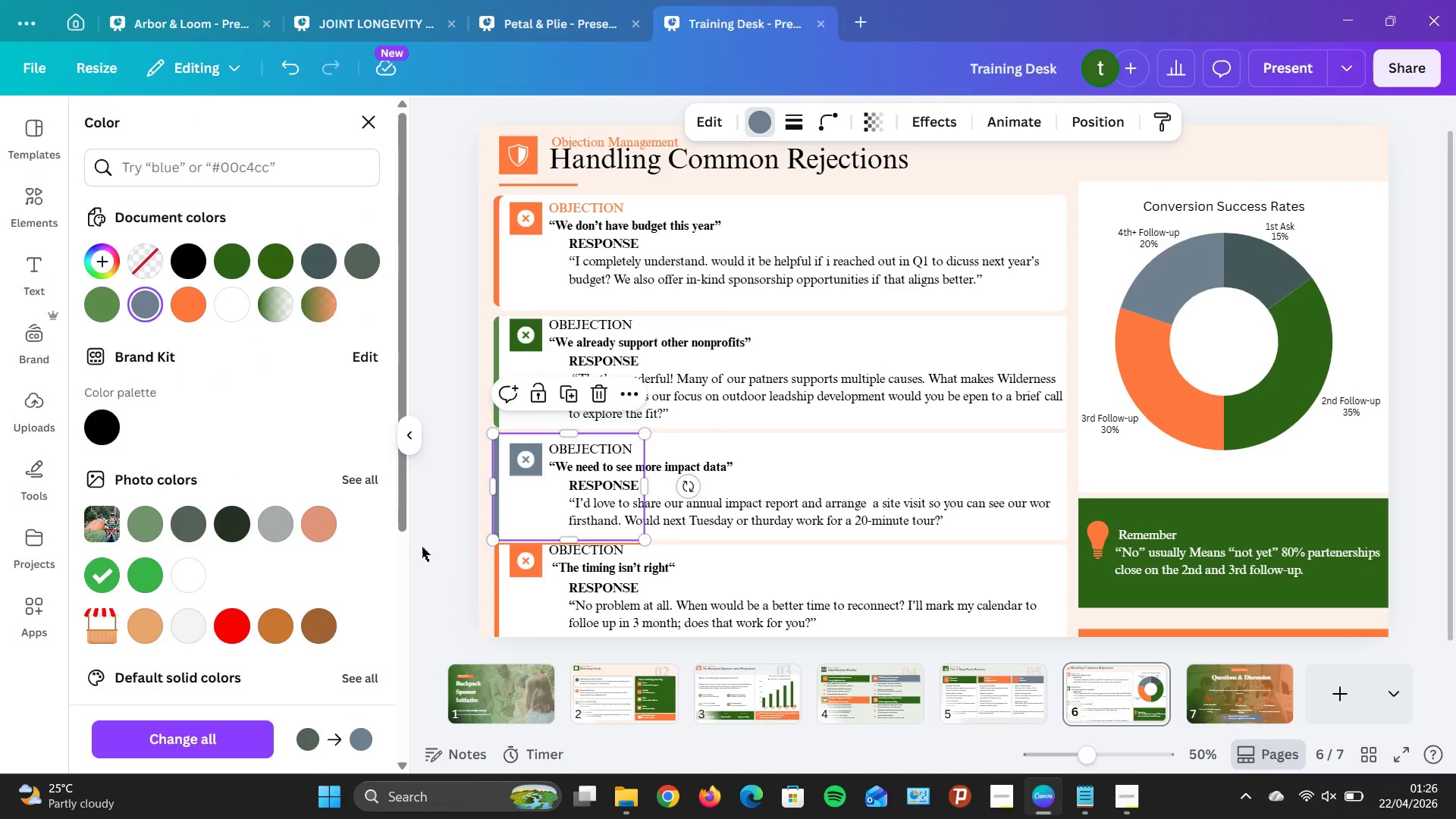 
left_click([424, 545])
 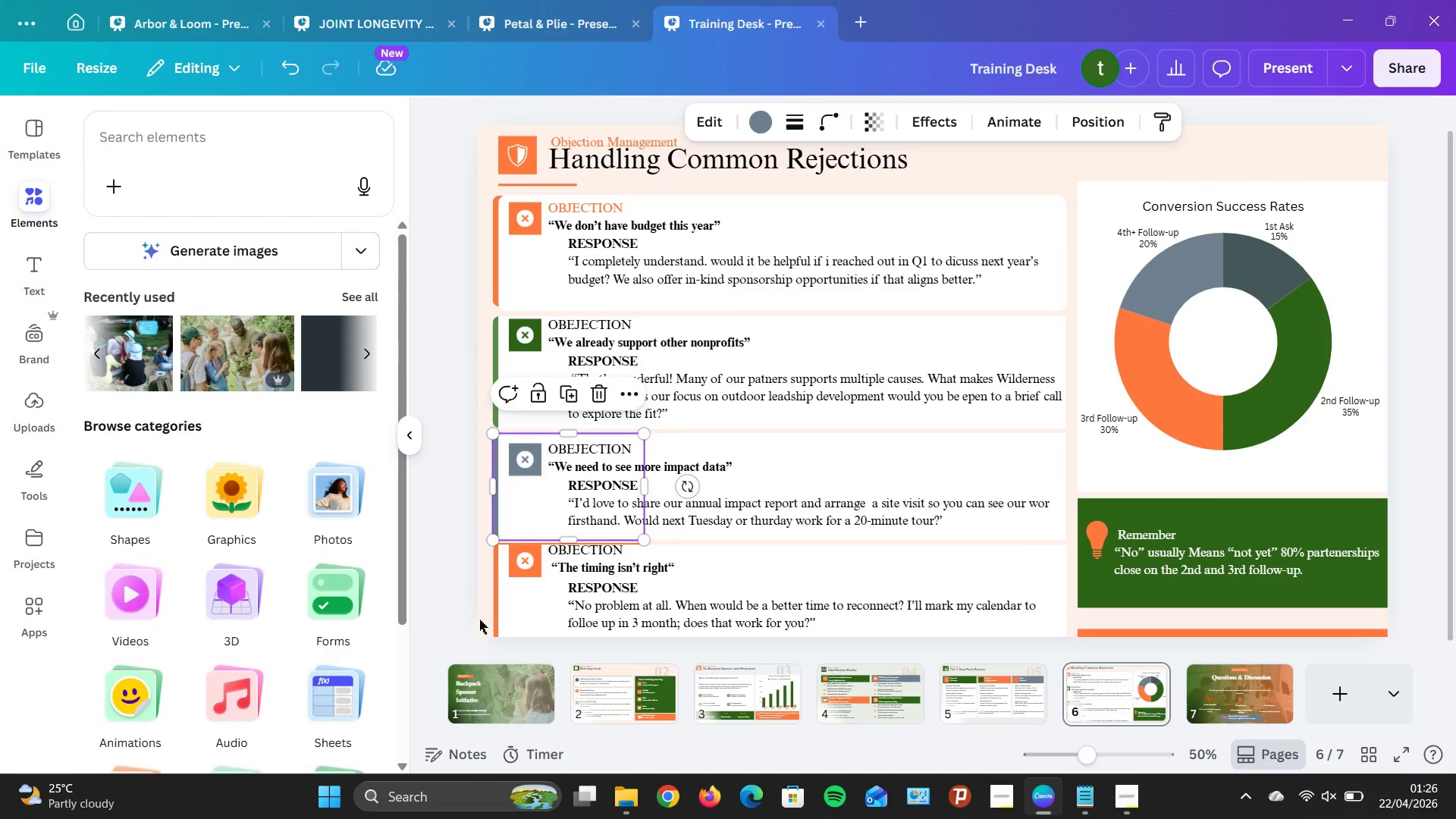 
left_click([478, 603])
 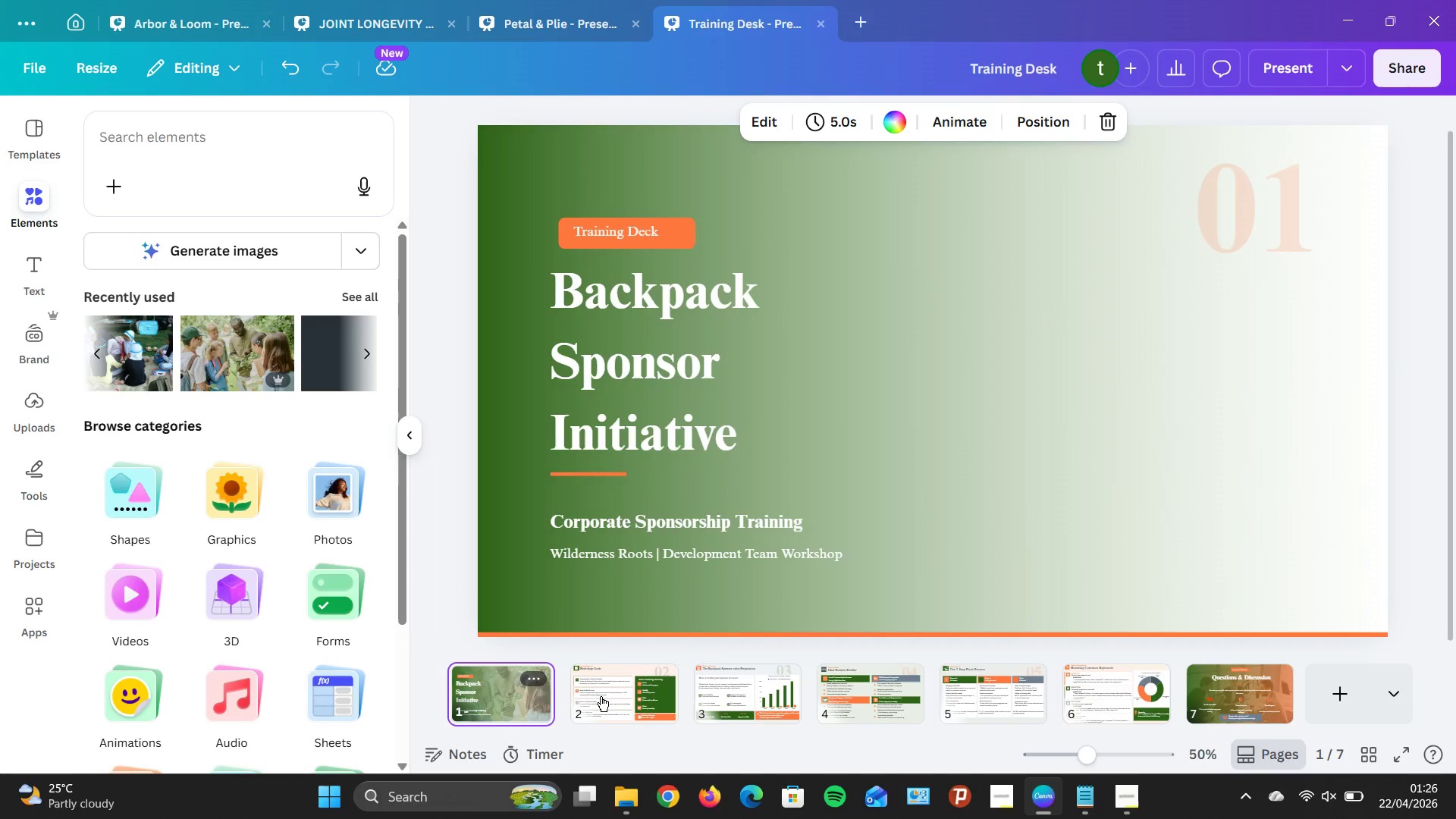 
left_click([602, 696])
 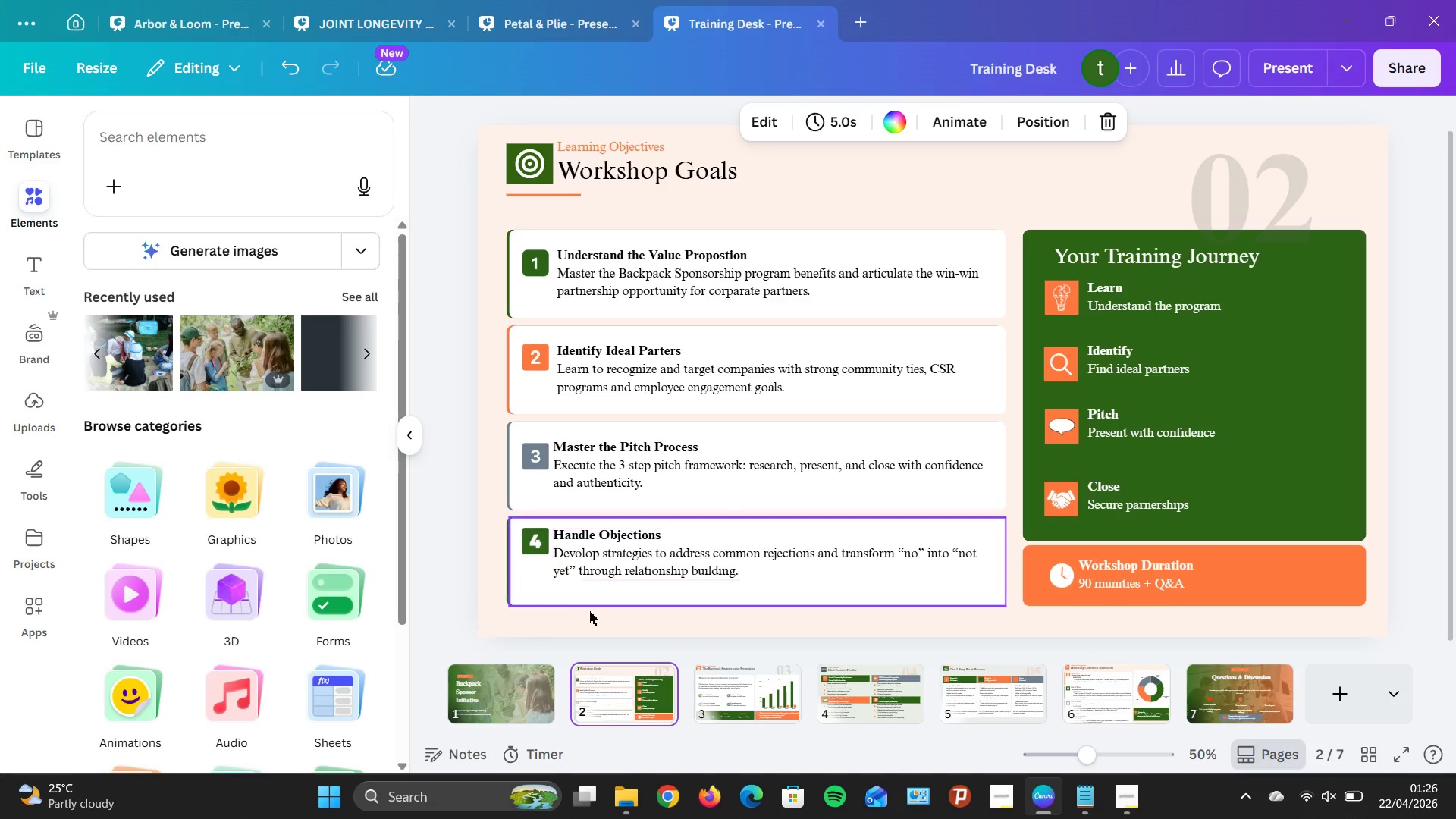 
wait(7.22)
 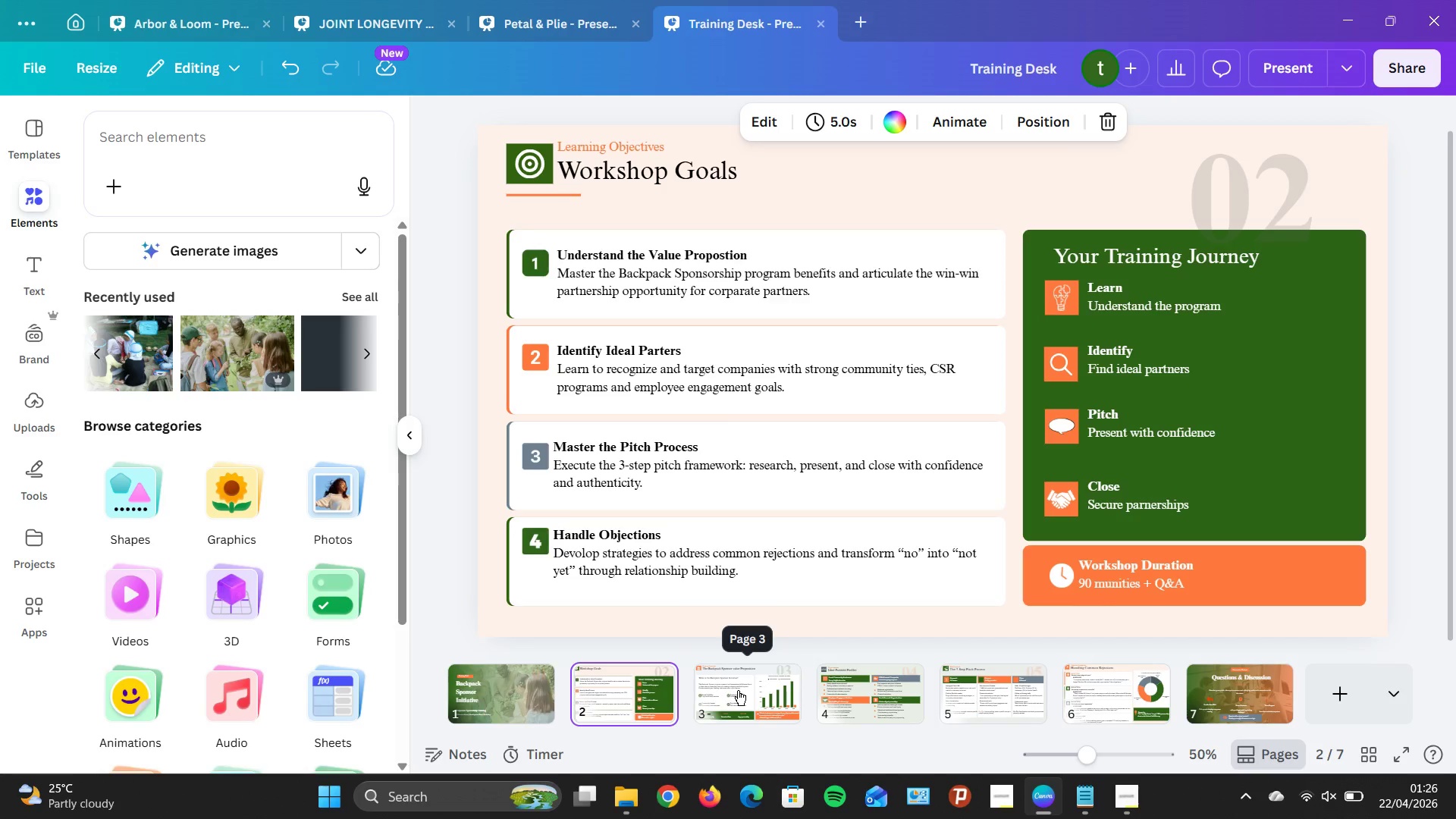 
left_click([731, 686])
 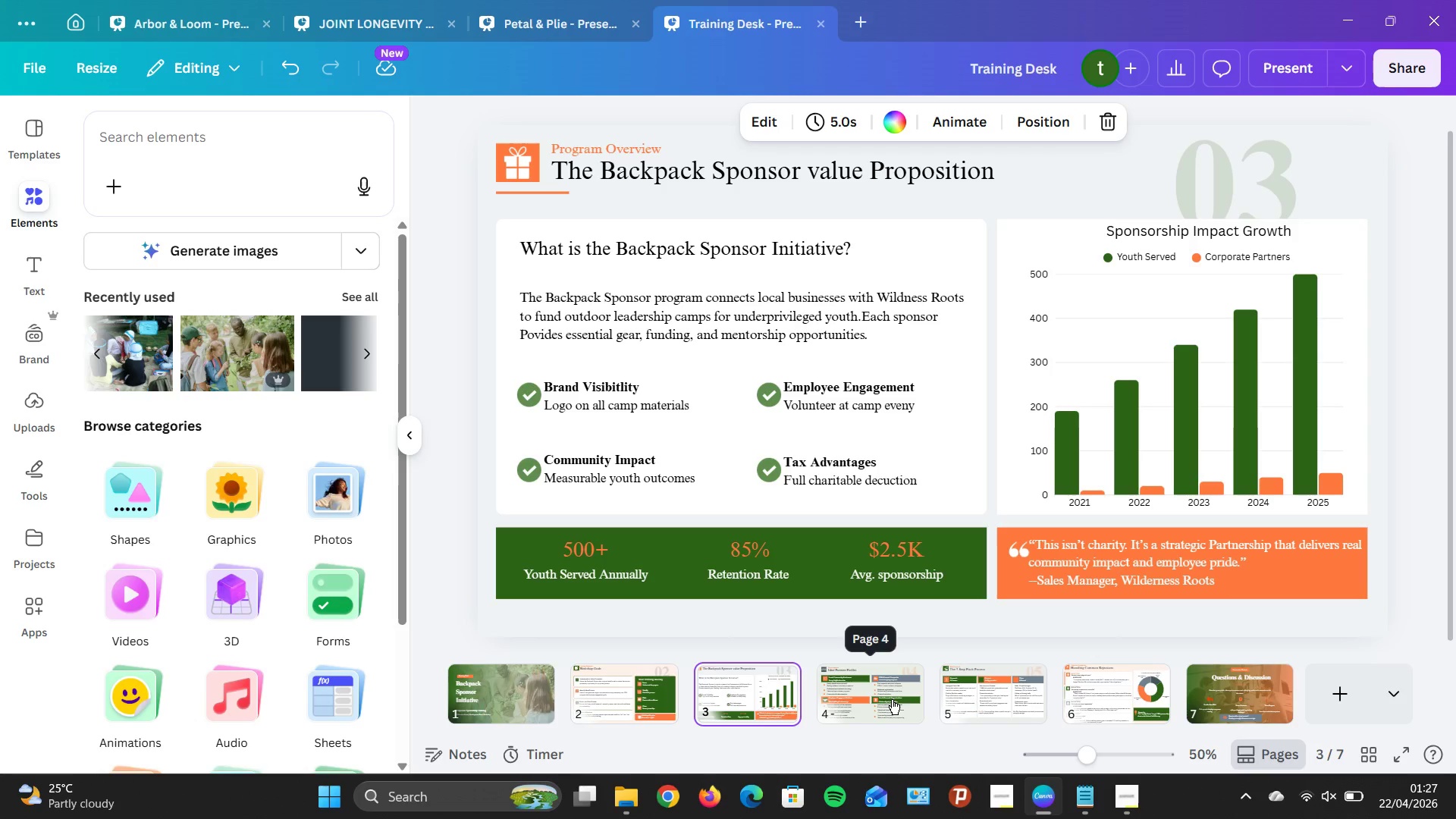 
left_click([892, 699])
 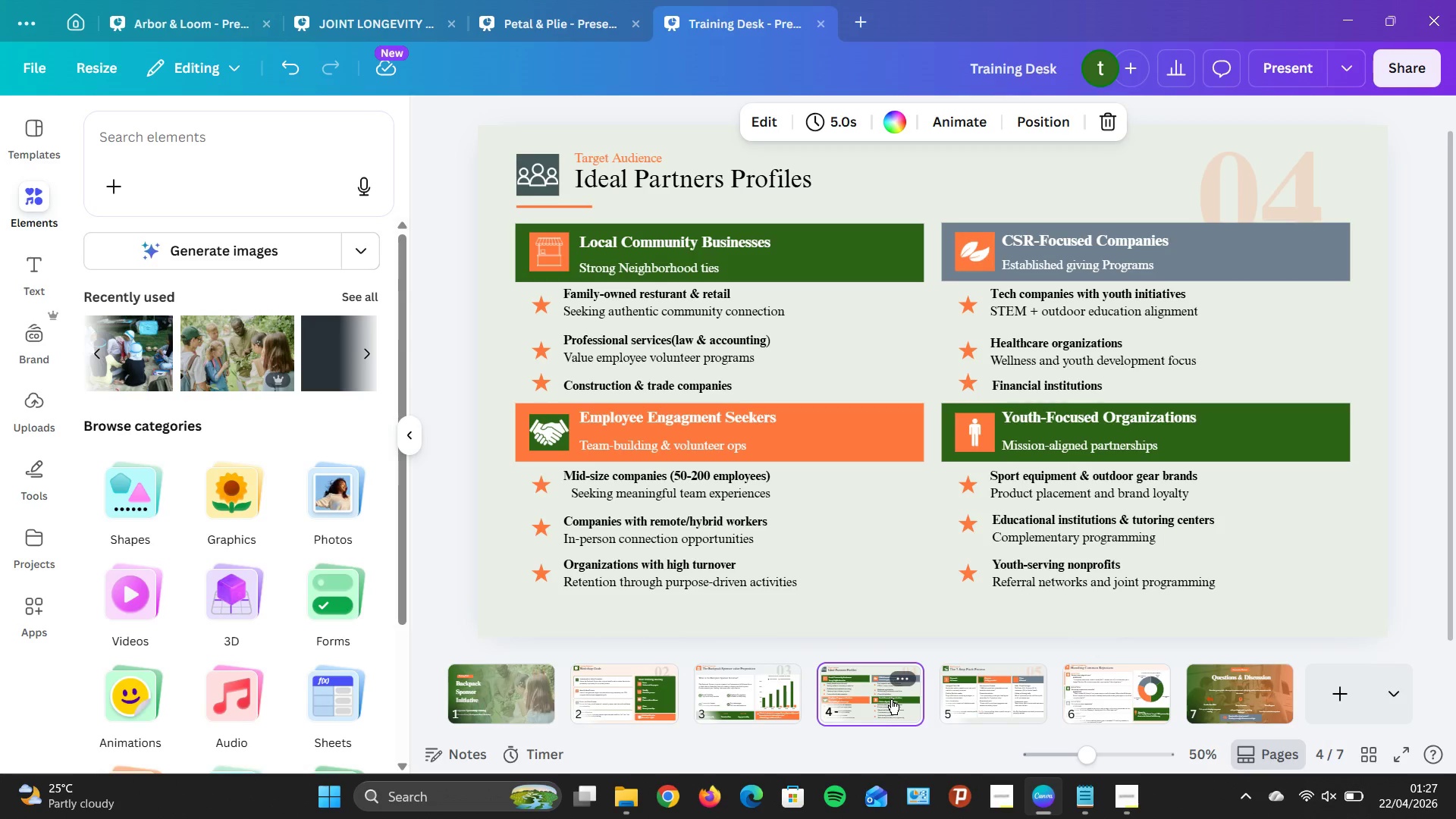 
left_click([770, 689])
 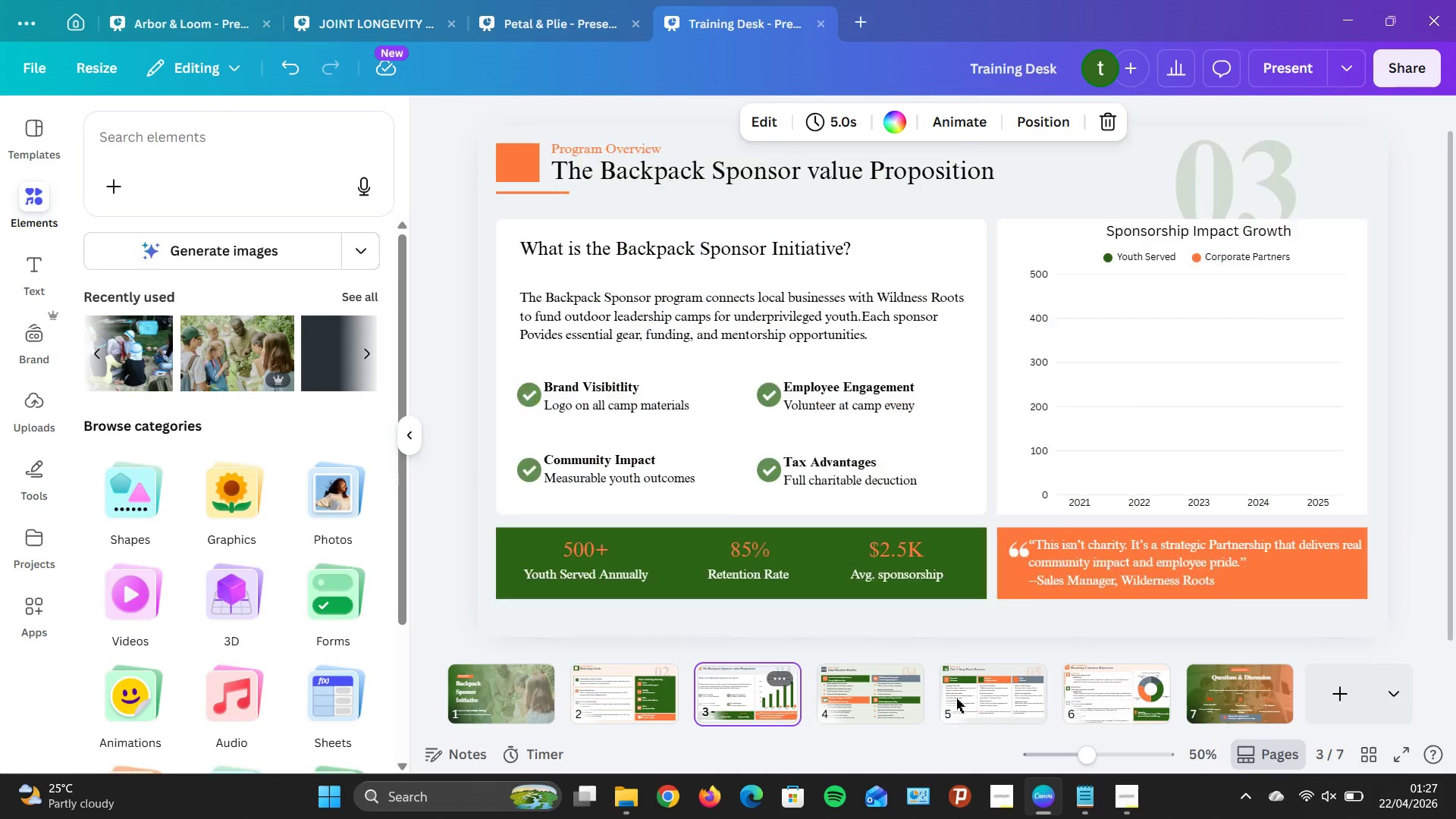 
left_click([956, 698])
 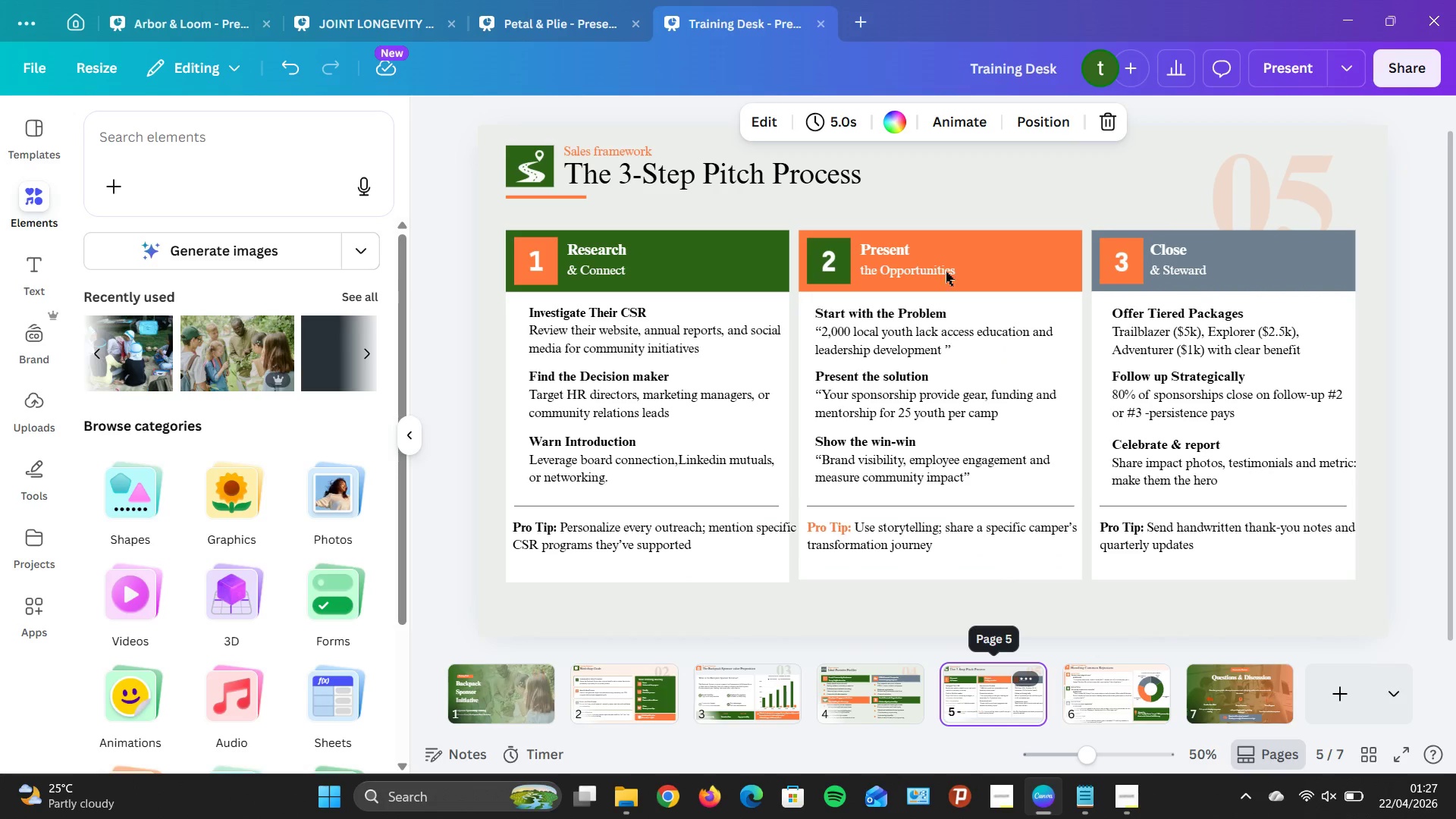 
left_click([930, 187])
 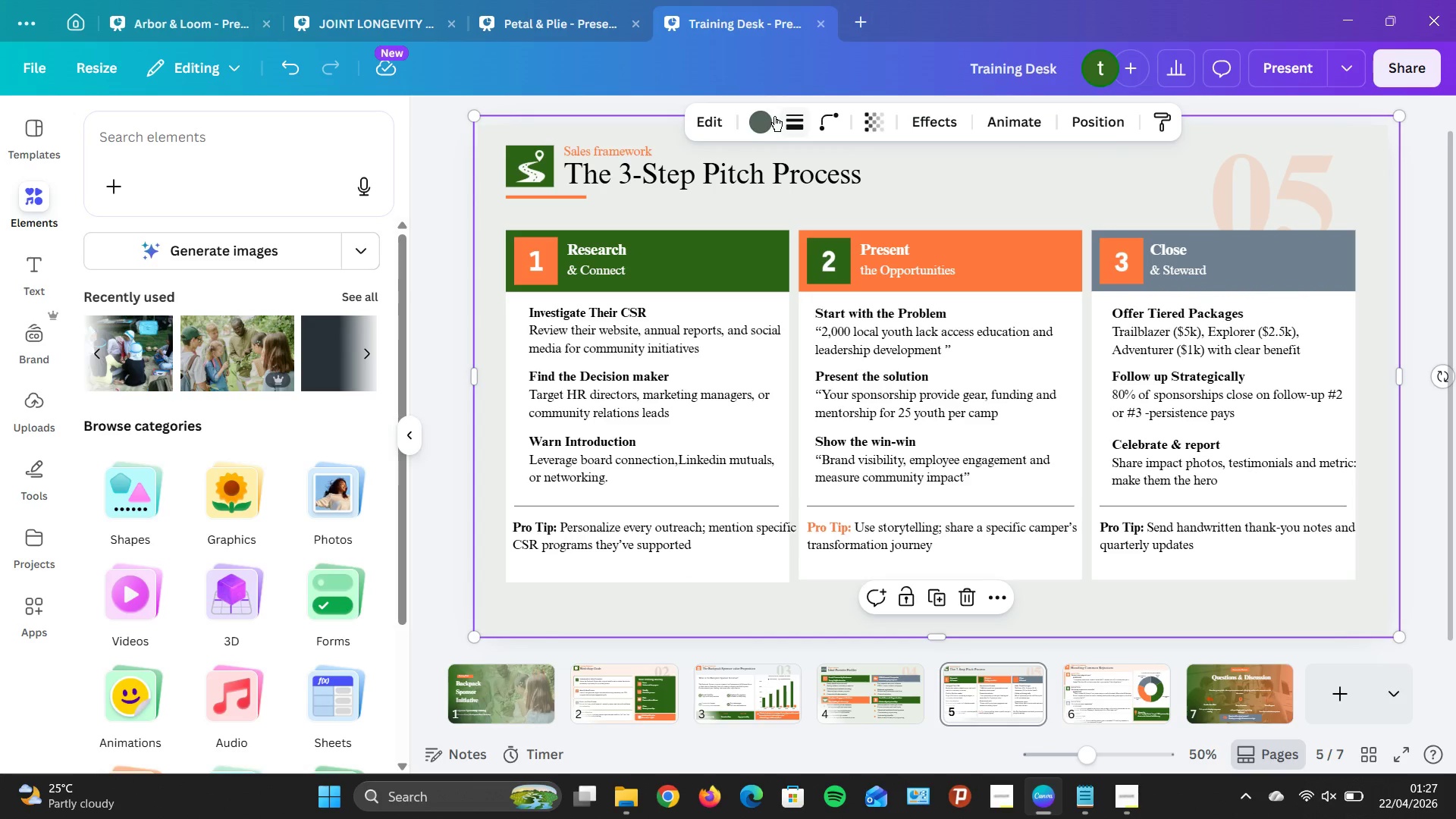 
left_click([758, 119])
 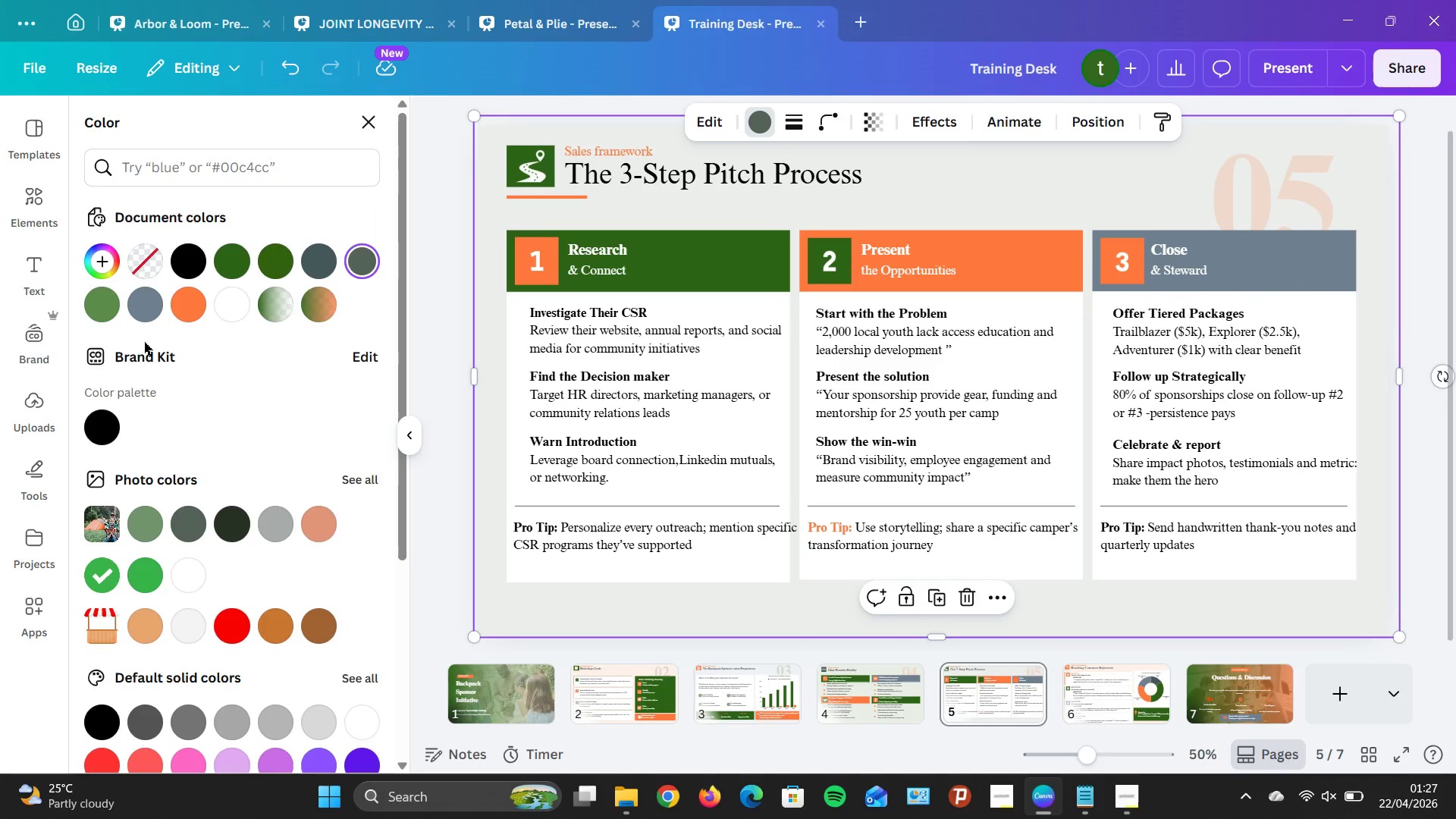 
left_click([138, 303])
 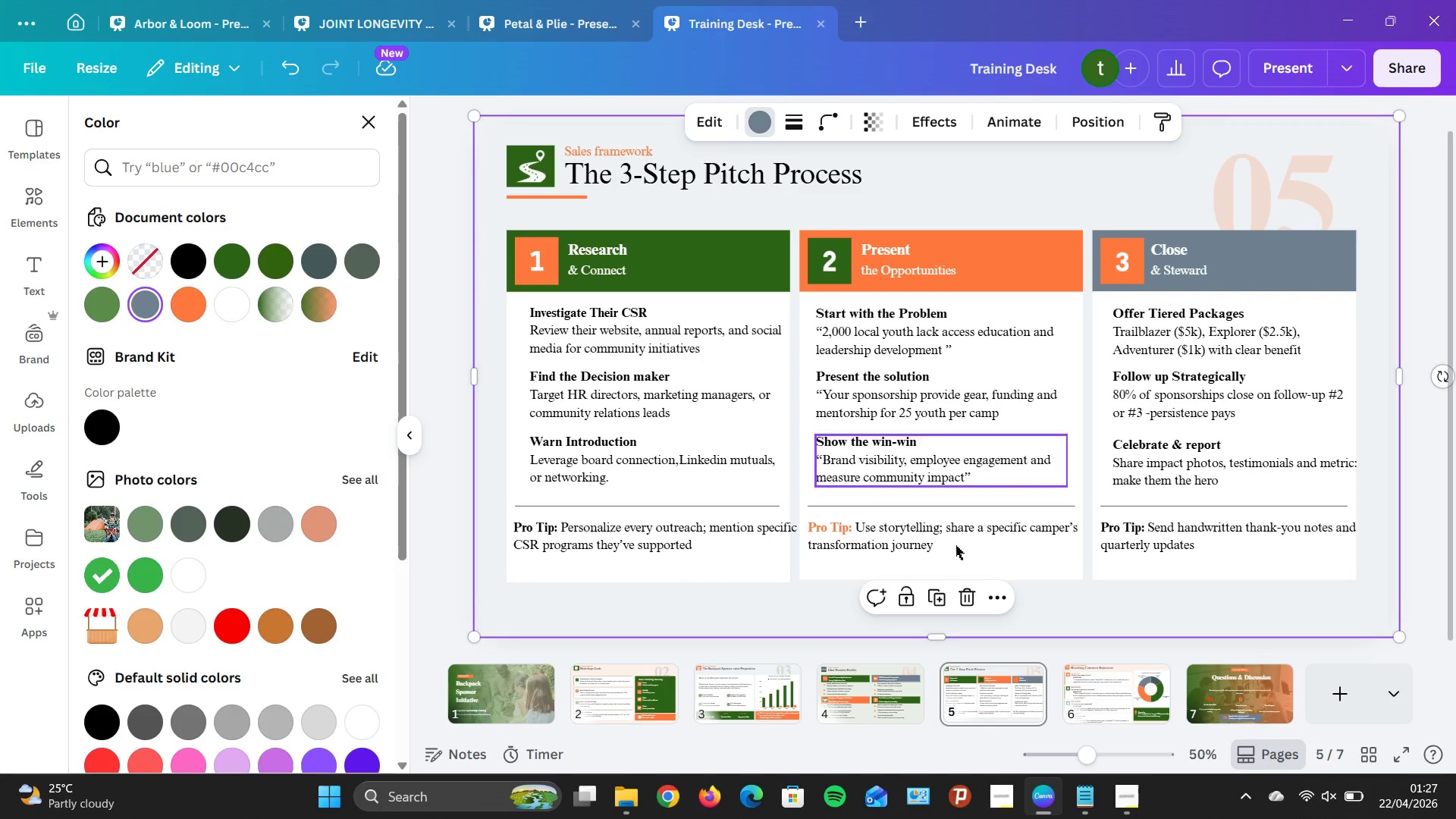 
left_click([1100, 688])
 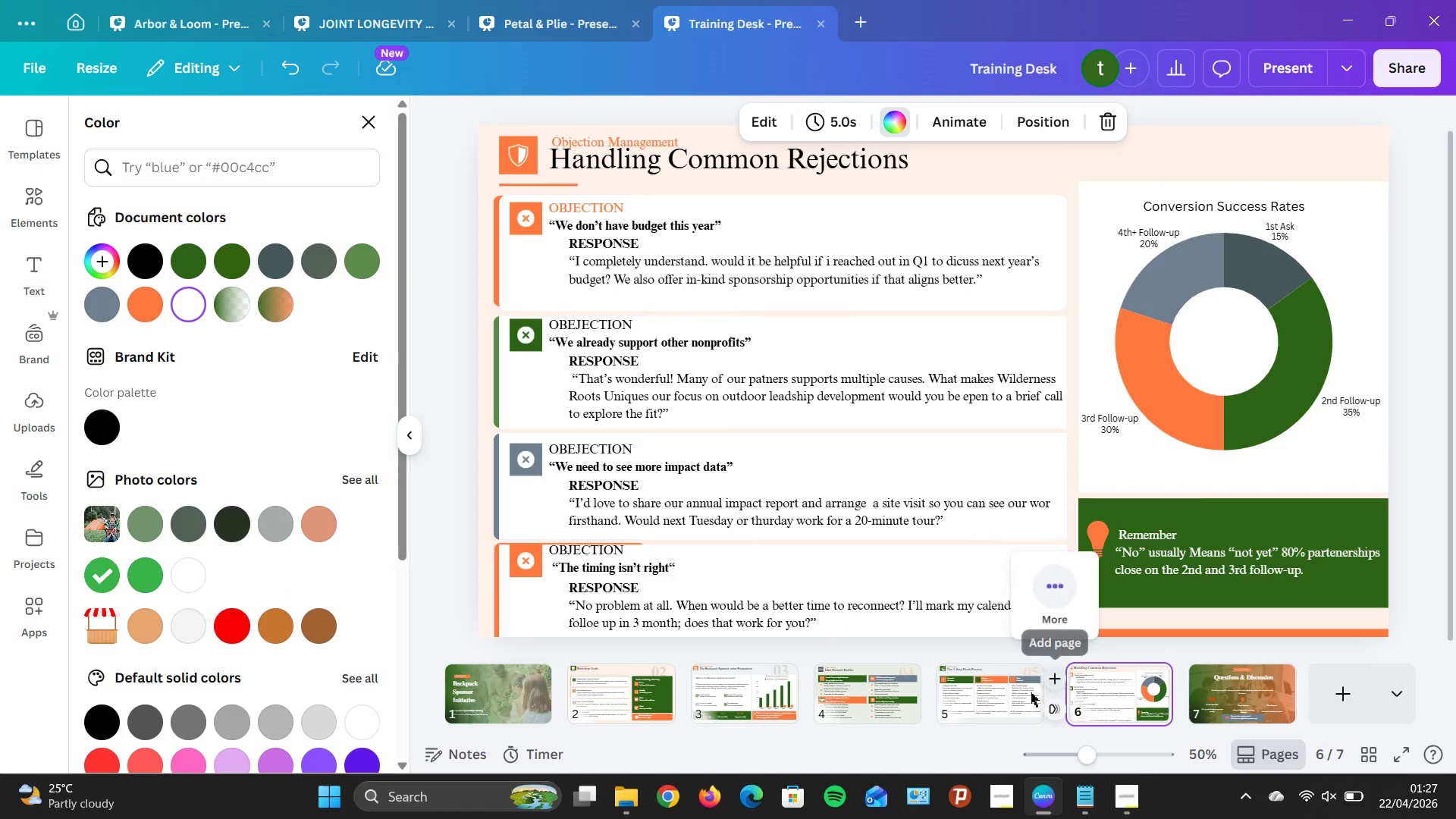 
left_click([986, 697])
 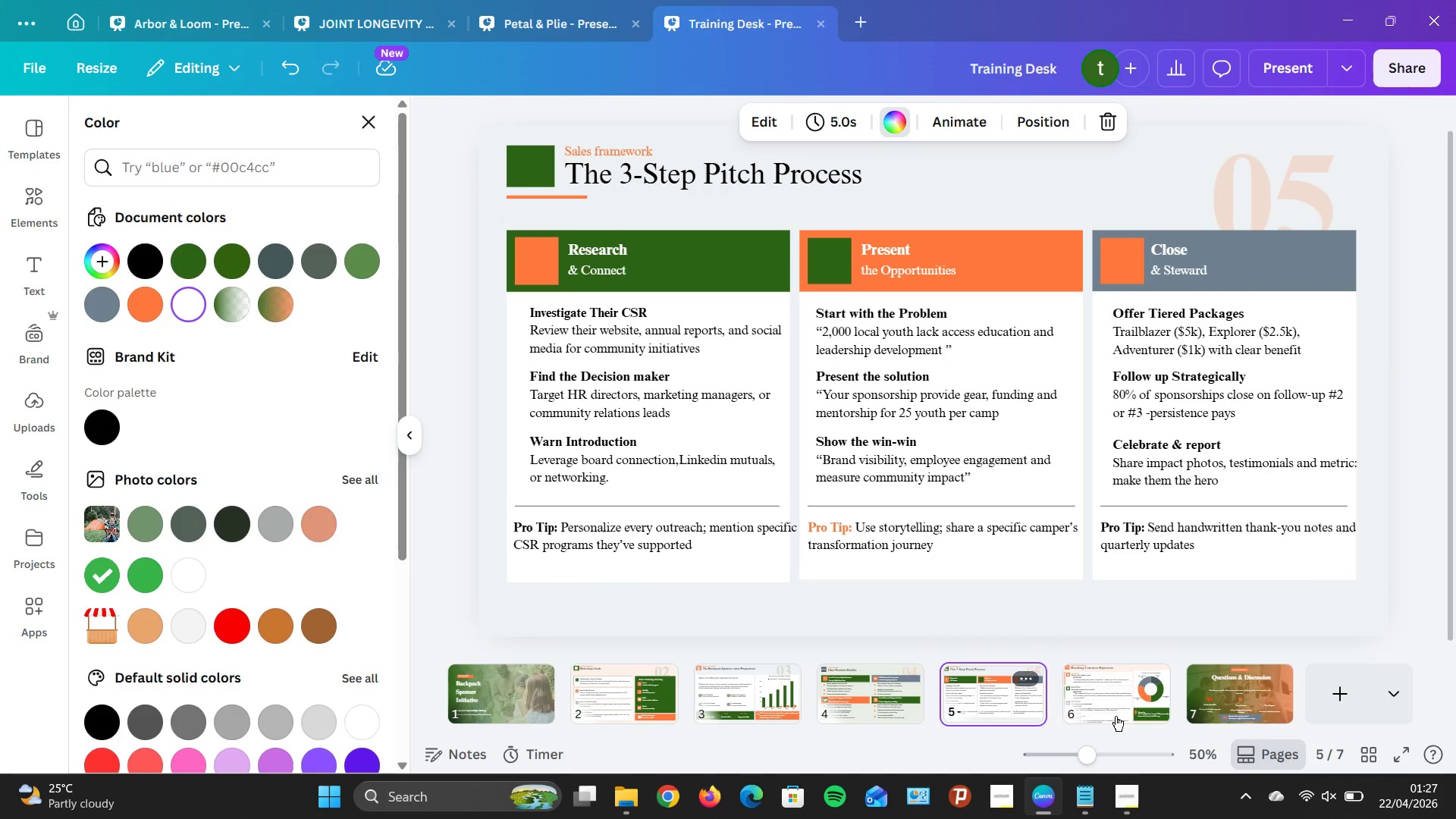 
left_click([1116, 716])
 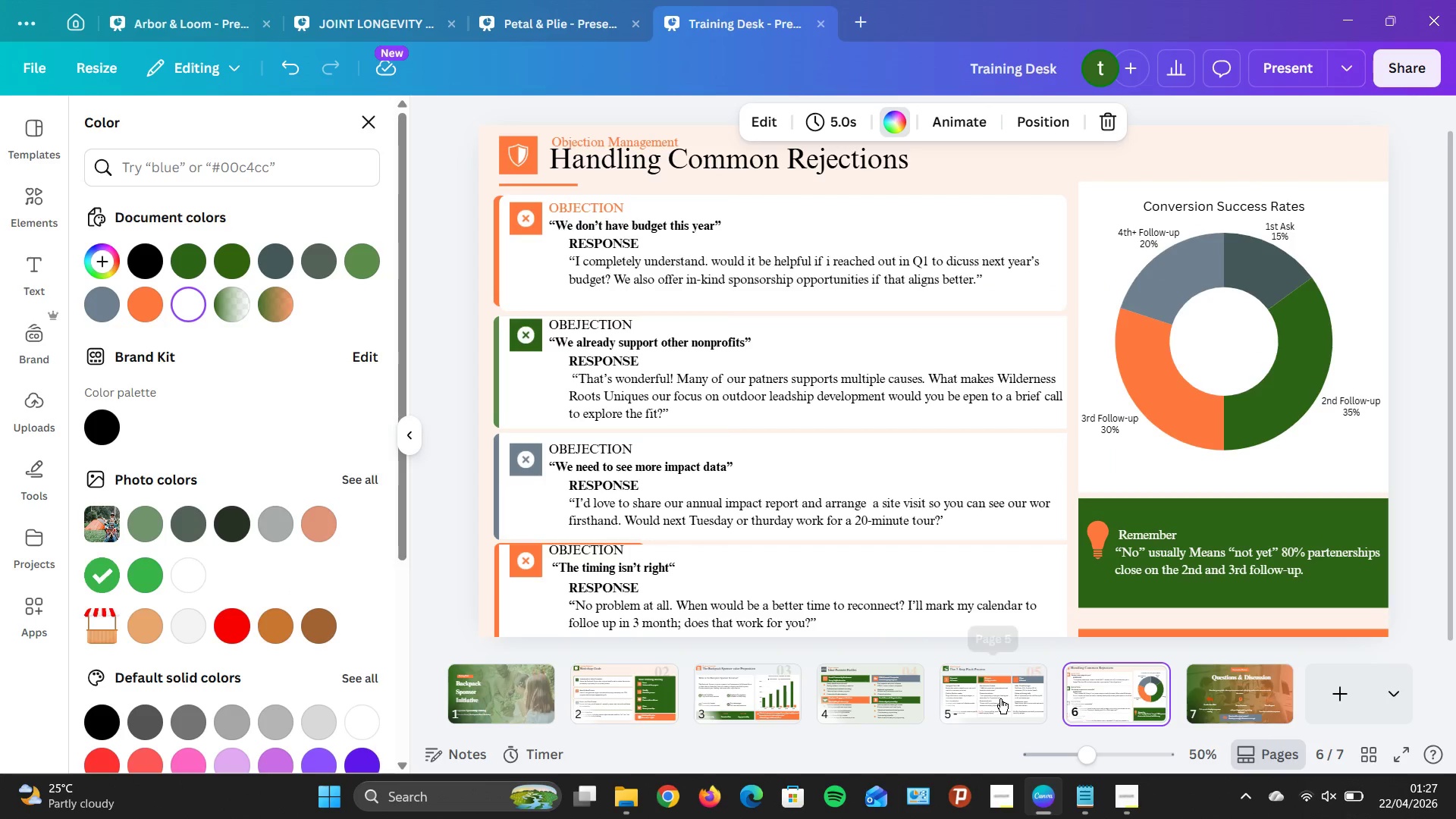 
left_click([1000, 698])
 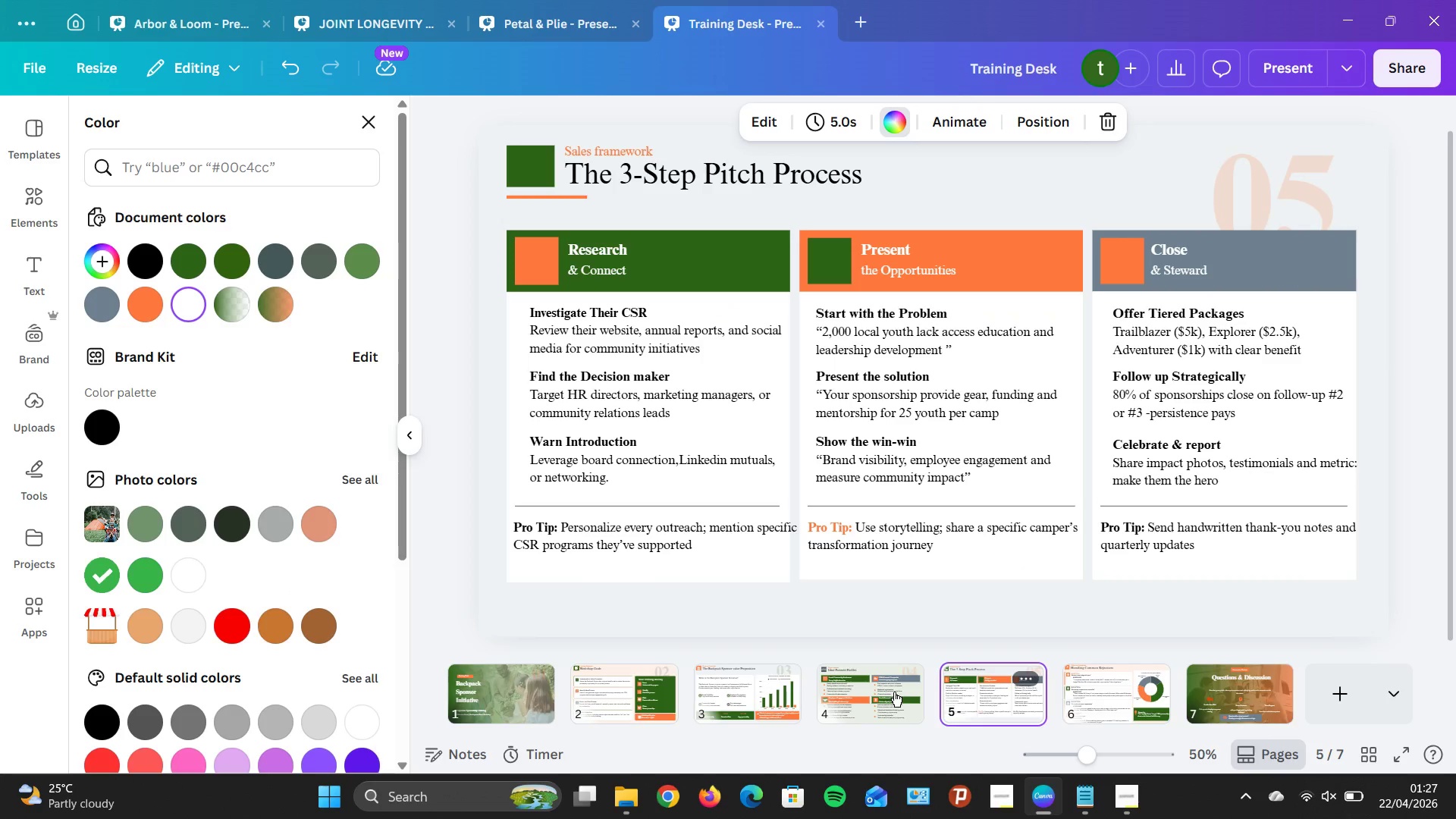 
left_click([890, 692])
 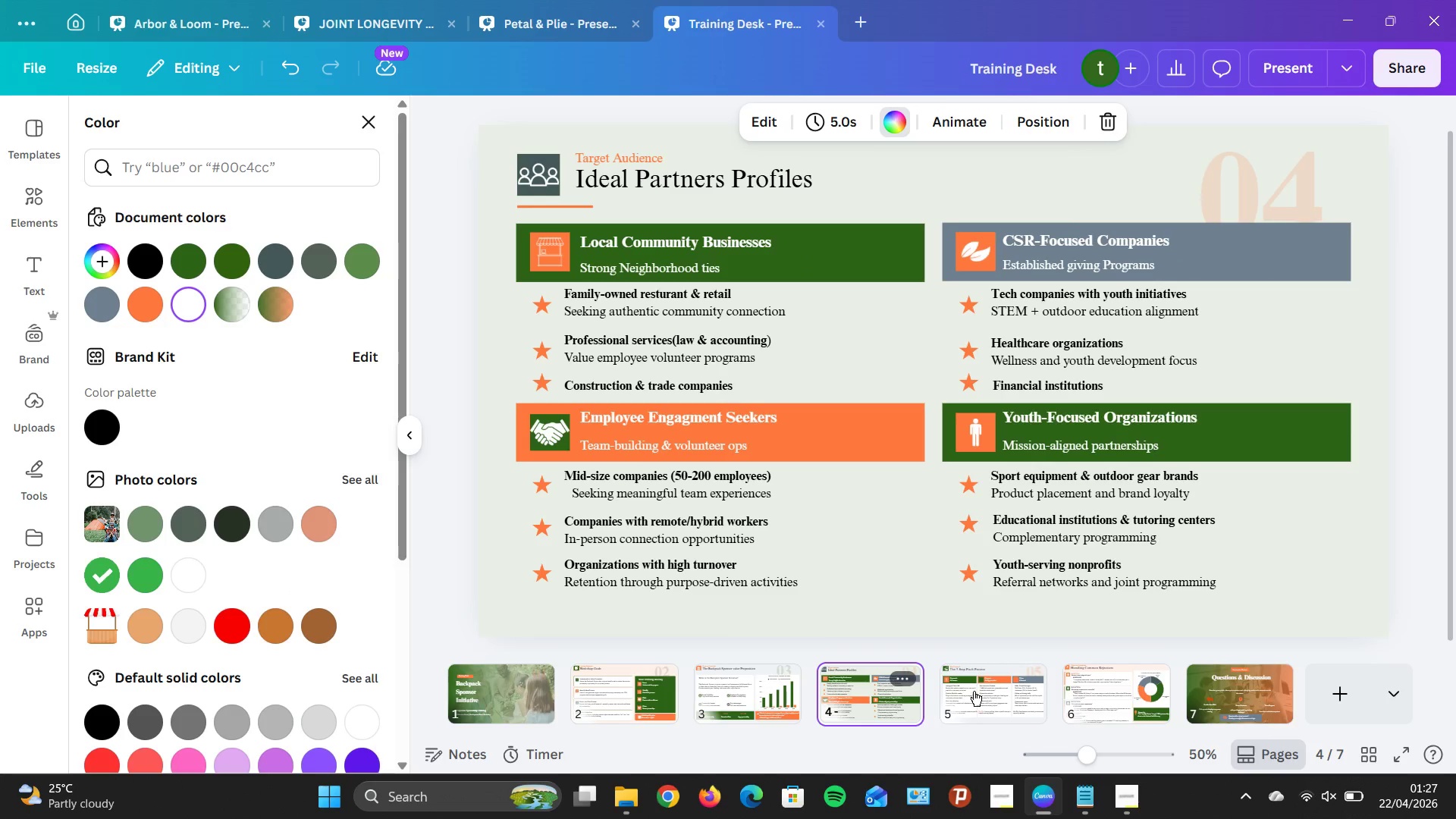 
left_click([980, 690])
 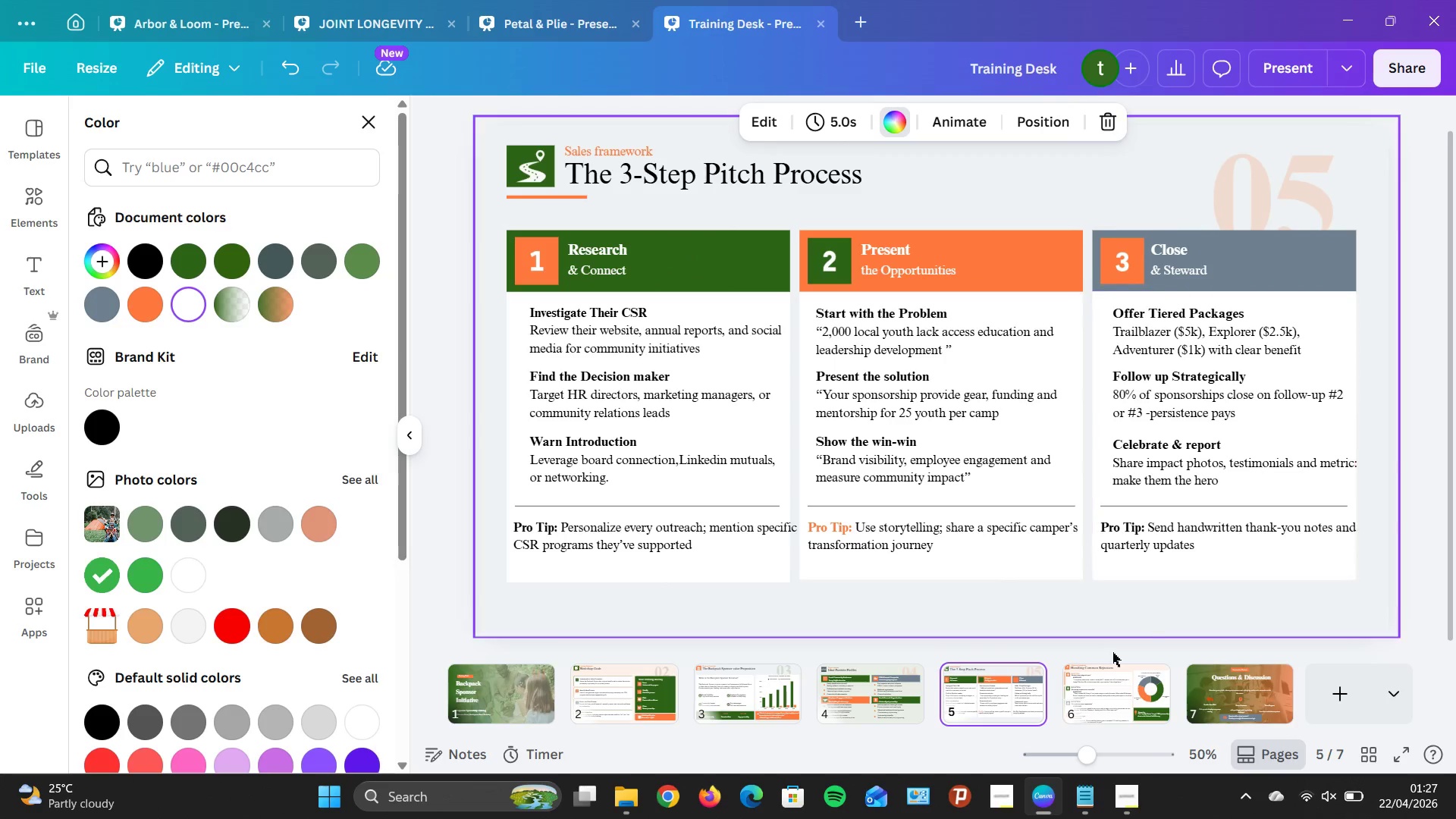 
left_click([1110, 674])
 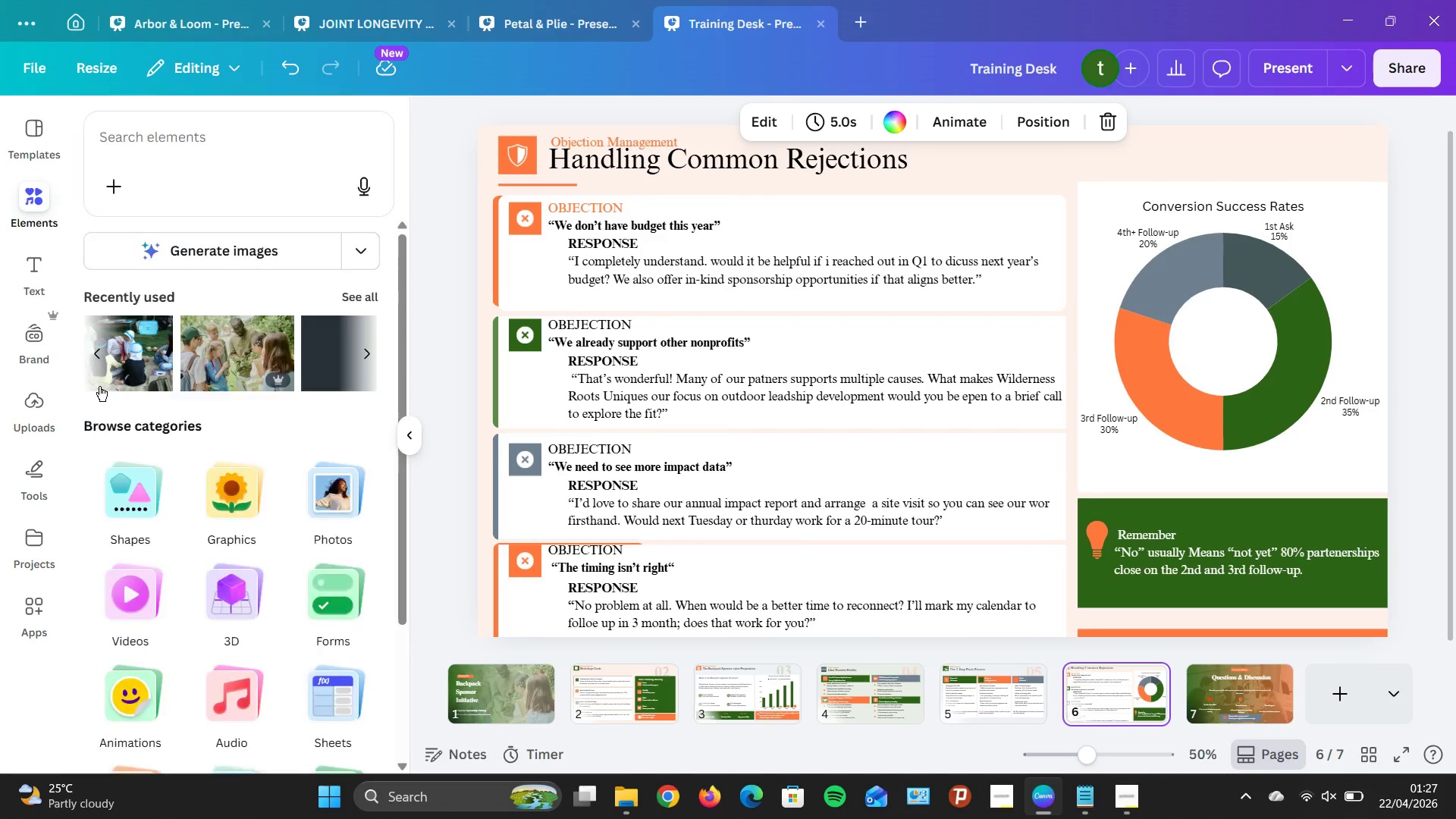 
wait(6.22)
 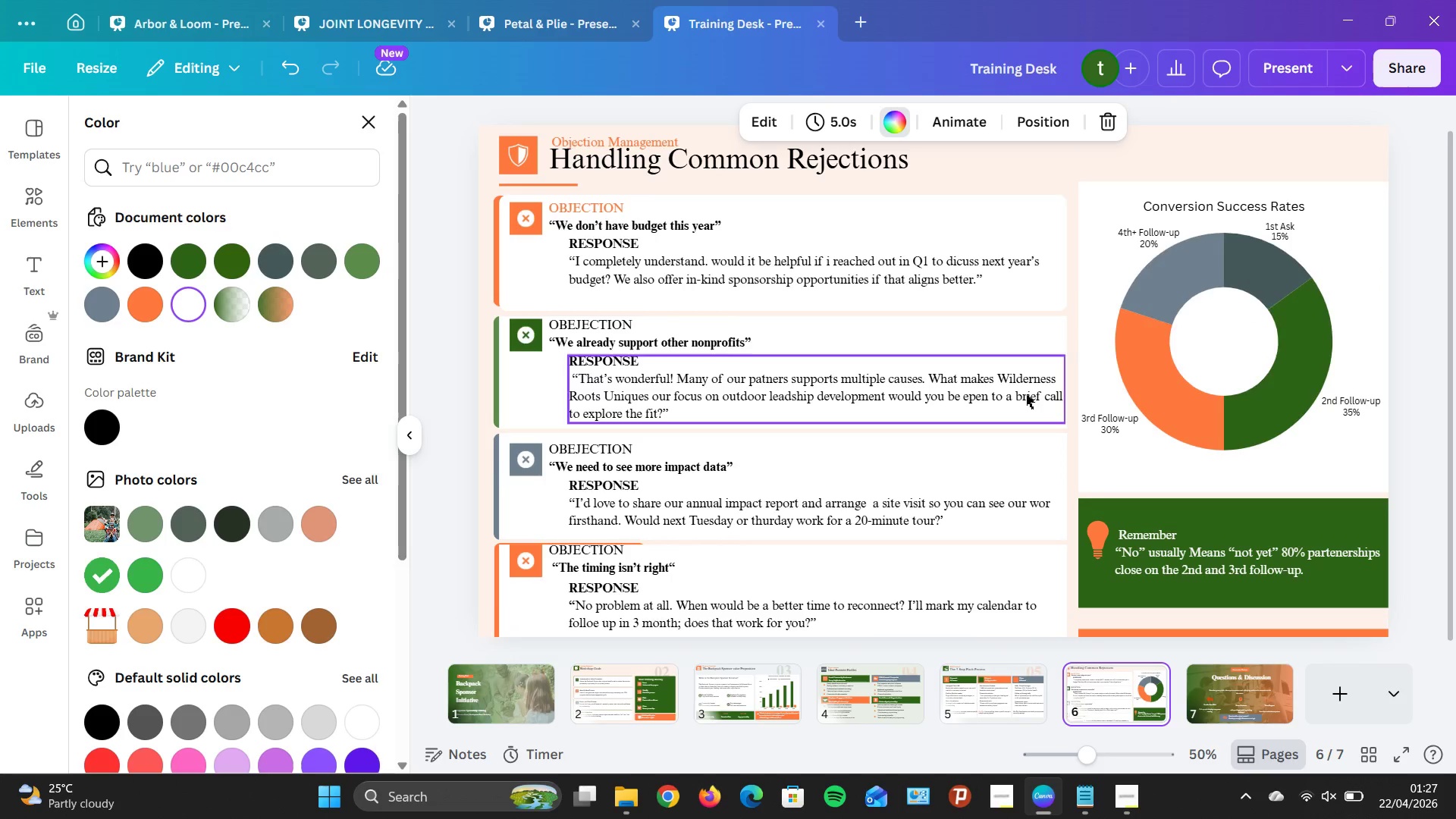 
left_click([22, 280])
 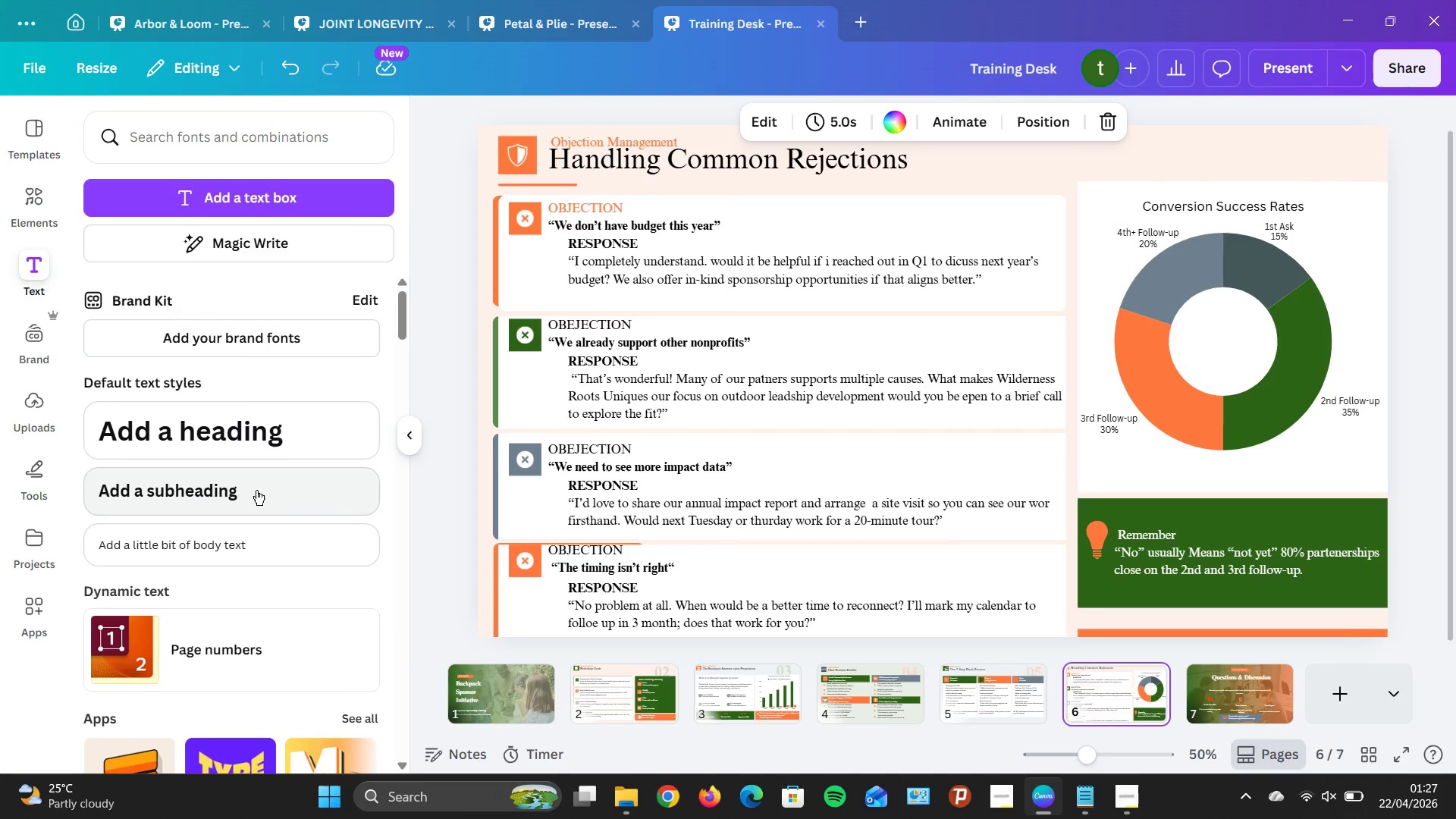 
left_click([253, 443])
 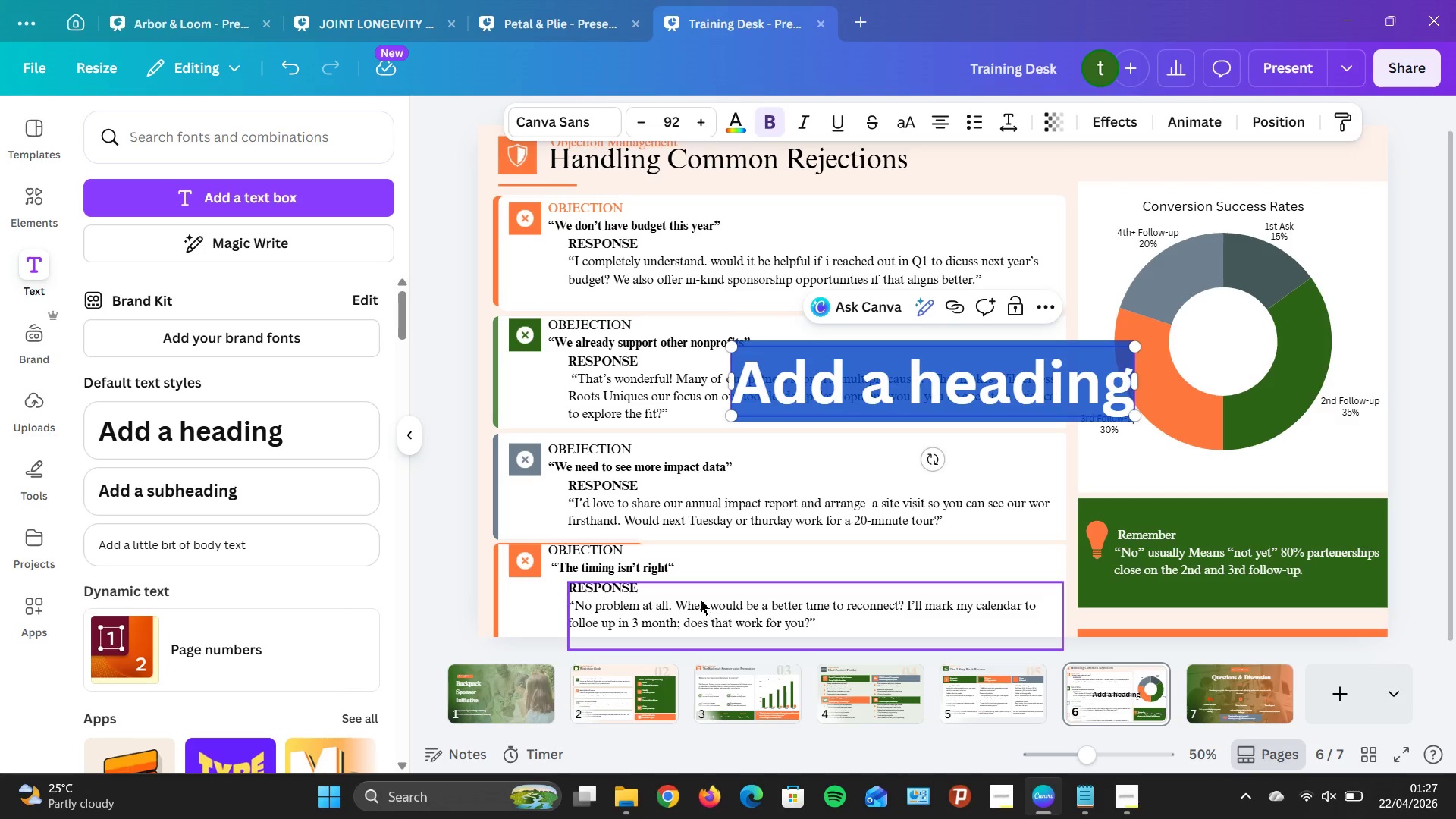 
type(06)
 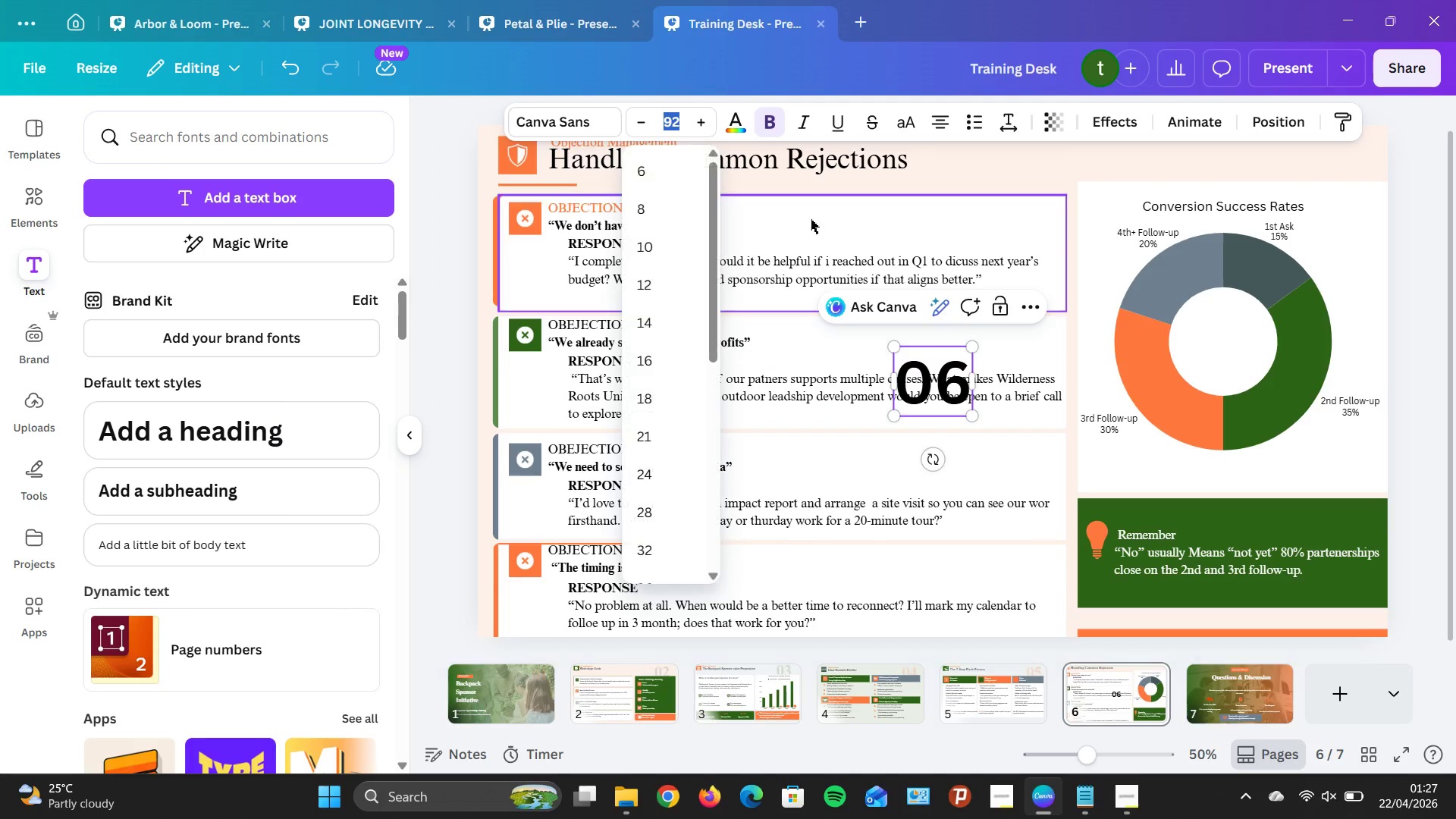 
key(Backspace)
type(200)
 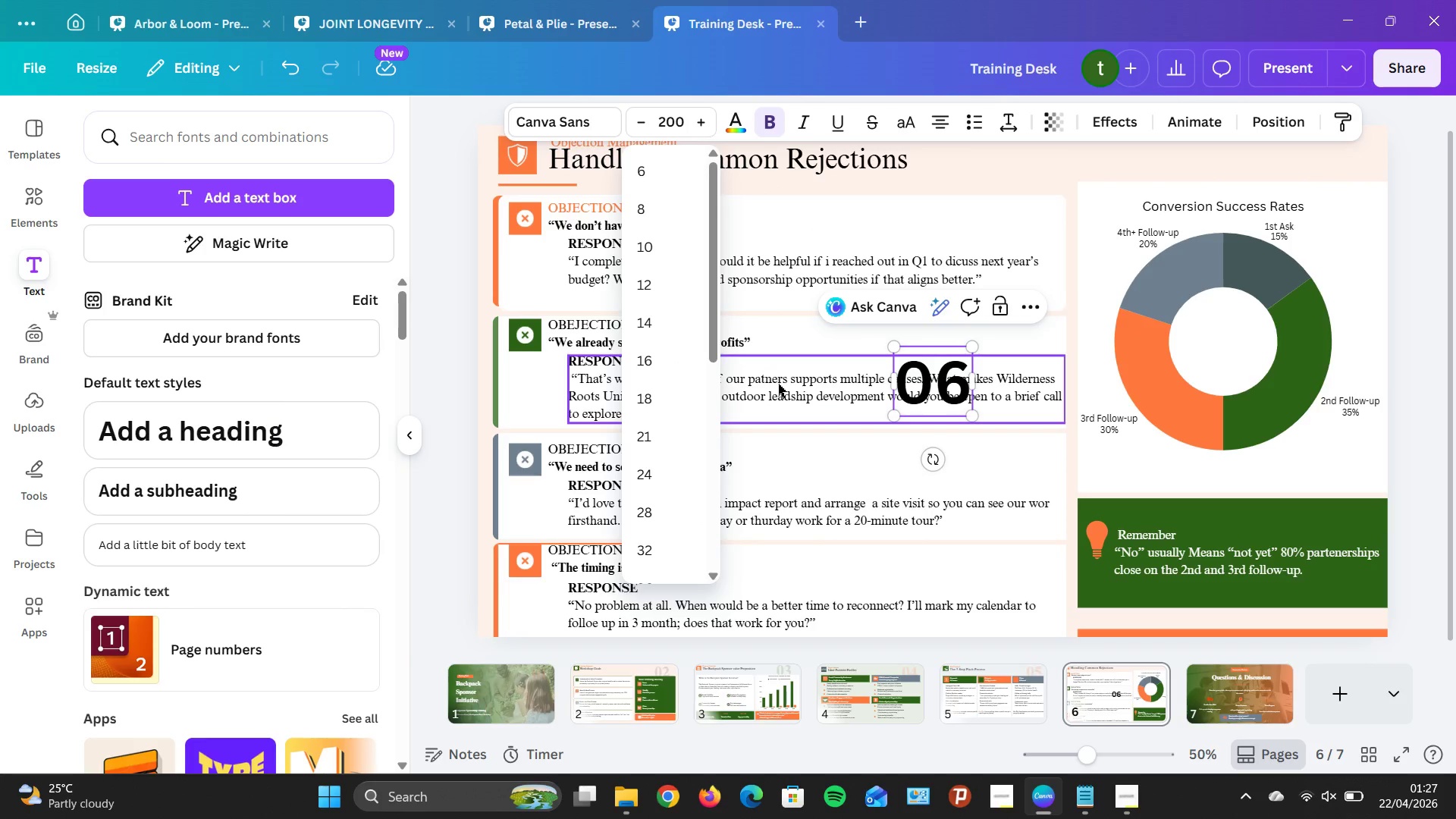 
left_click([802, 368])
 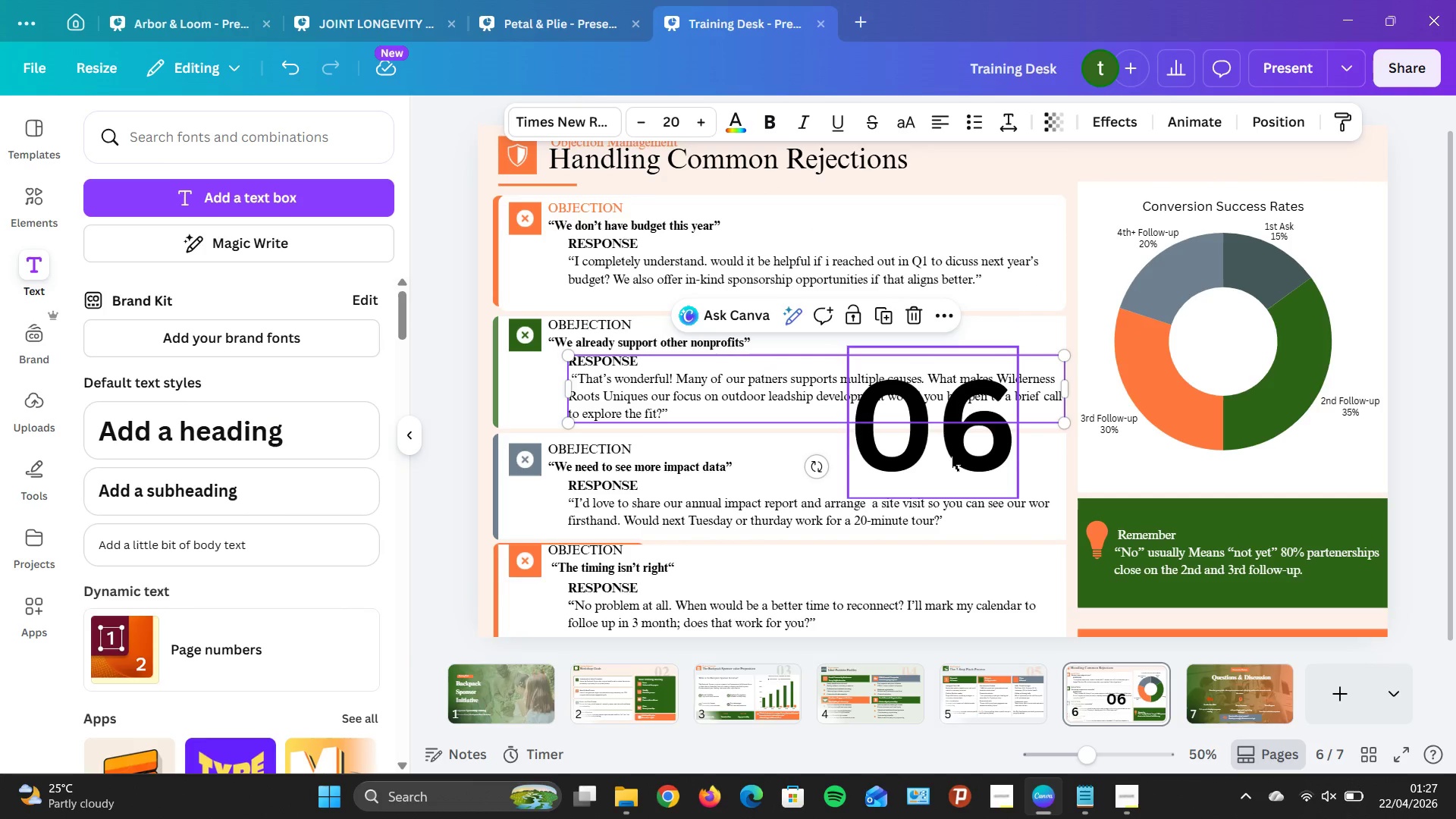 
left_click([959, 463])
 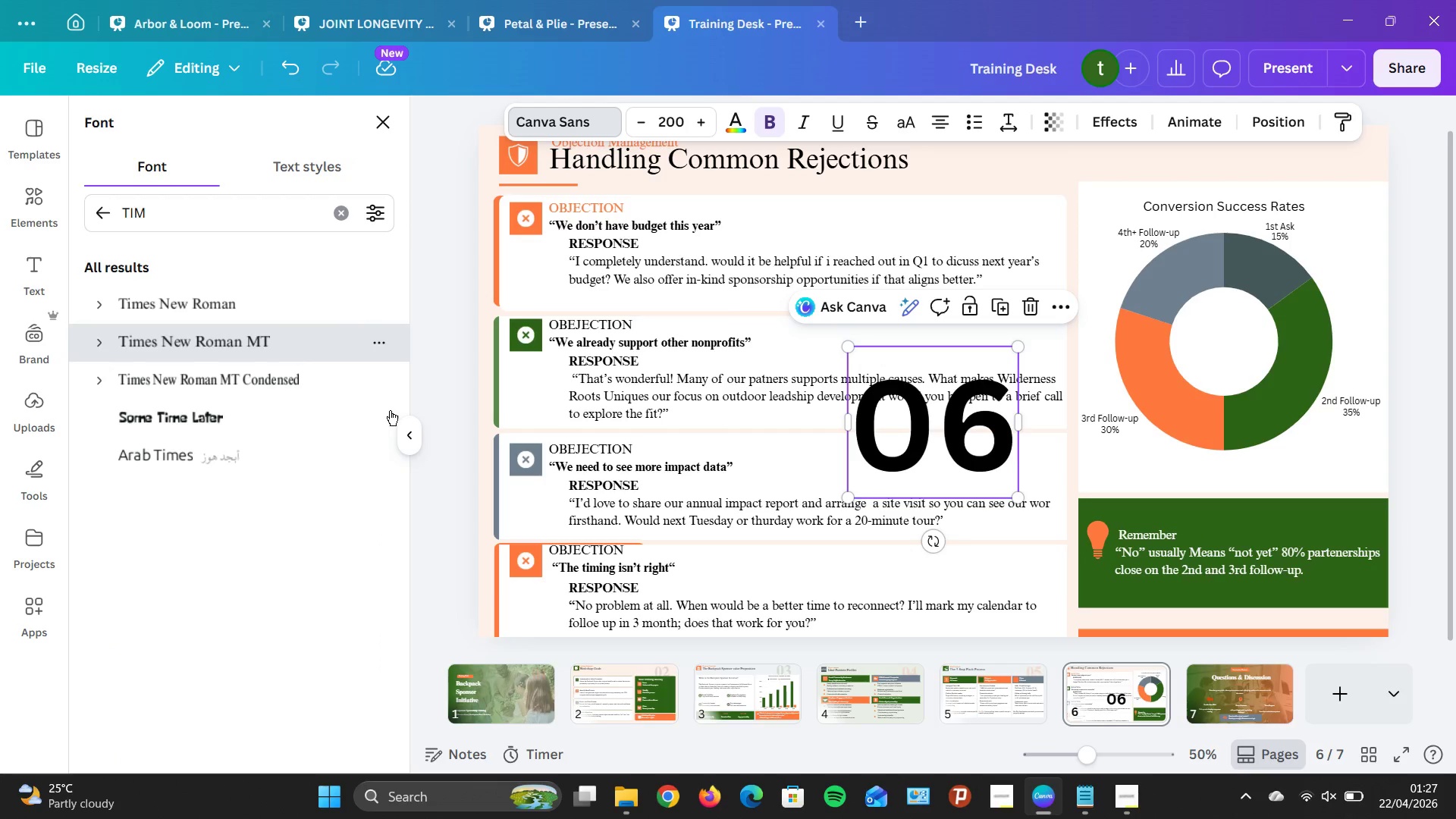 
wait(6.84)
 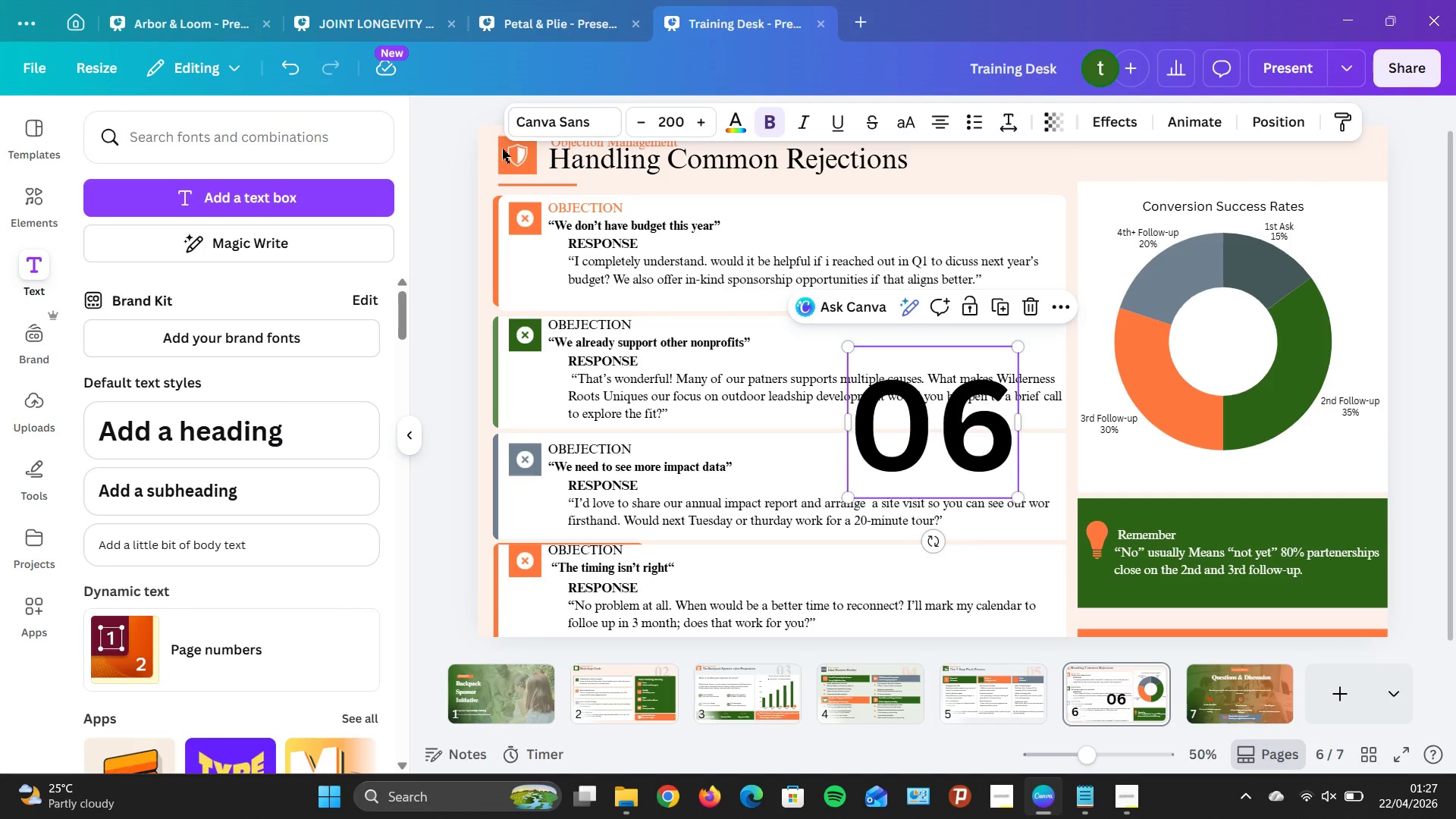 
left_click_drag(start_coordinate=[937, 422], to_coordinate=[1307, 197])
 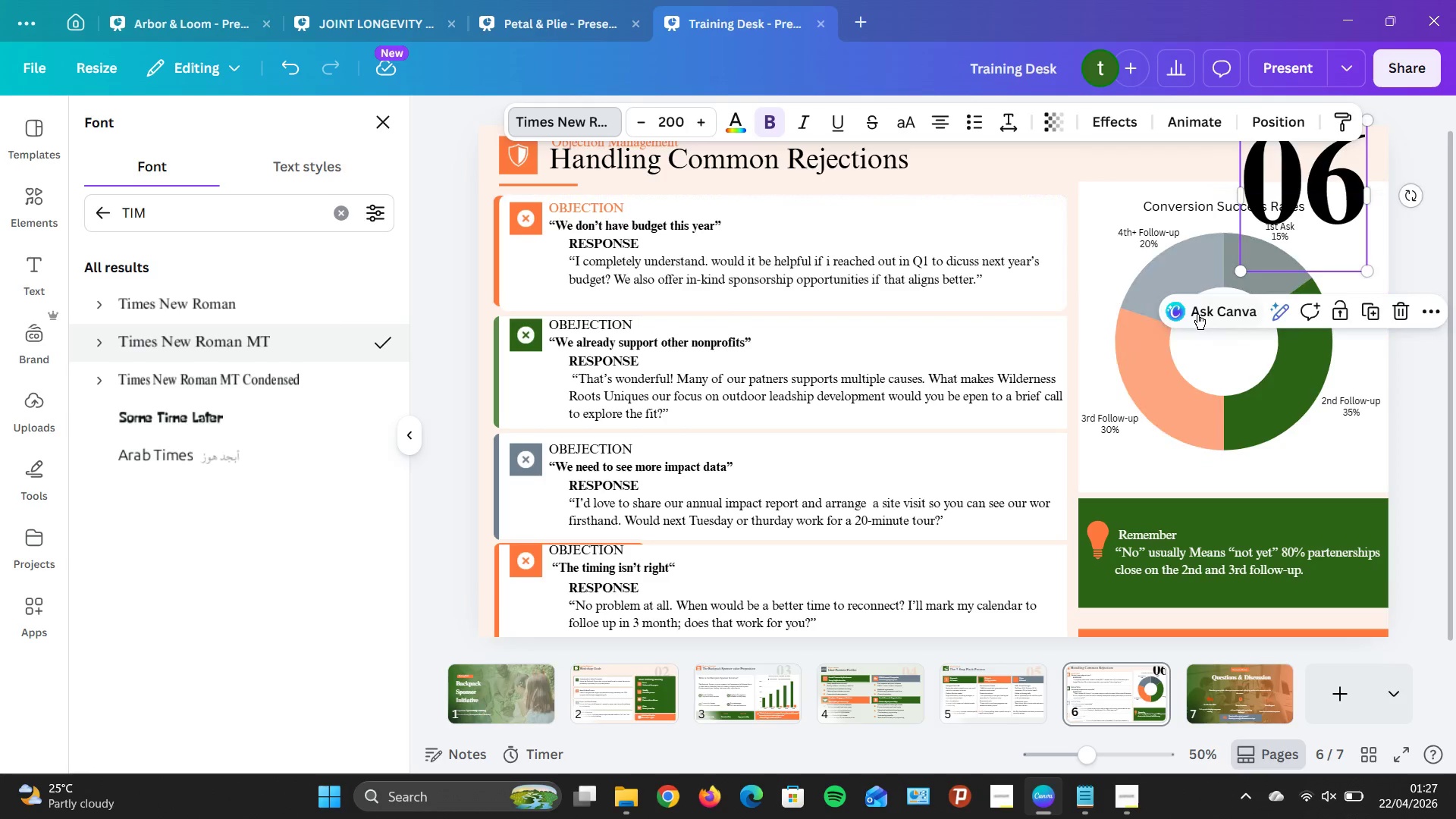 
scroll: coordinate [1193, 306], scroll_direction: none, amount: 0.0
 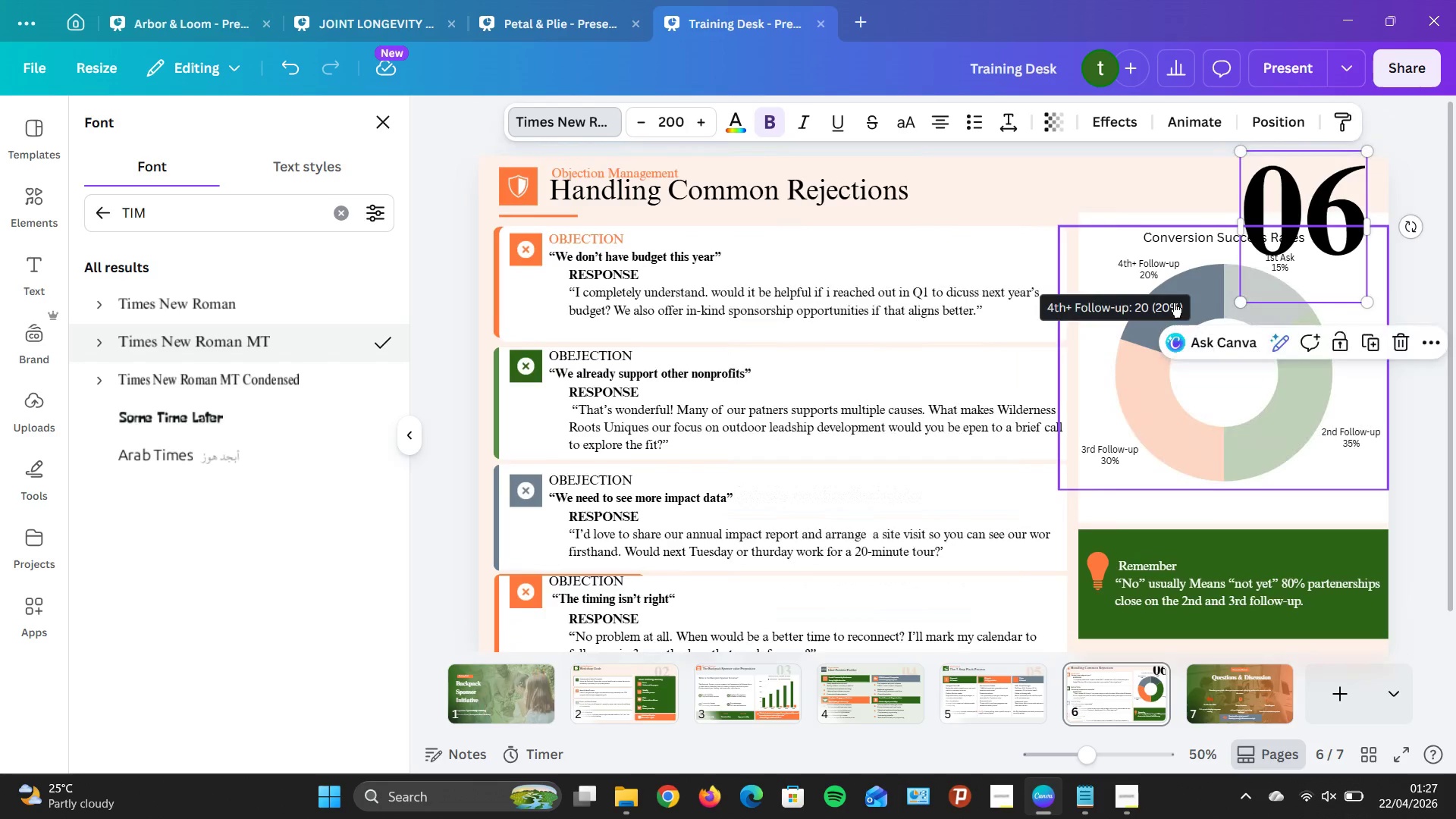 
scroll: coordinate [1174, 303], scroll_direction: down, amount: 1.0
 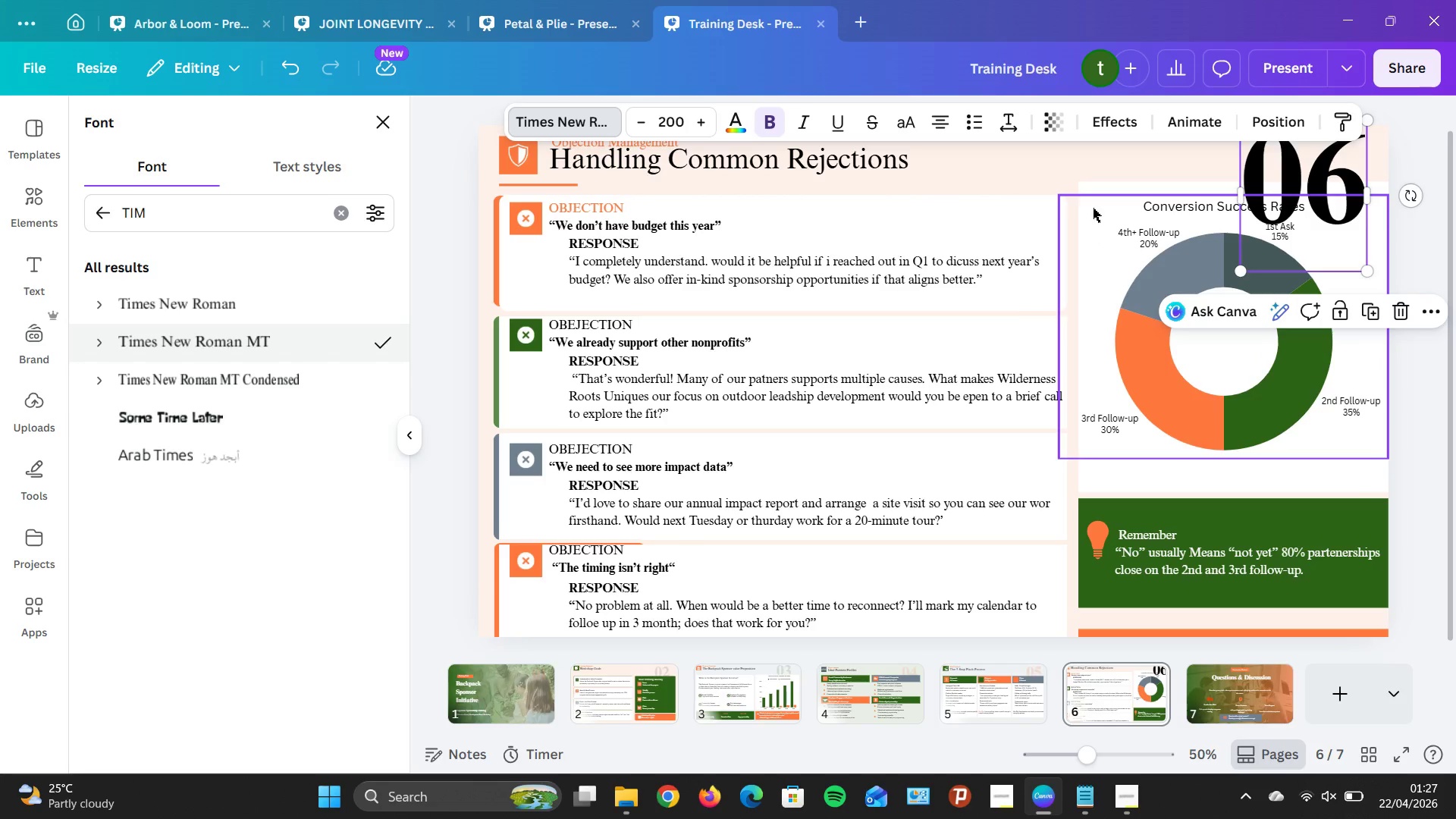 
left_click_drag(start_coordinate=[1106, 168], to_coordinate=[643, 158])
 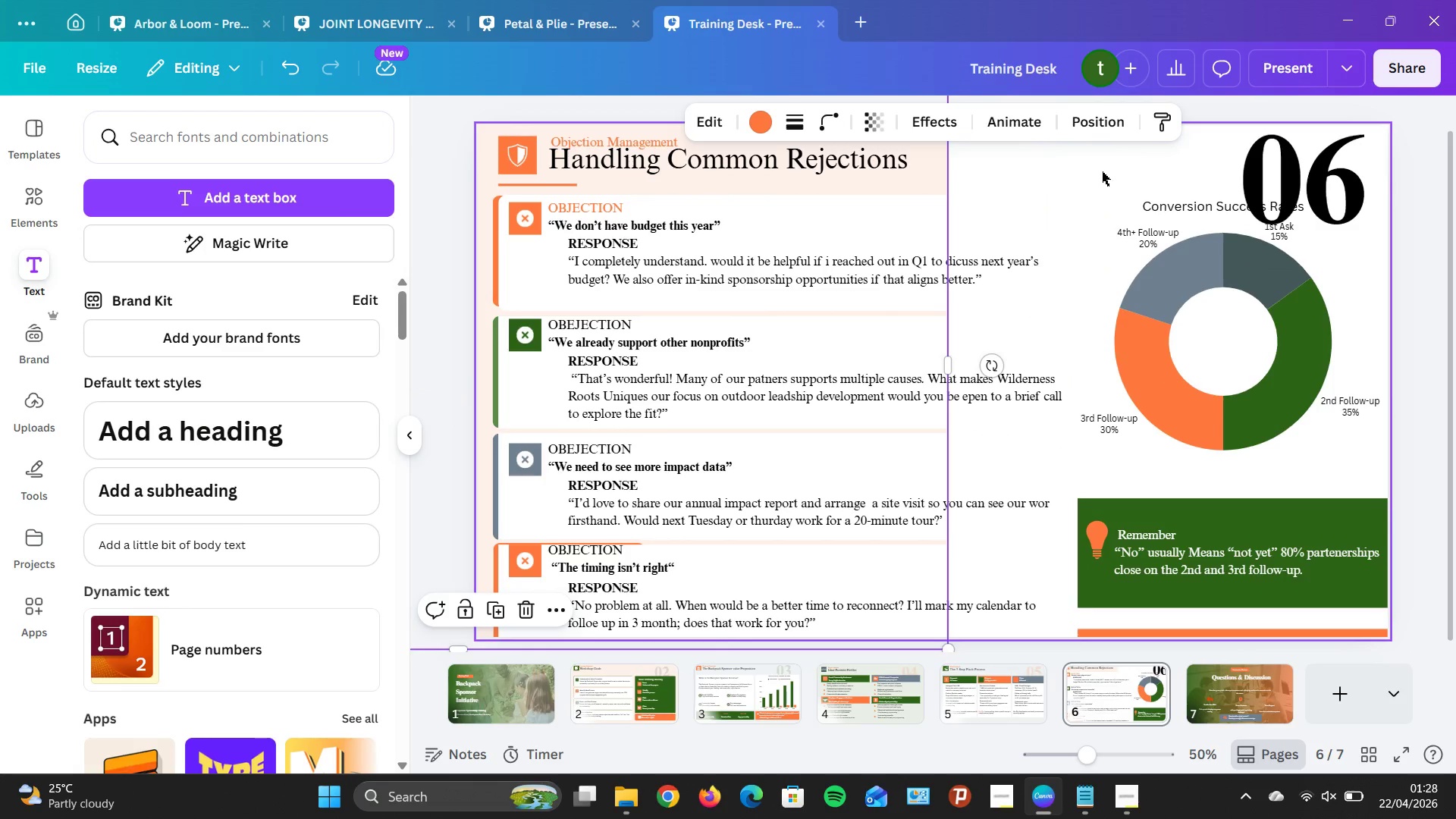 
left_click_drag(start_coordinate=[1103, 171], to_coordinate=[1188, 627])
 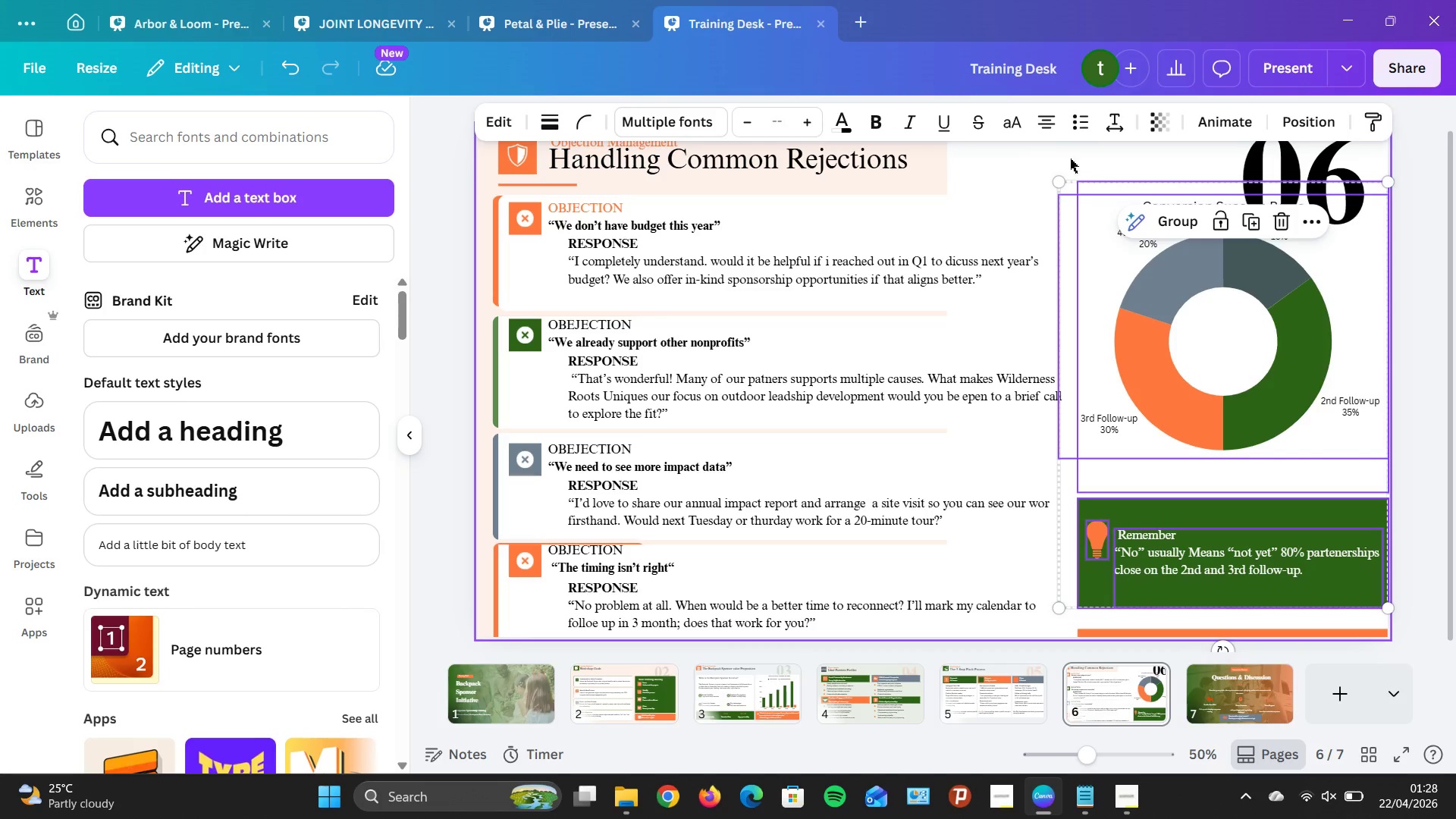 
left_click([1029, 152])
 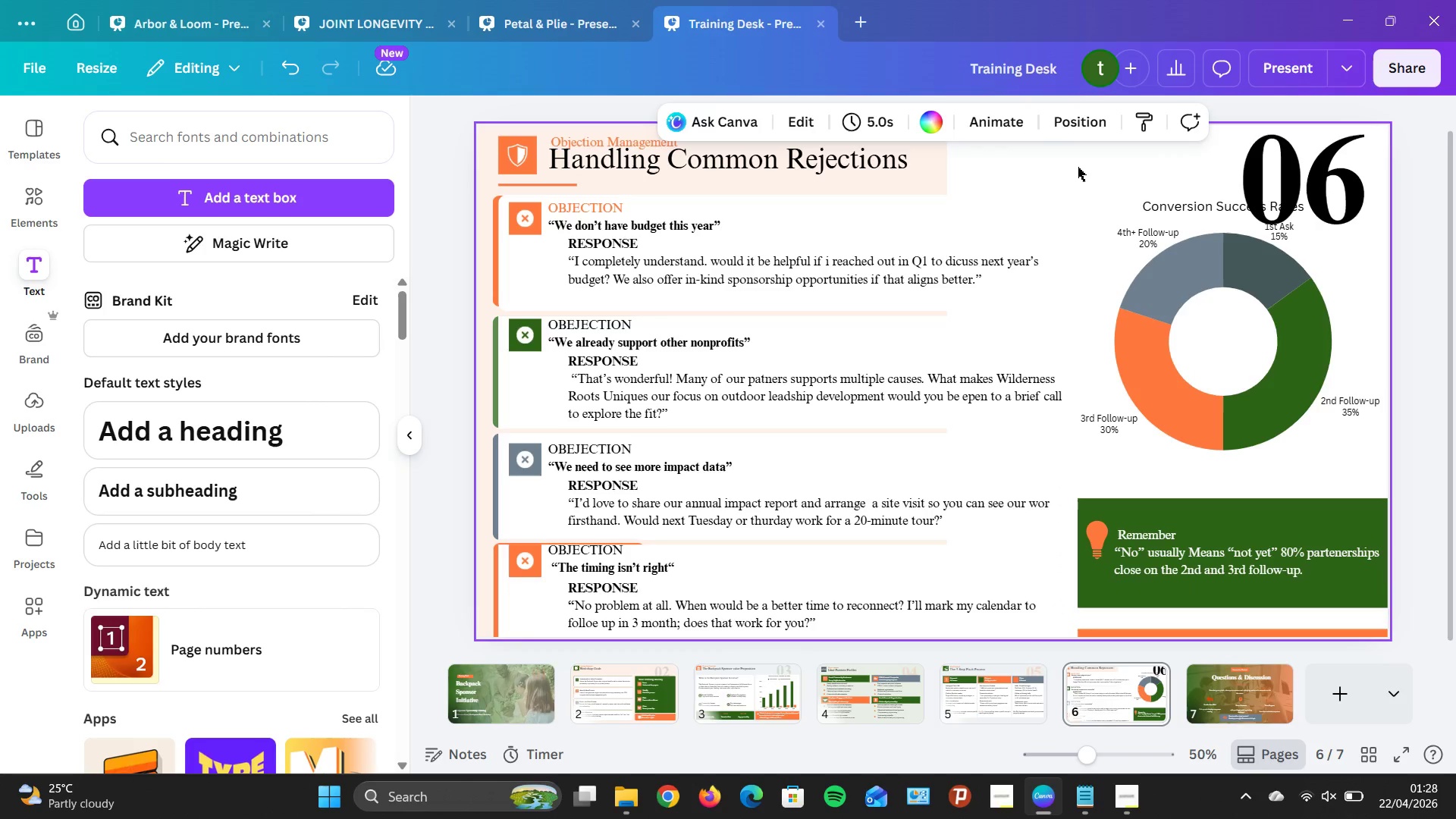 
left_click_drag(start_coordinate=[1078, 167], to_coordinate=[1227, 622])
 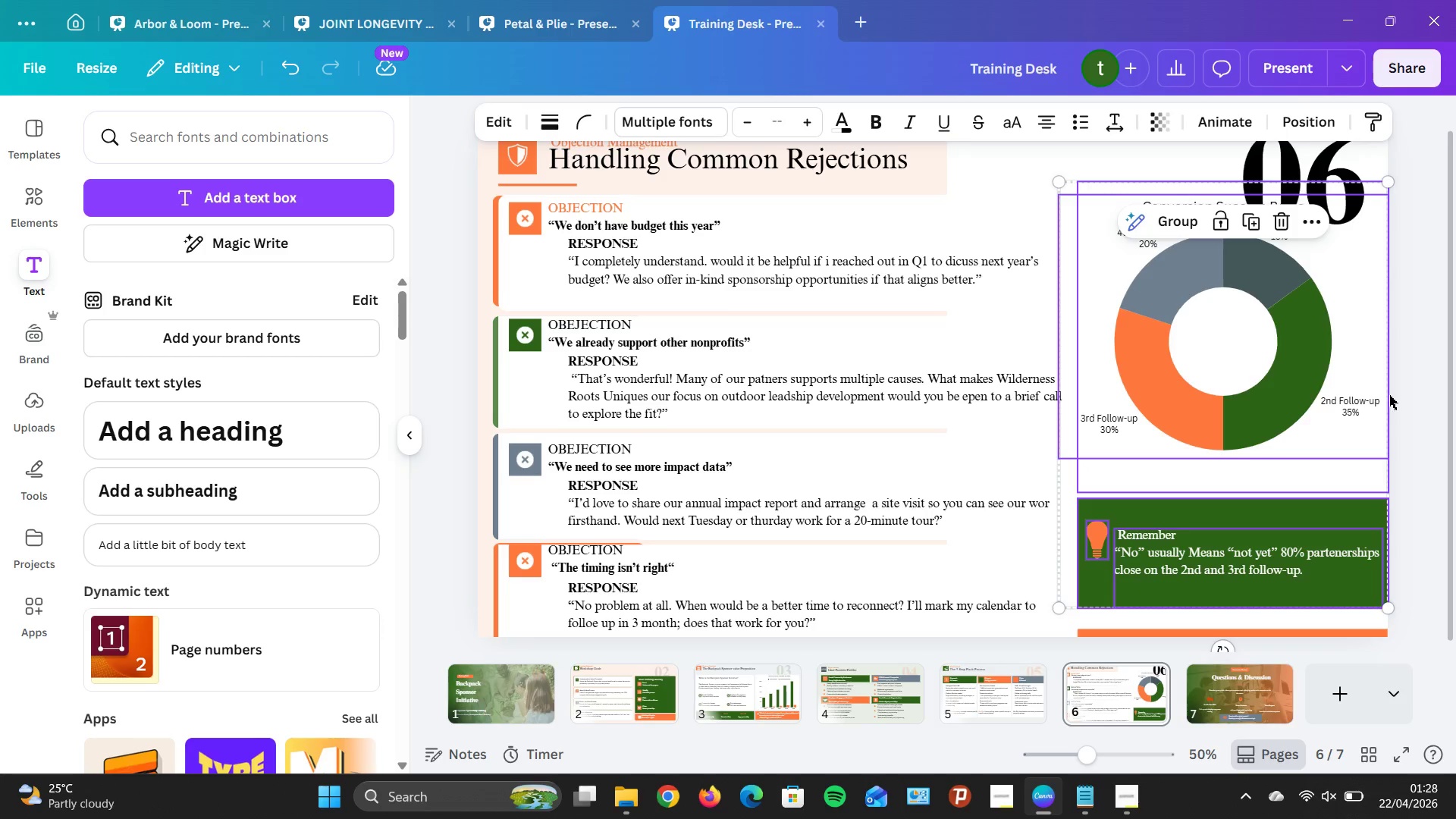 
hold_key(key=ArrowDown, duration=0.69)
 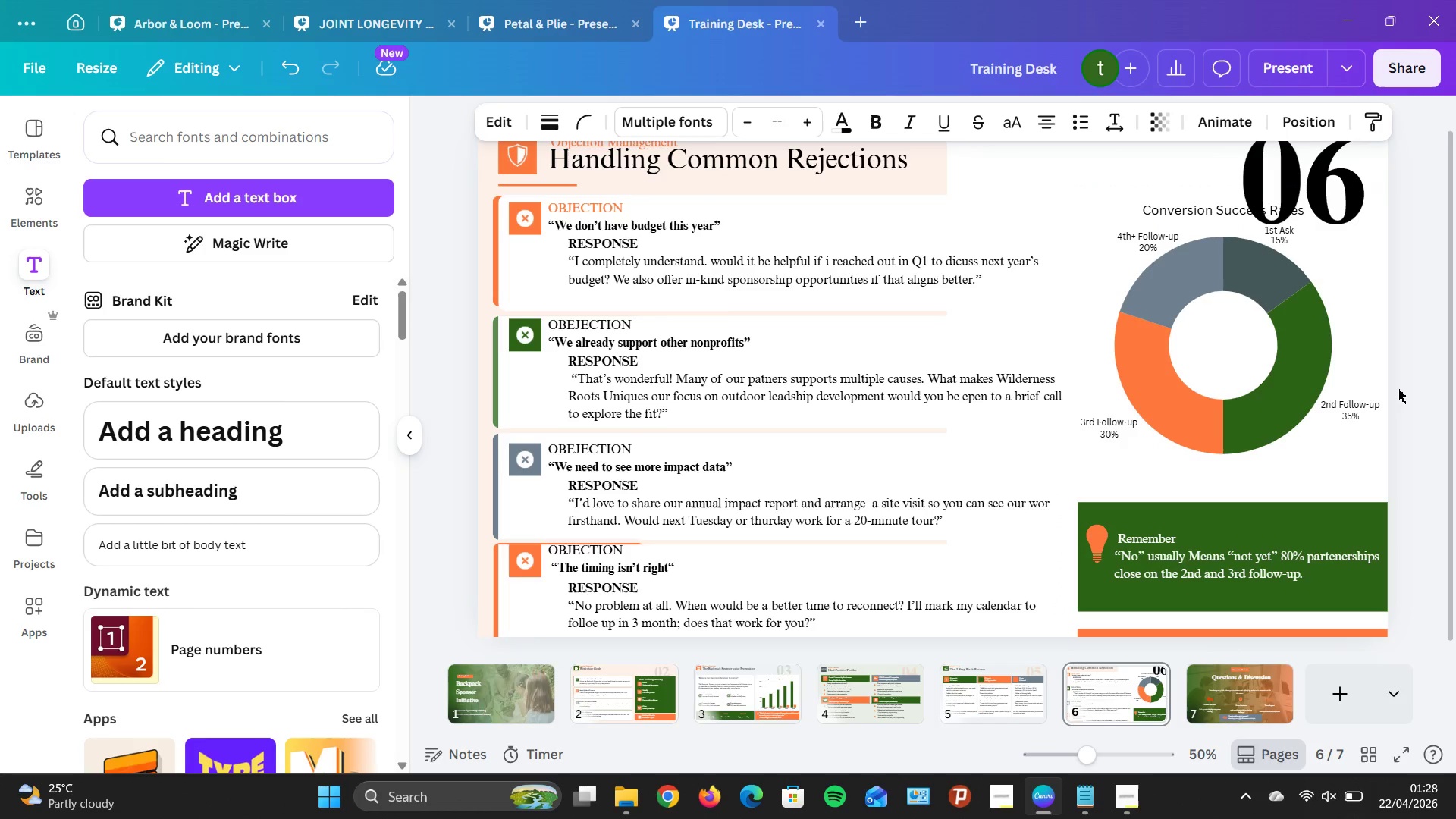 
hold_key(key=ArrowDown, duration=0.66)
 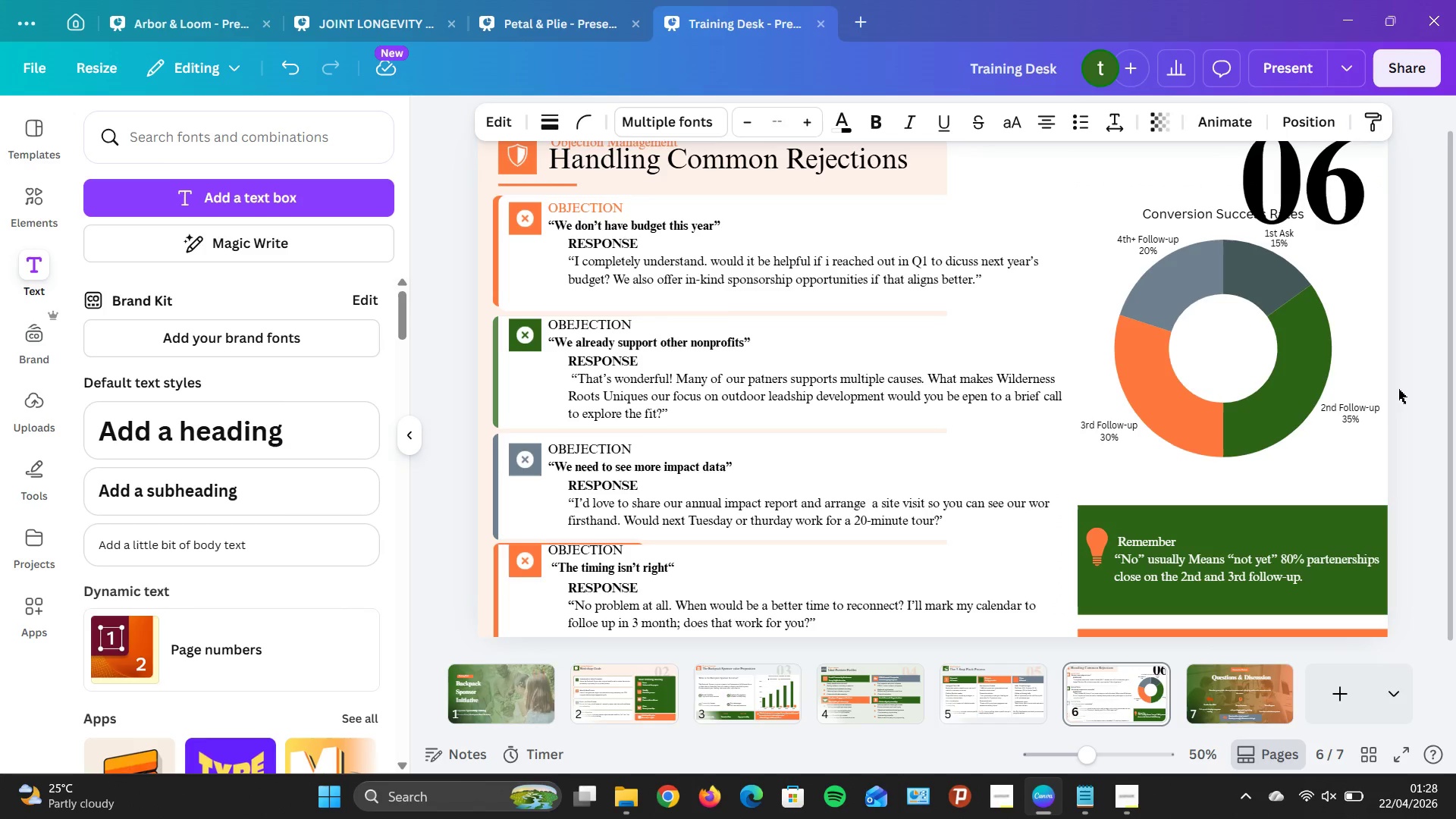 
key(ArrowDown)
 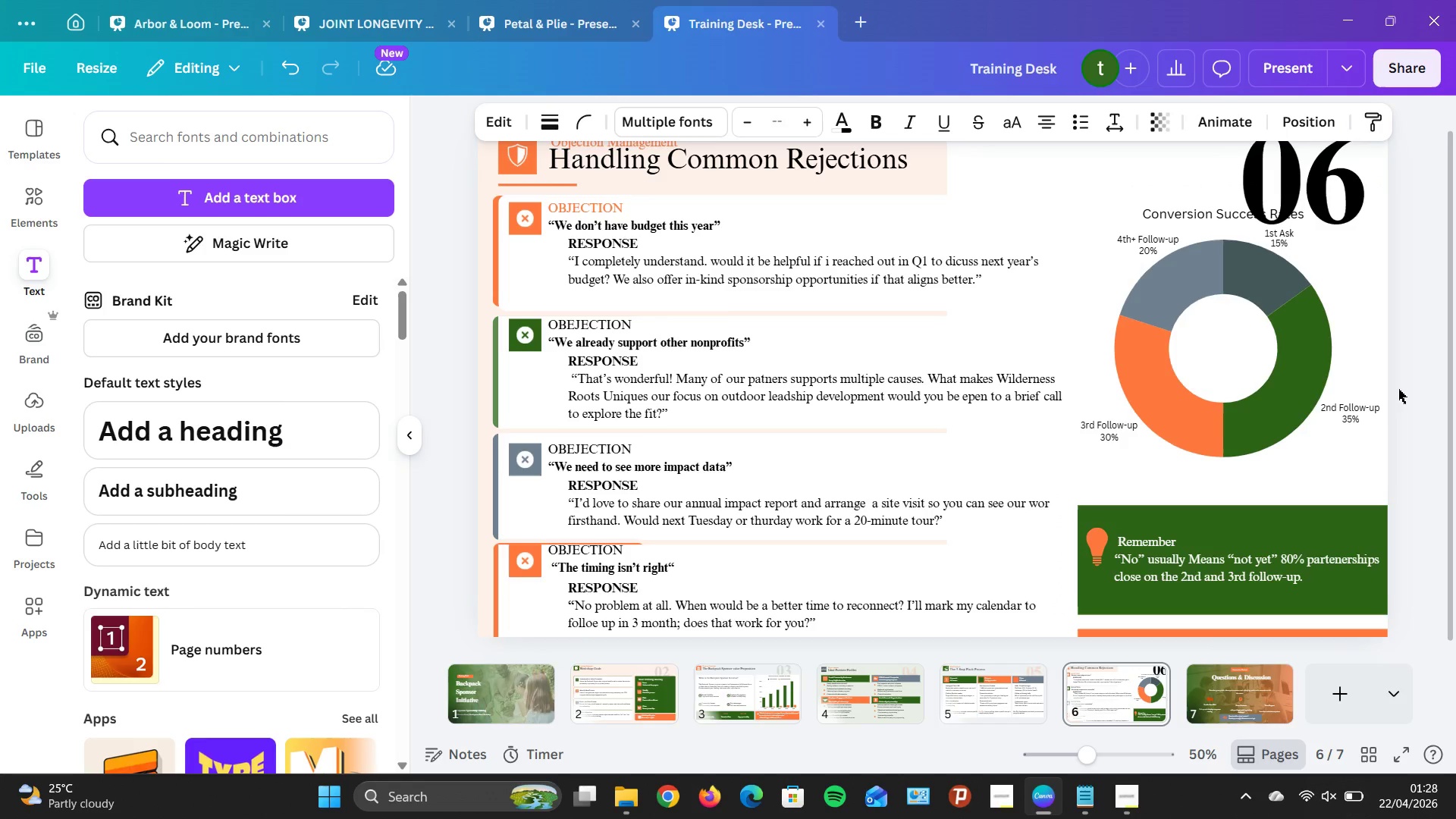 
key(ArrowDown)
 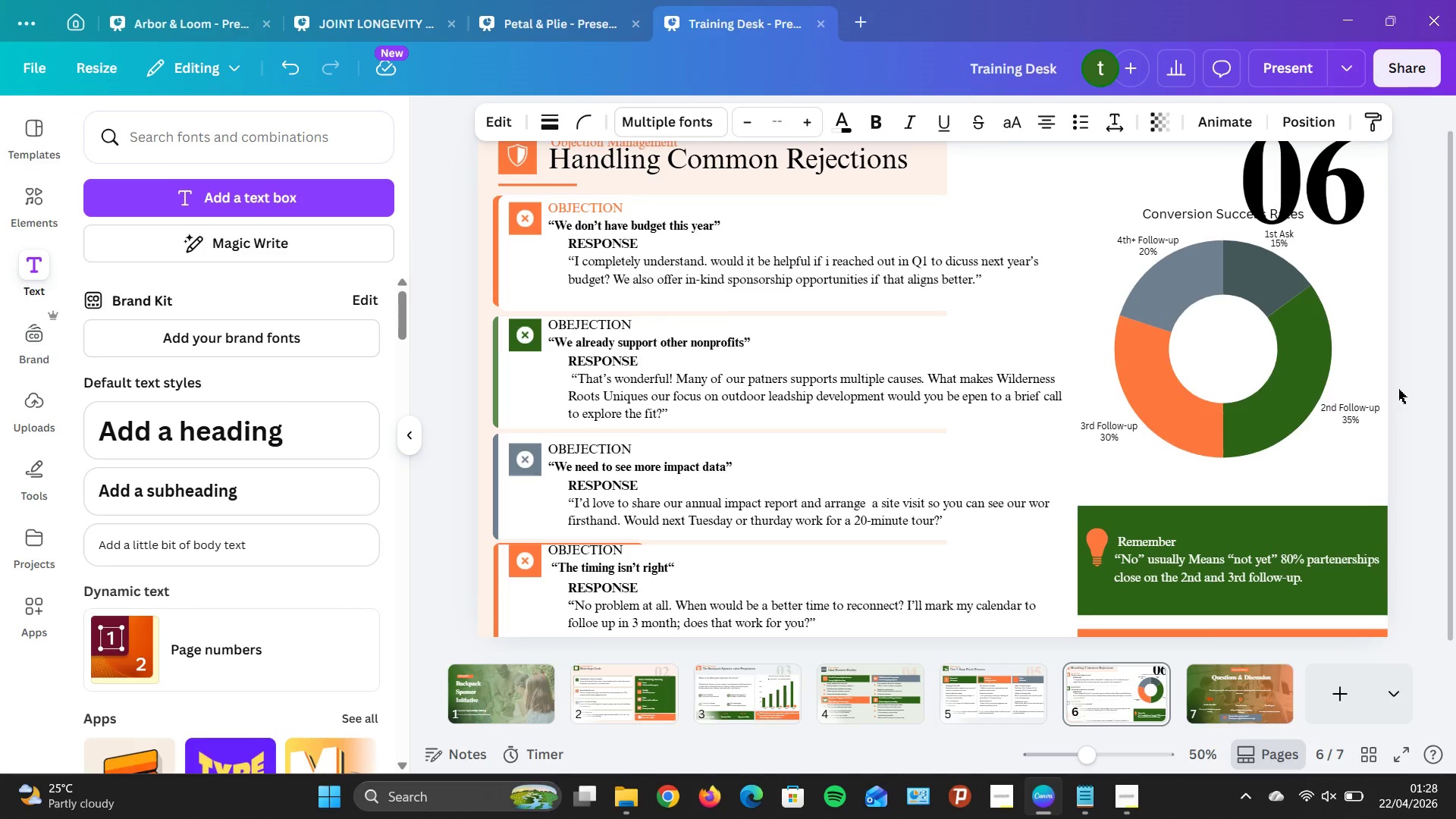 
key(ArrowDown)
 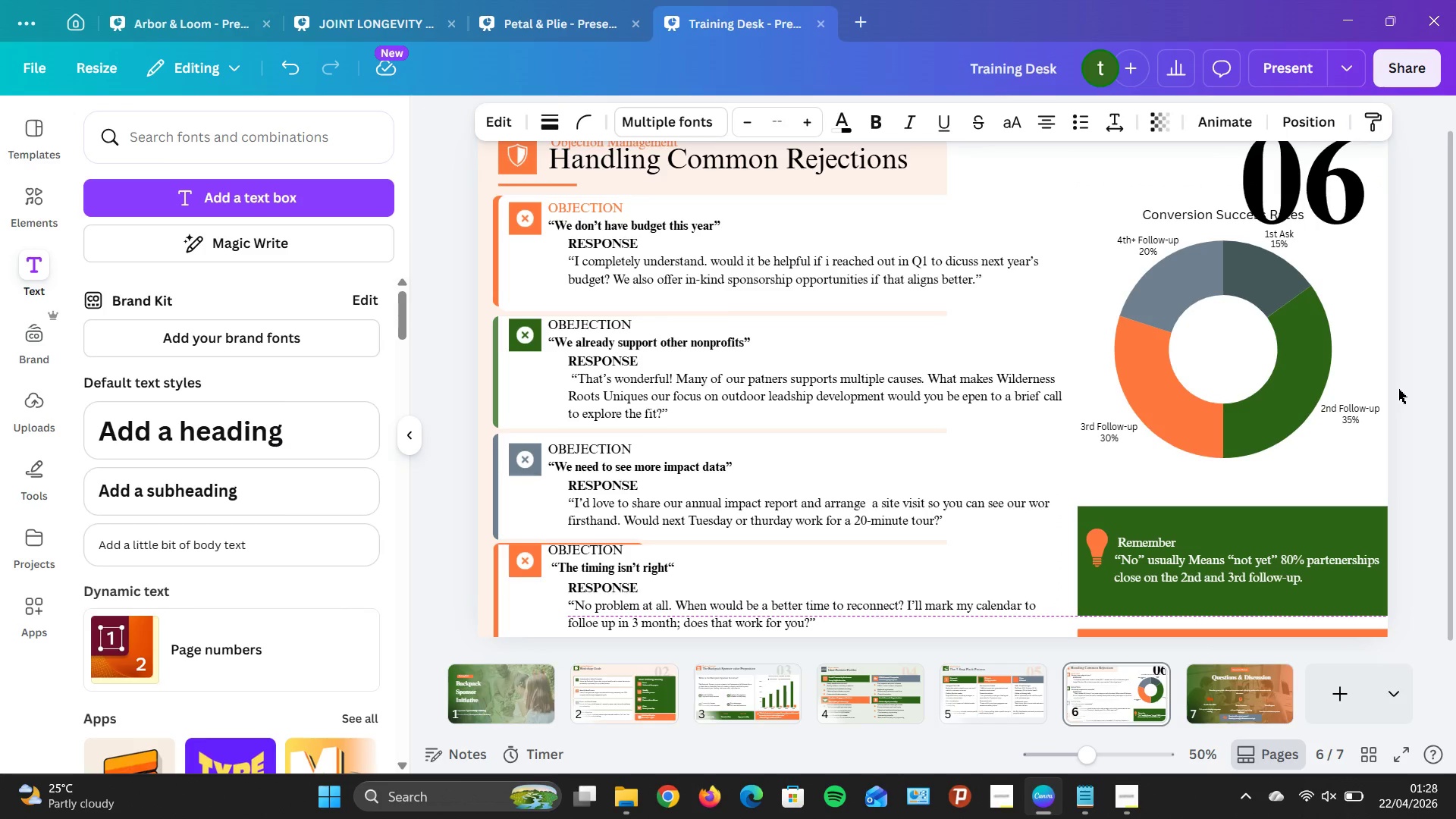 
key(ArrowDown)
 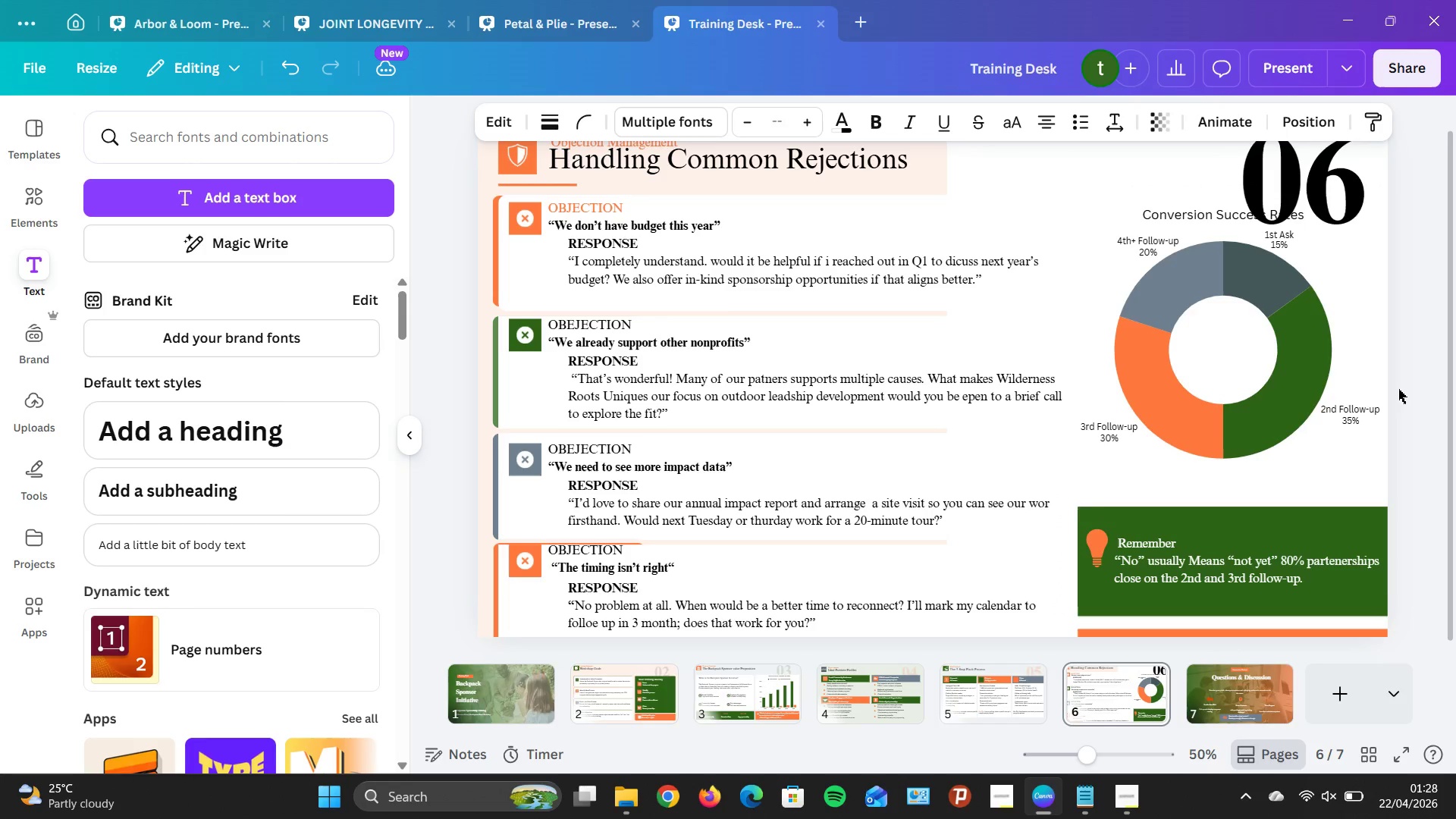 
key(ArrowDown)
 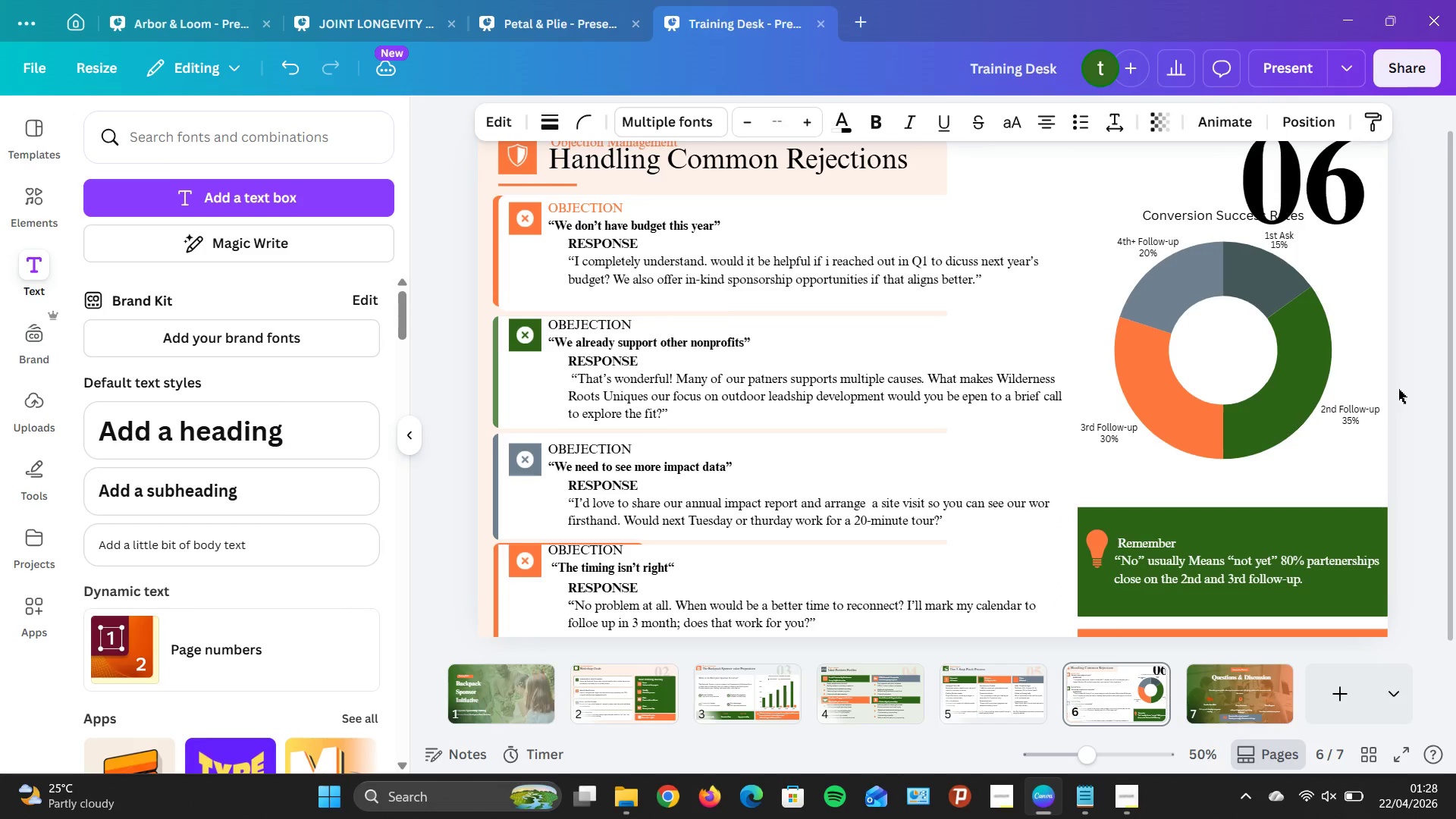 
key(ArrowDown)
 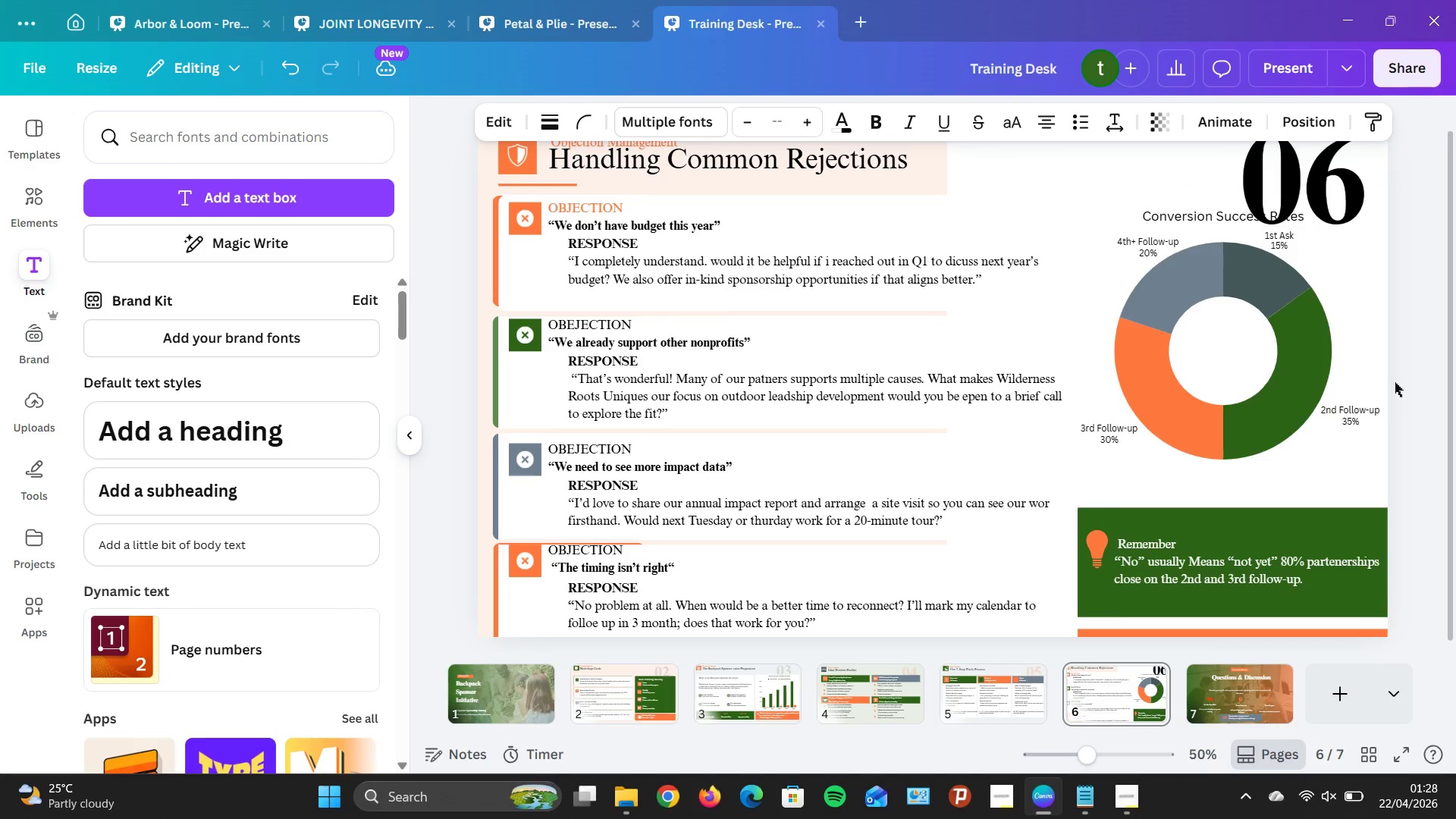 
key(ArrowDown)
 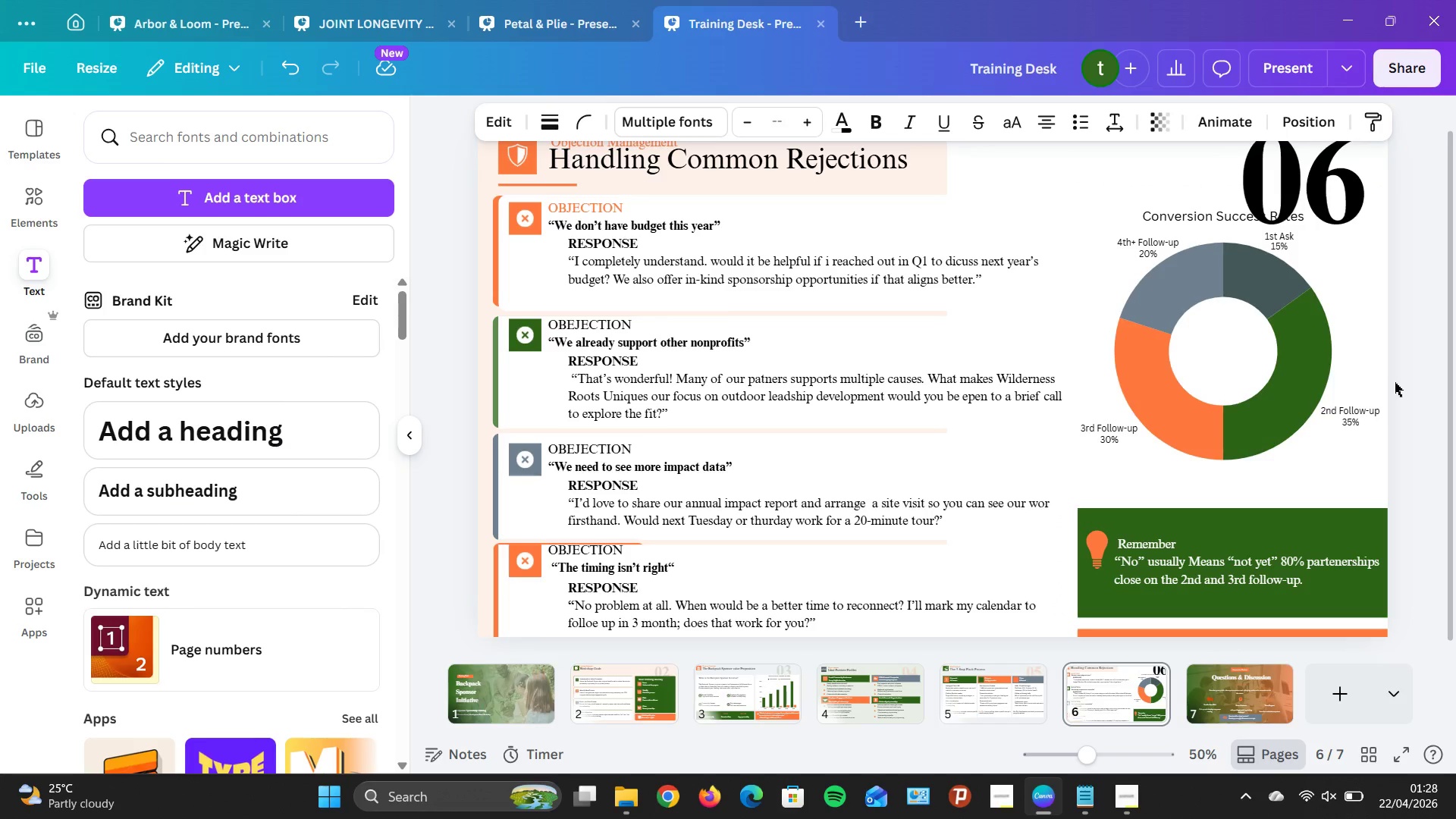 
key(ArrowDown)
 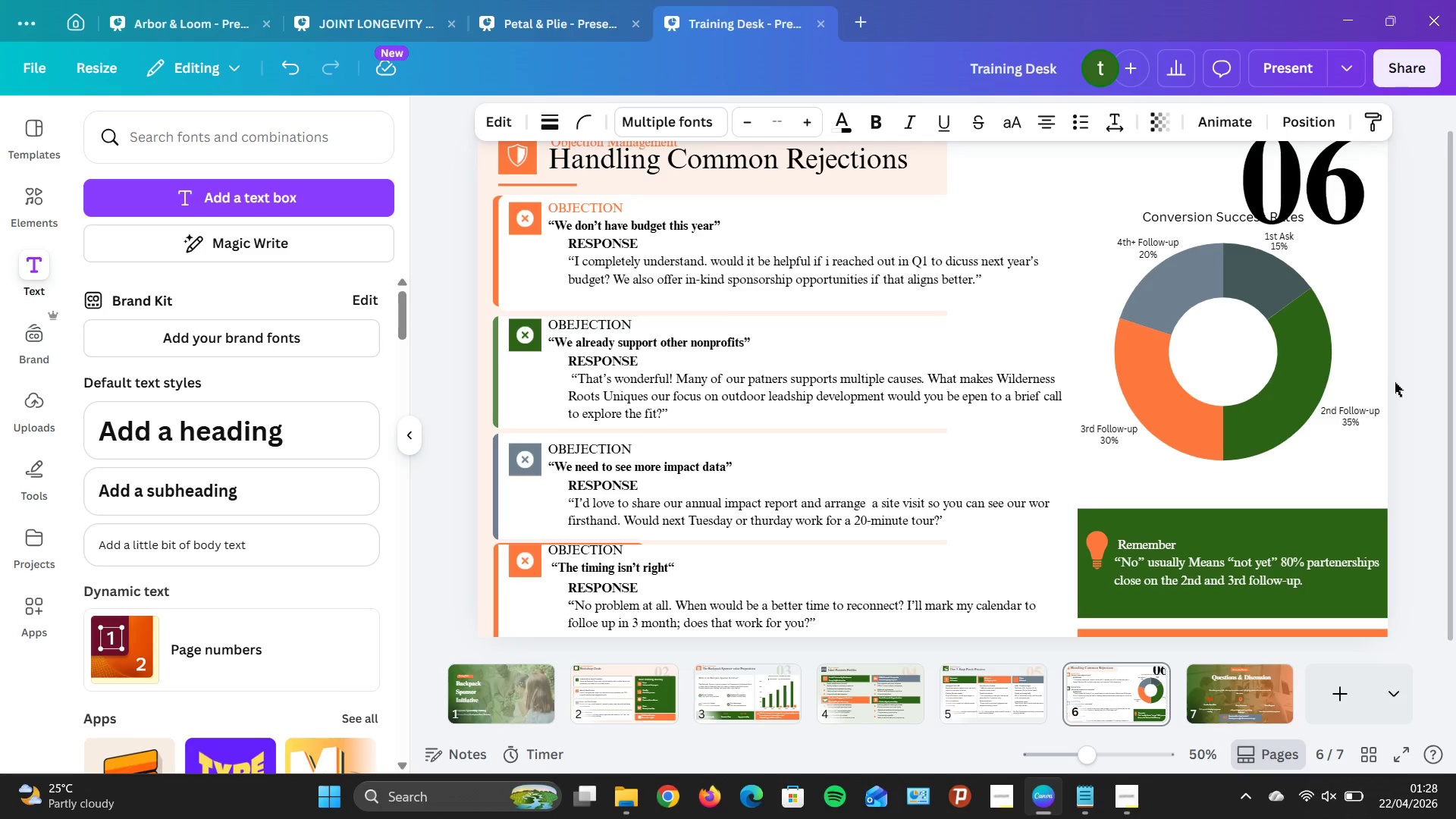 
key(ArrowDown)
 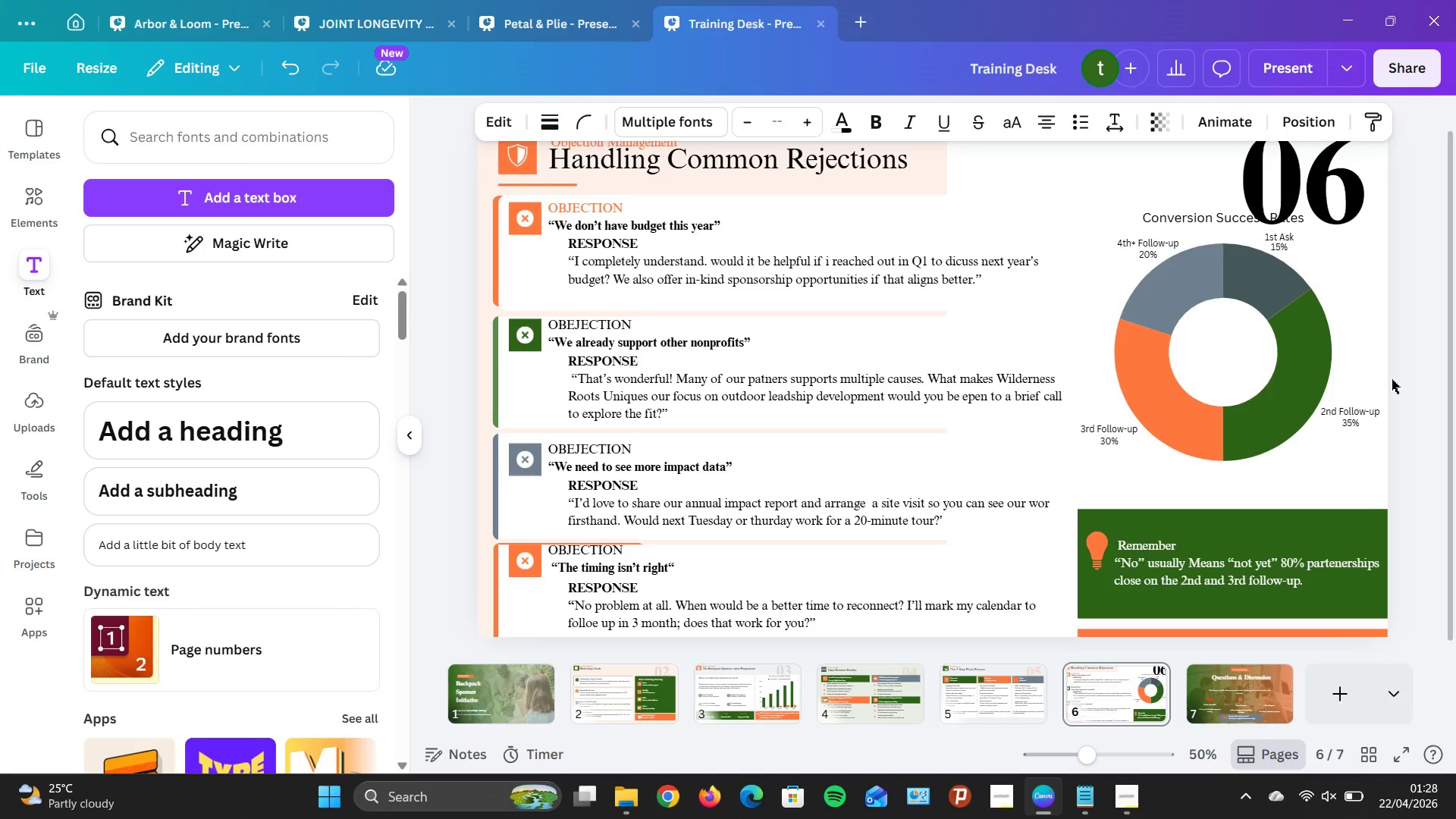 
key(ArrowDown)
 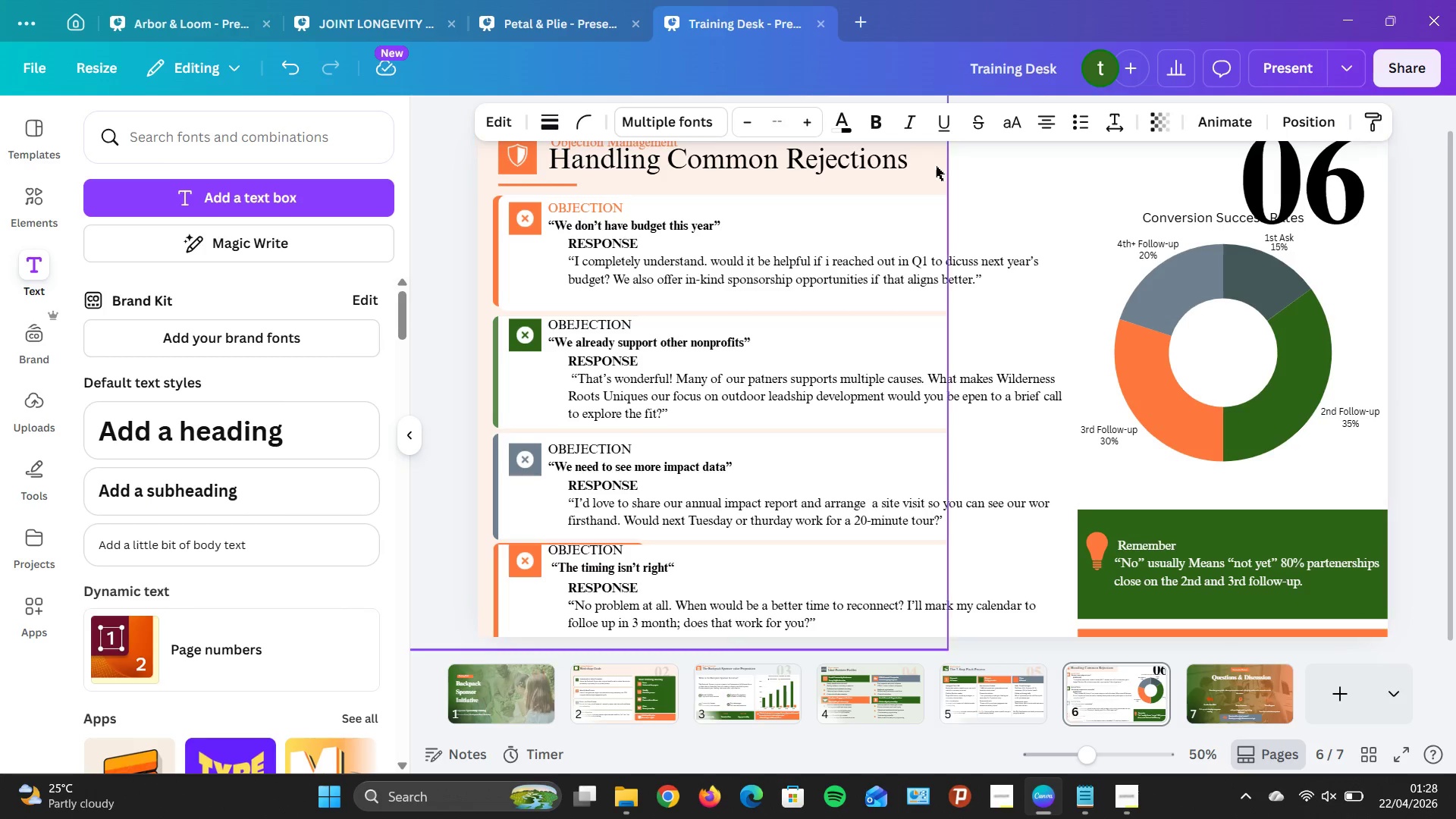 
left_click_drag(start_coordinate=[930, 162], to_coordinate=[1385, 196])
 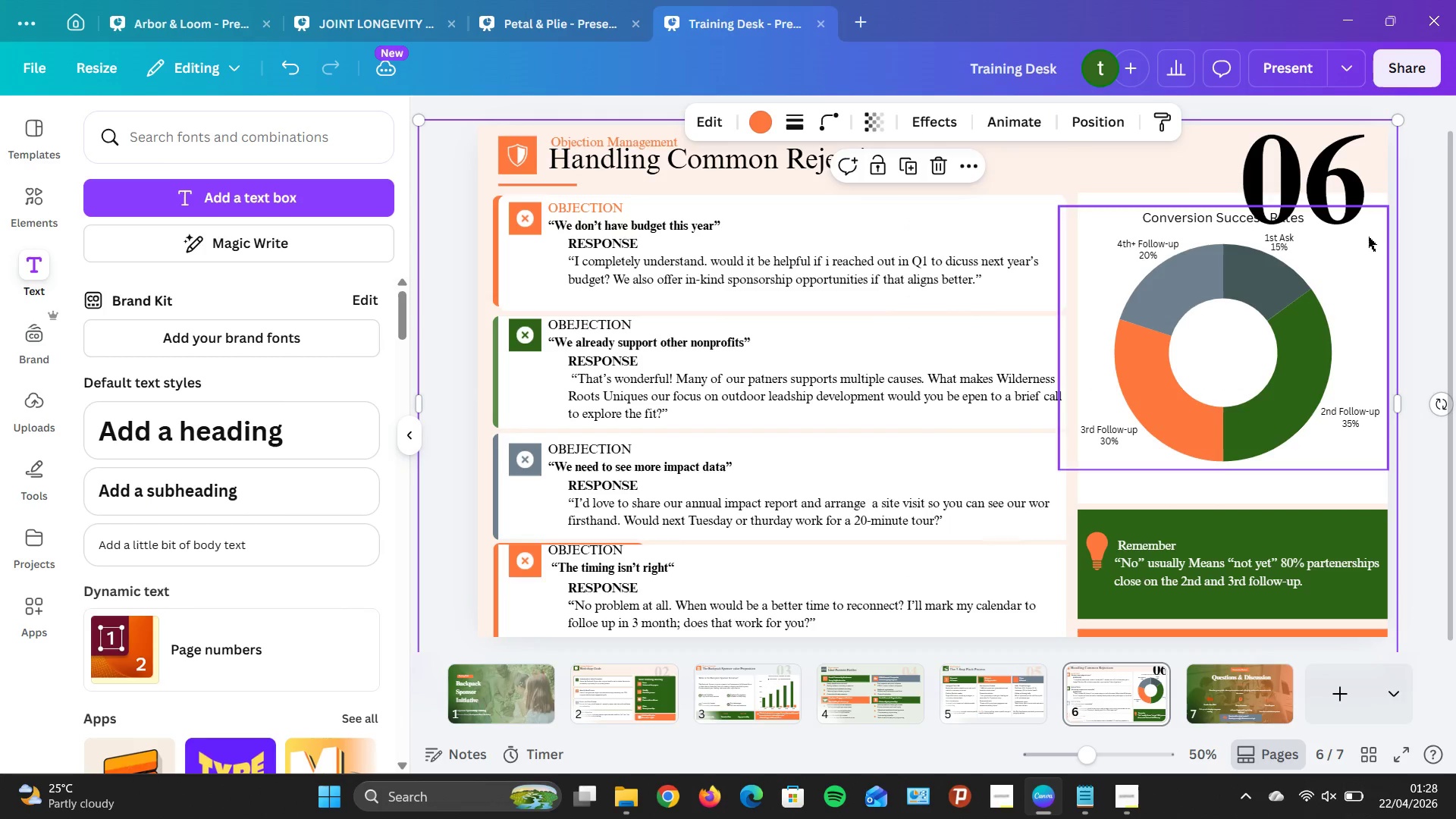 
scroll: coordinate [1455, 322], scroll_direction: down, amount: 5.0
 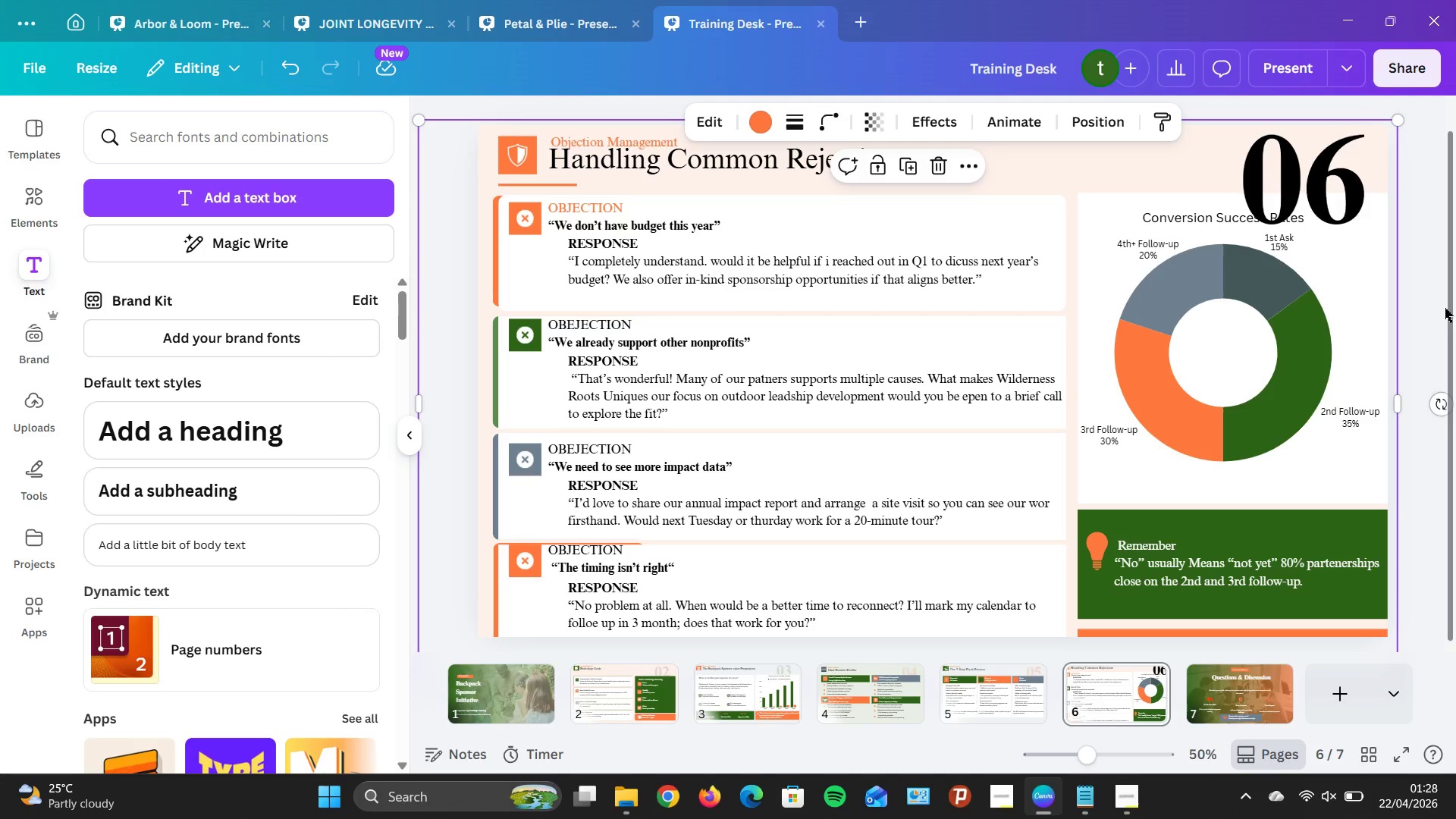 
left_click_drag(start_coordinate=[1445, 308], to_coordinate=[1451, 350])
 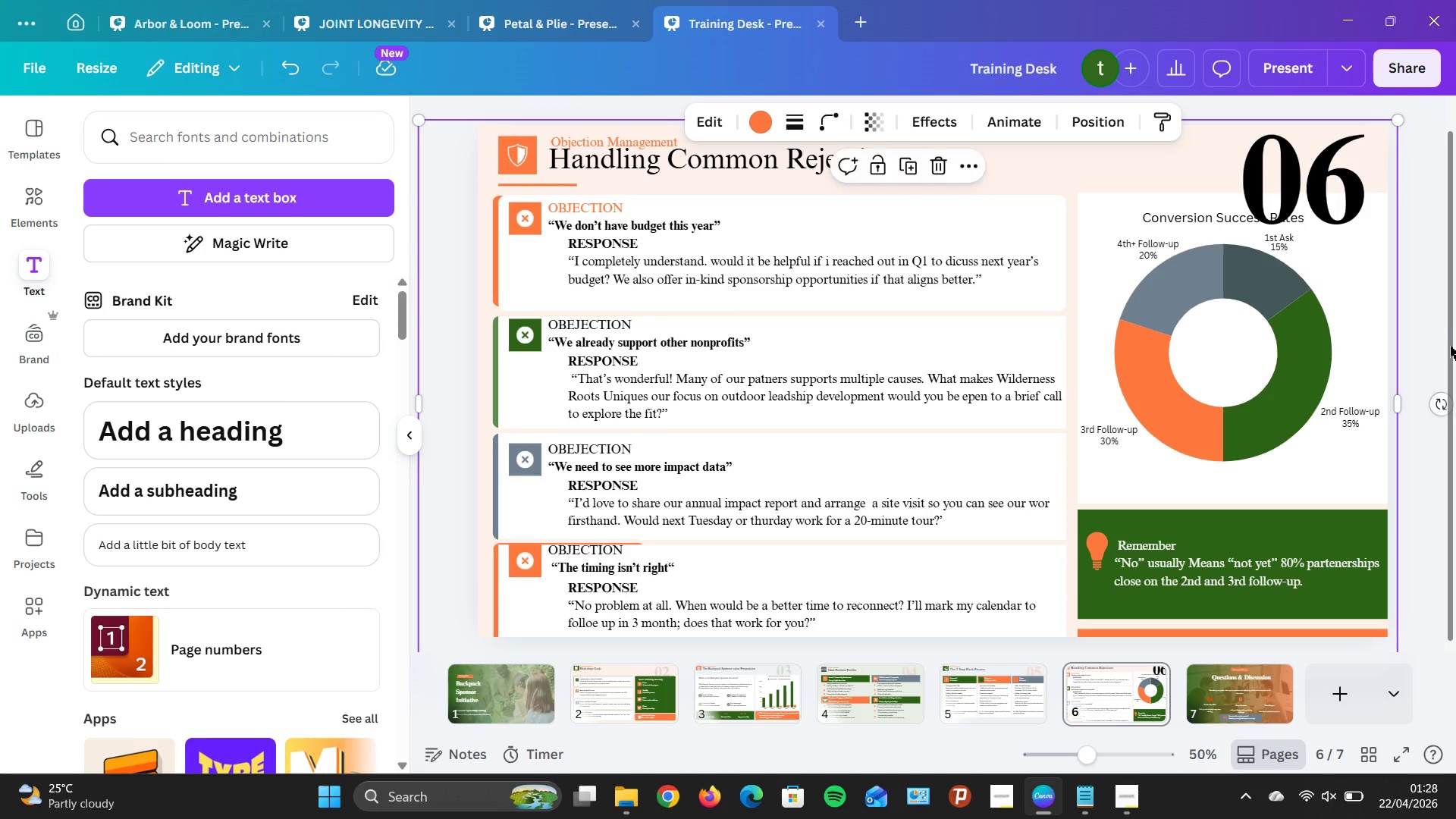 
left_click_drag(start_coordinate=[1450, 346], to_coordinate=[1448, 390])
 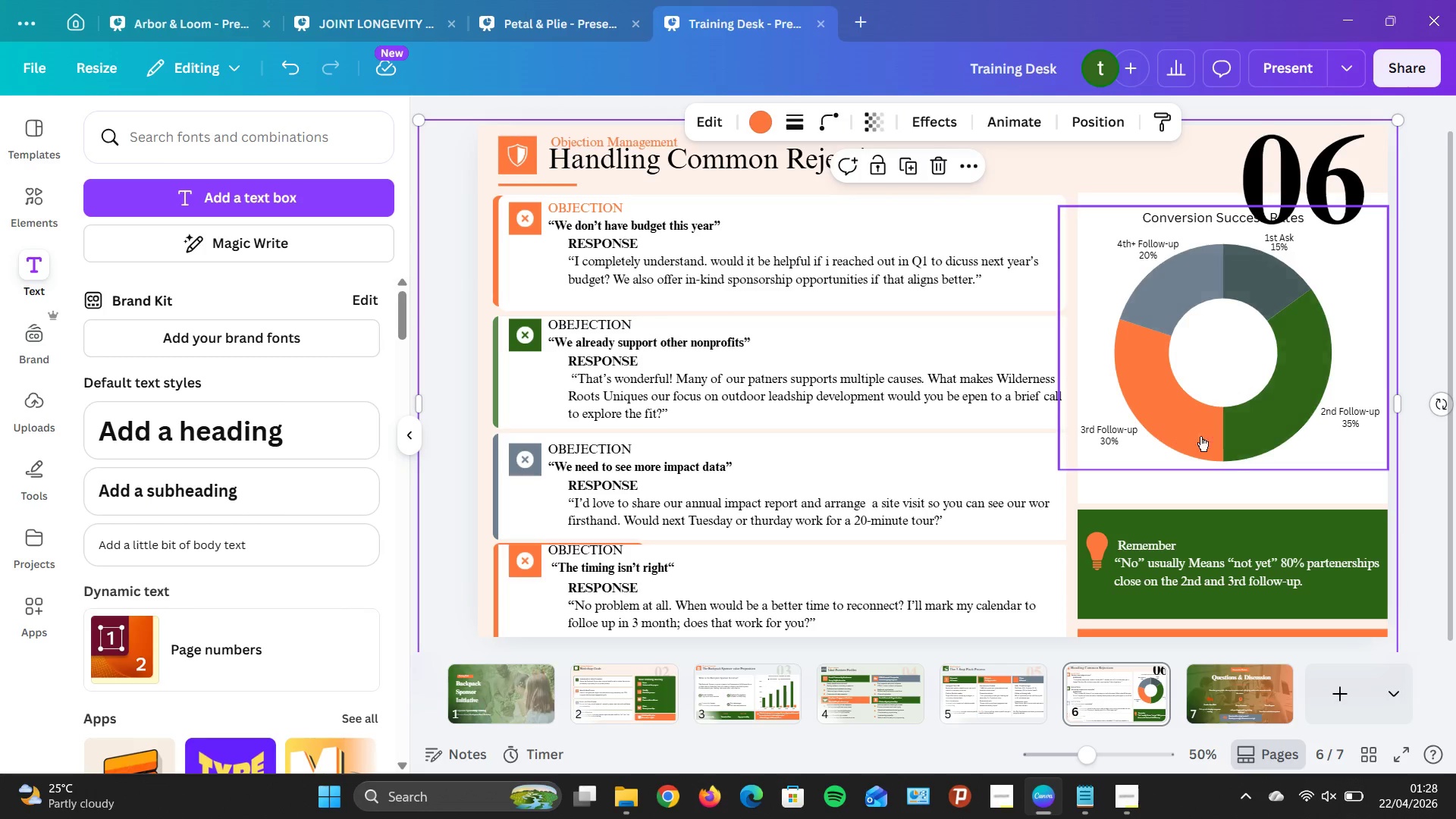 
scroll: coordinate [1224, 367], scroll_direction: down, amount: 9.0
 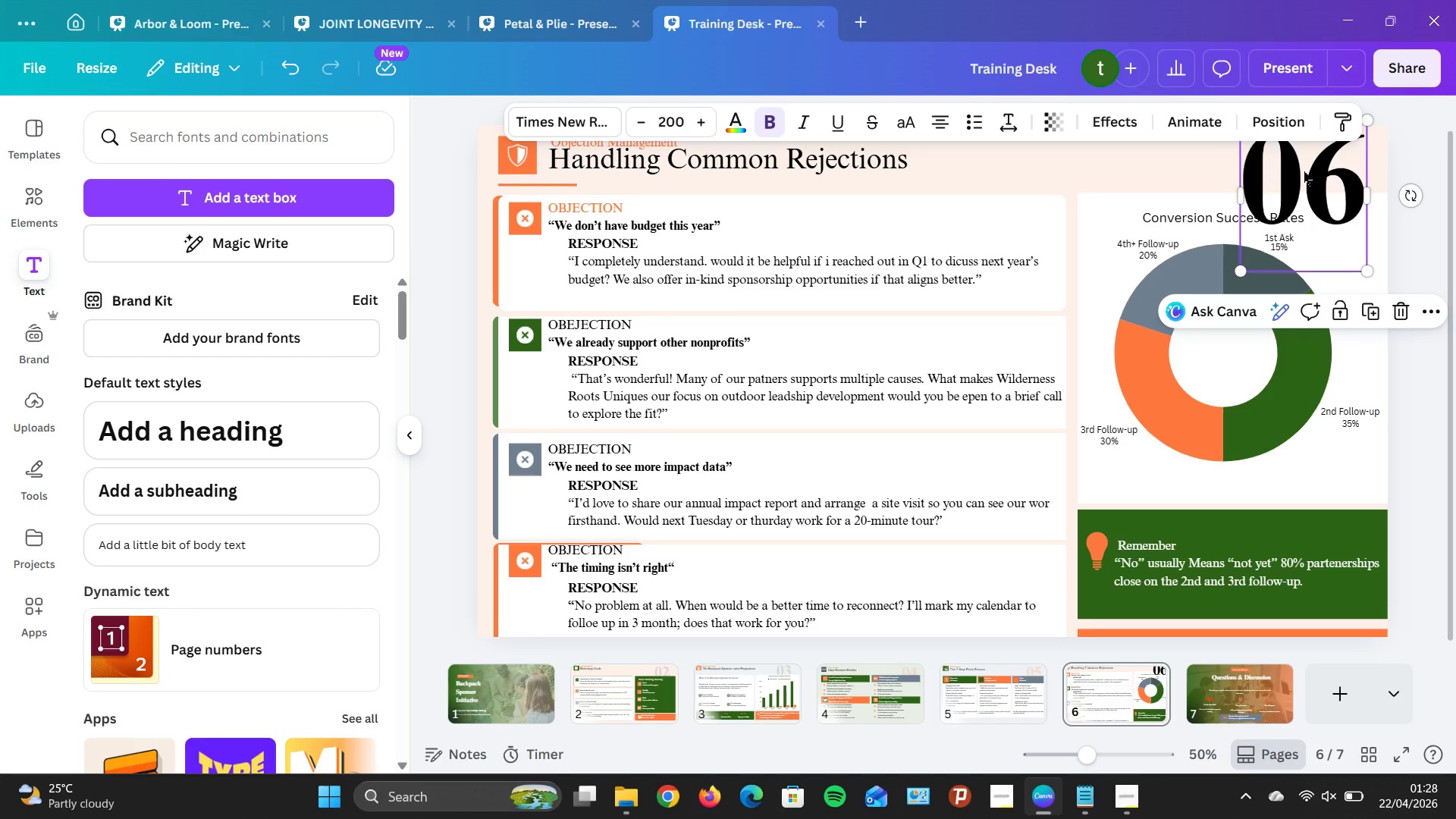 
wait(17.22)
 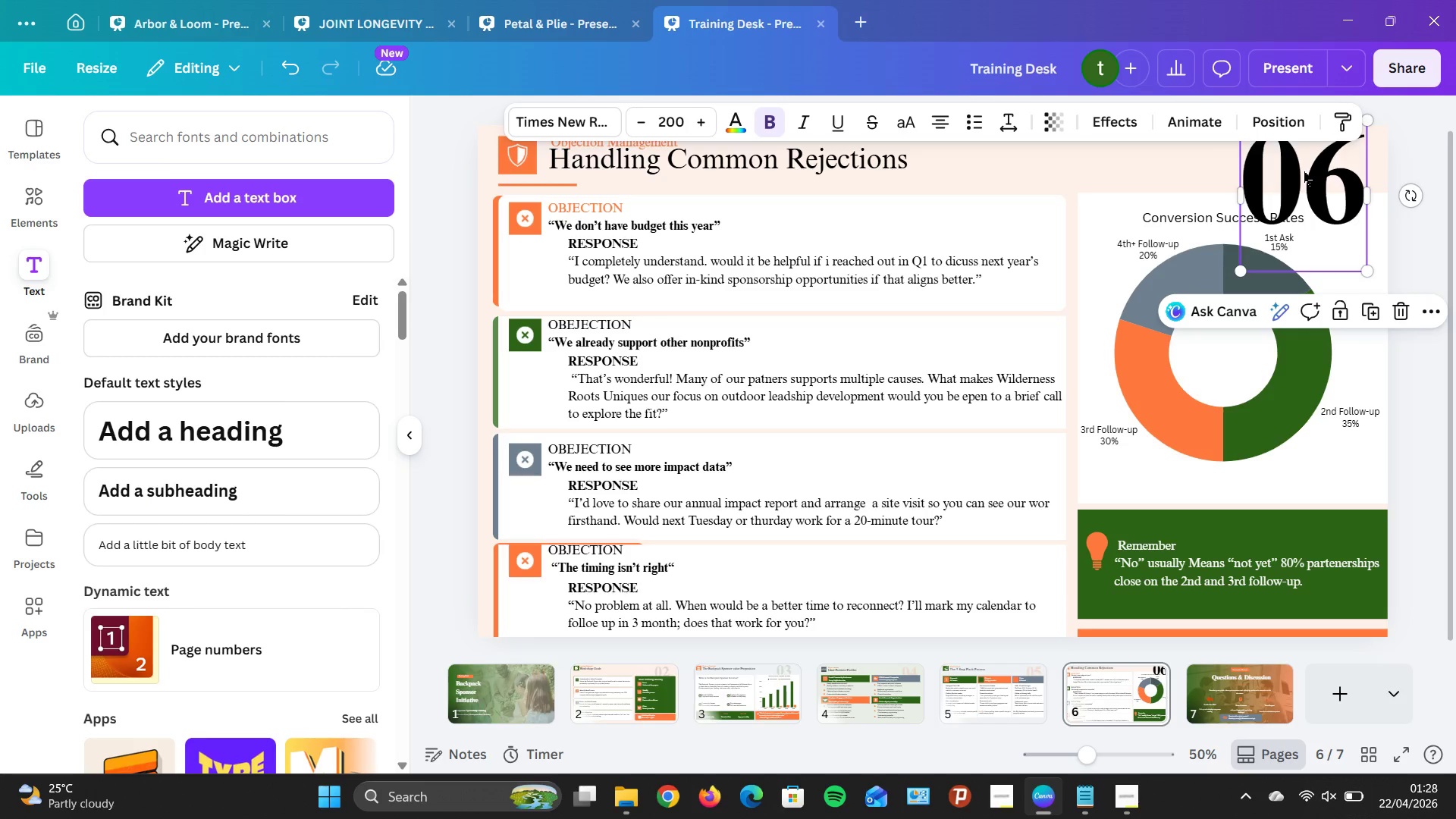 
left_click([893, 689])
 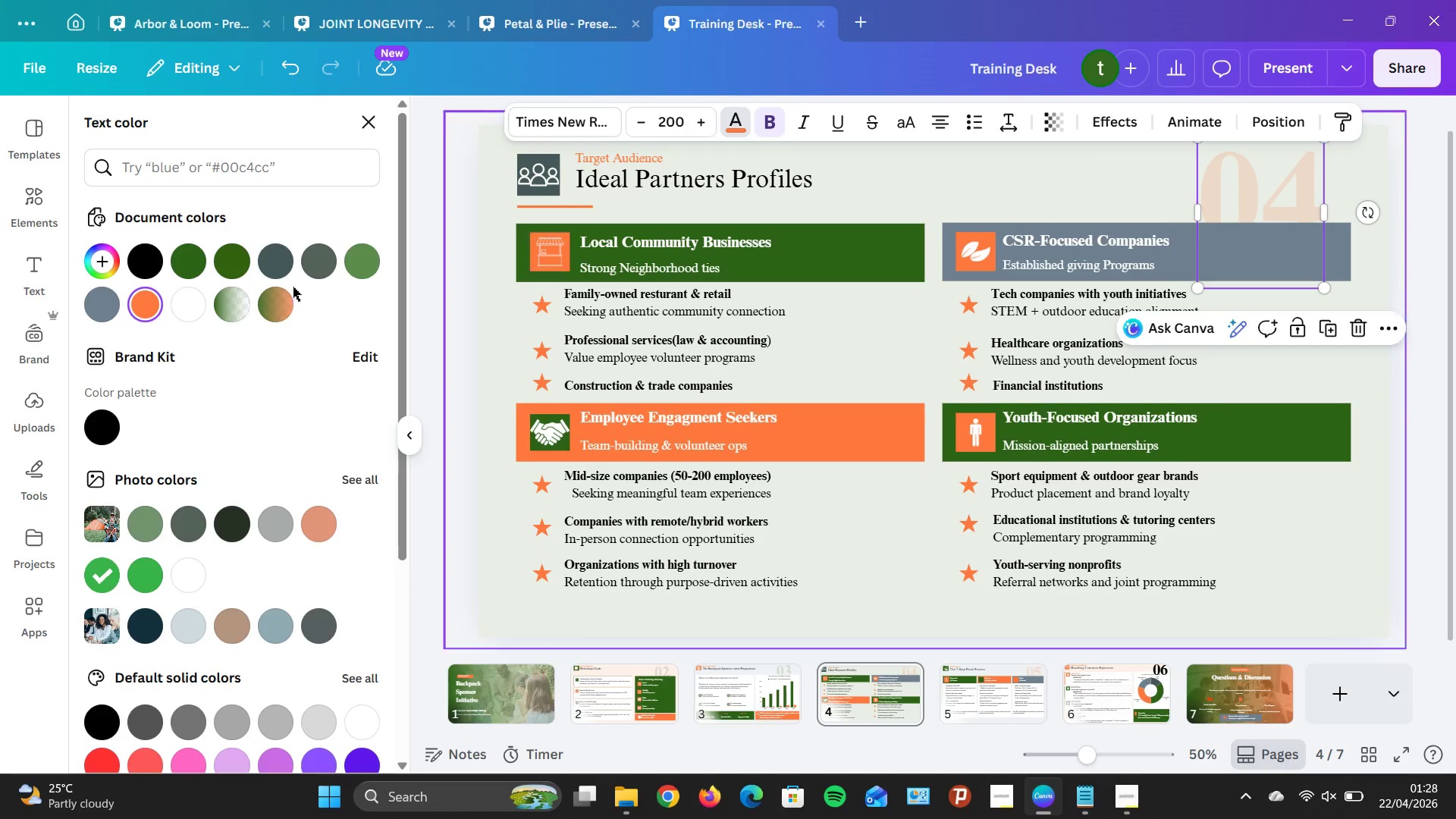 
wait(11.95)
 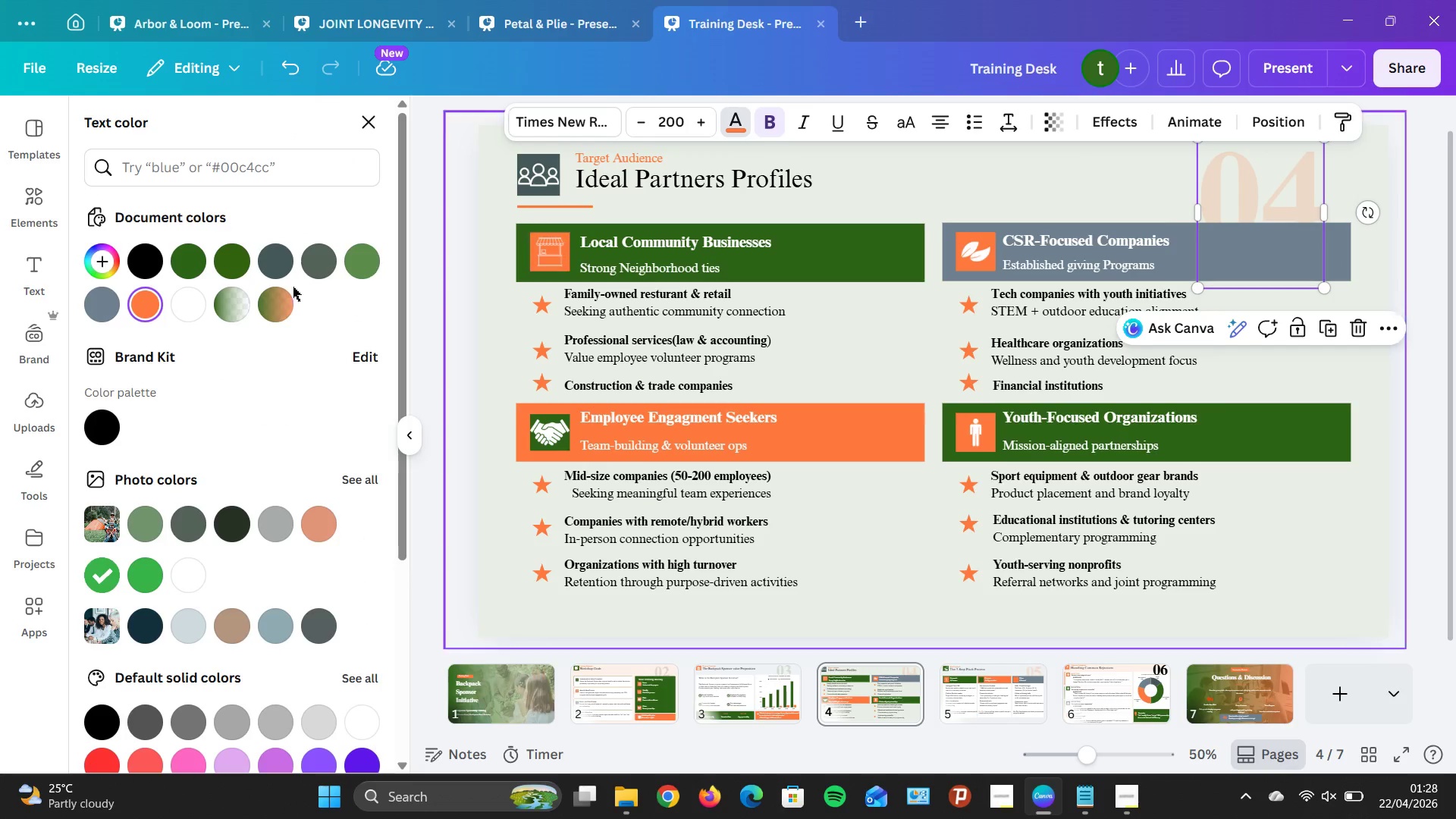 
left_click([780, 687])
 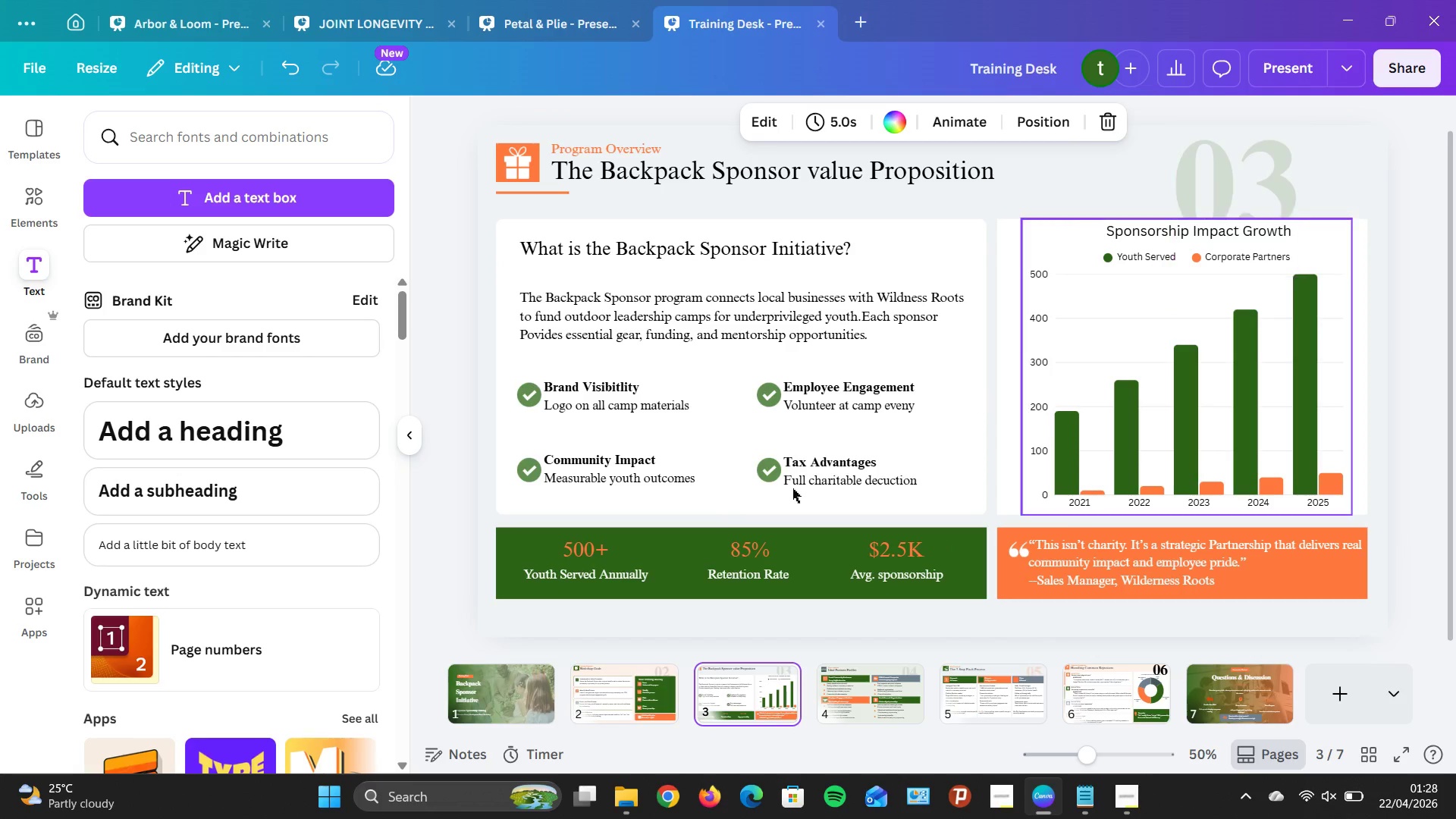 
left_click([644, 700])
 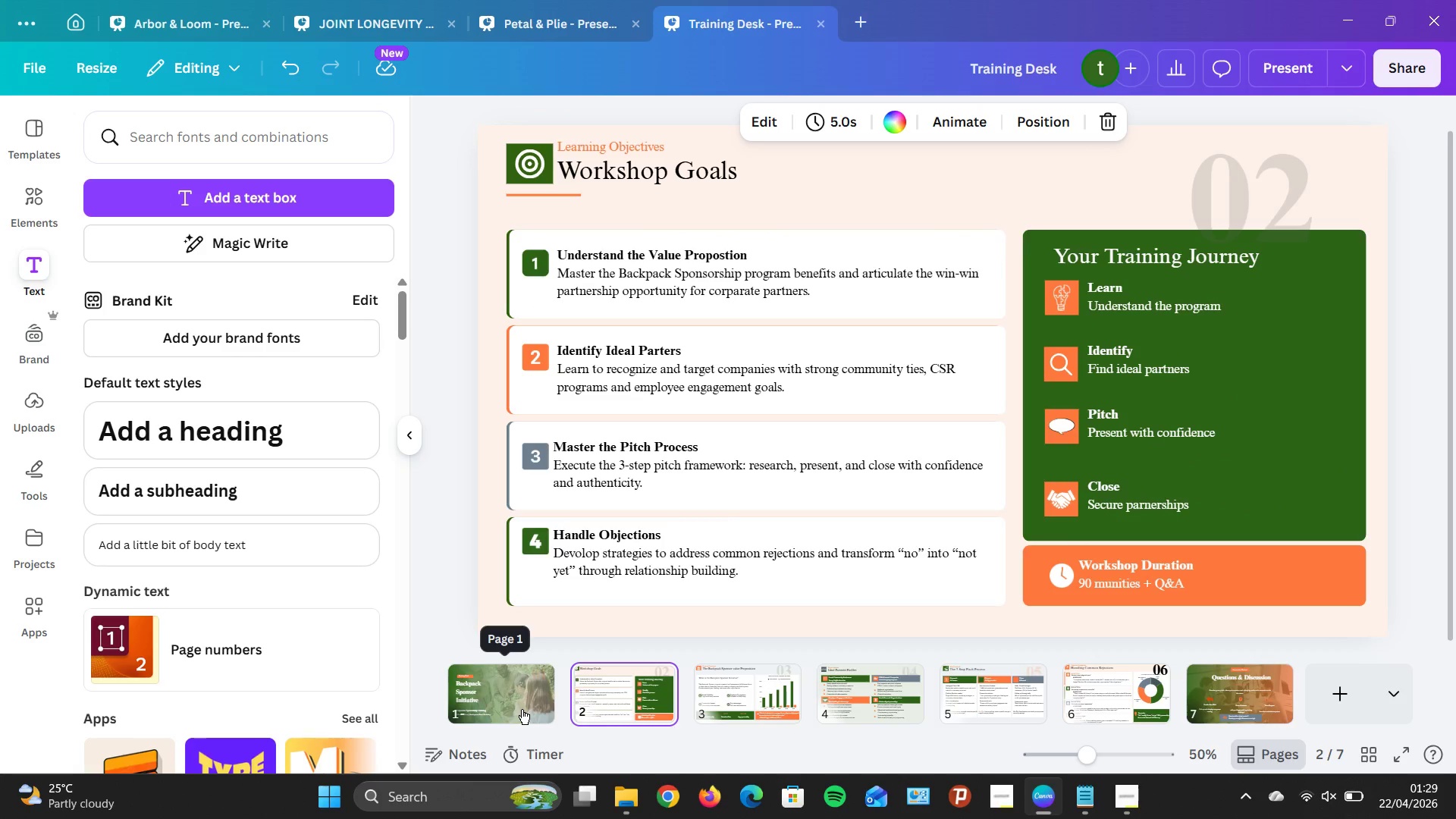 
left_click([797, 675])
 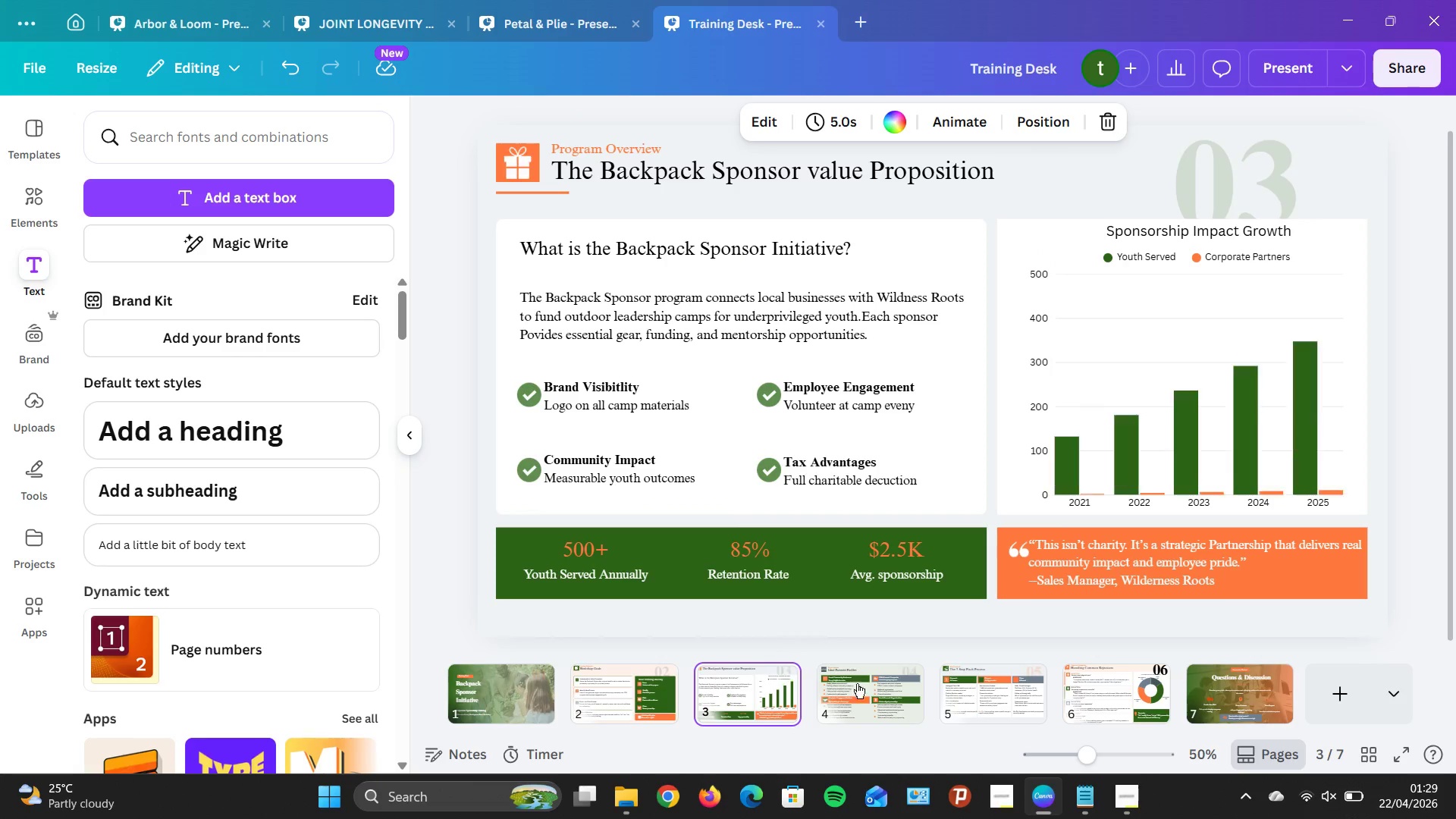 
left_click([868, 672])
 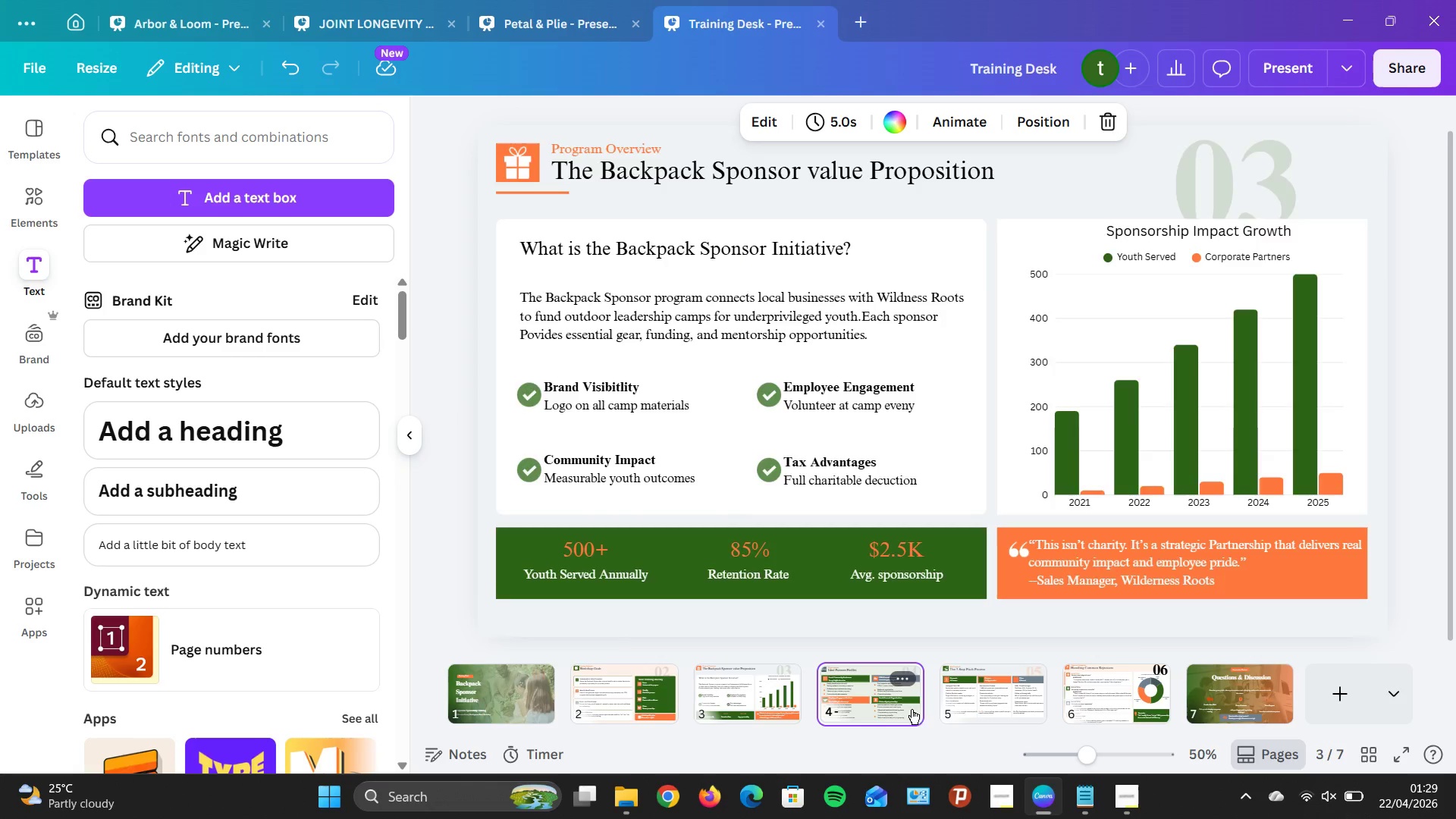 
mouse_move([1014, 668])
 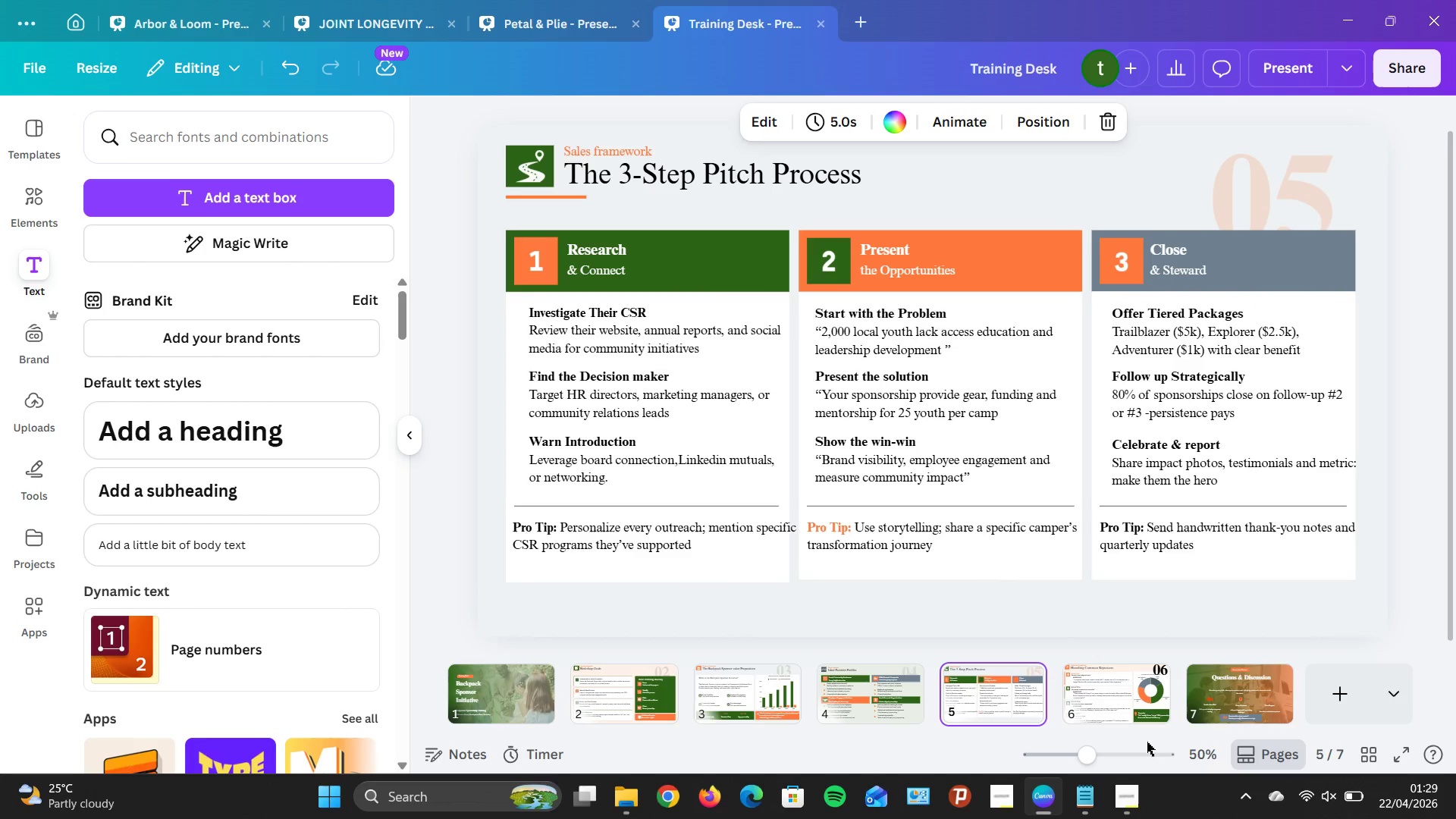 
left_click([1125, 708])
 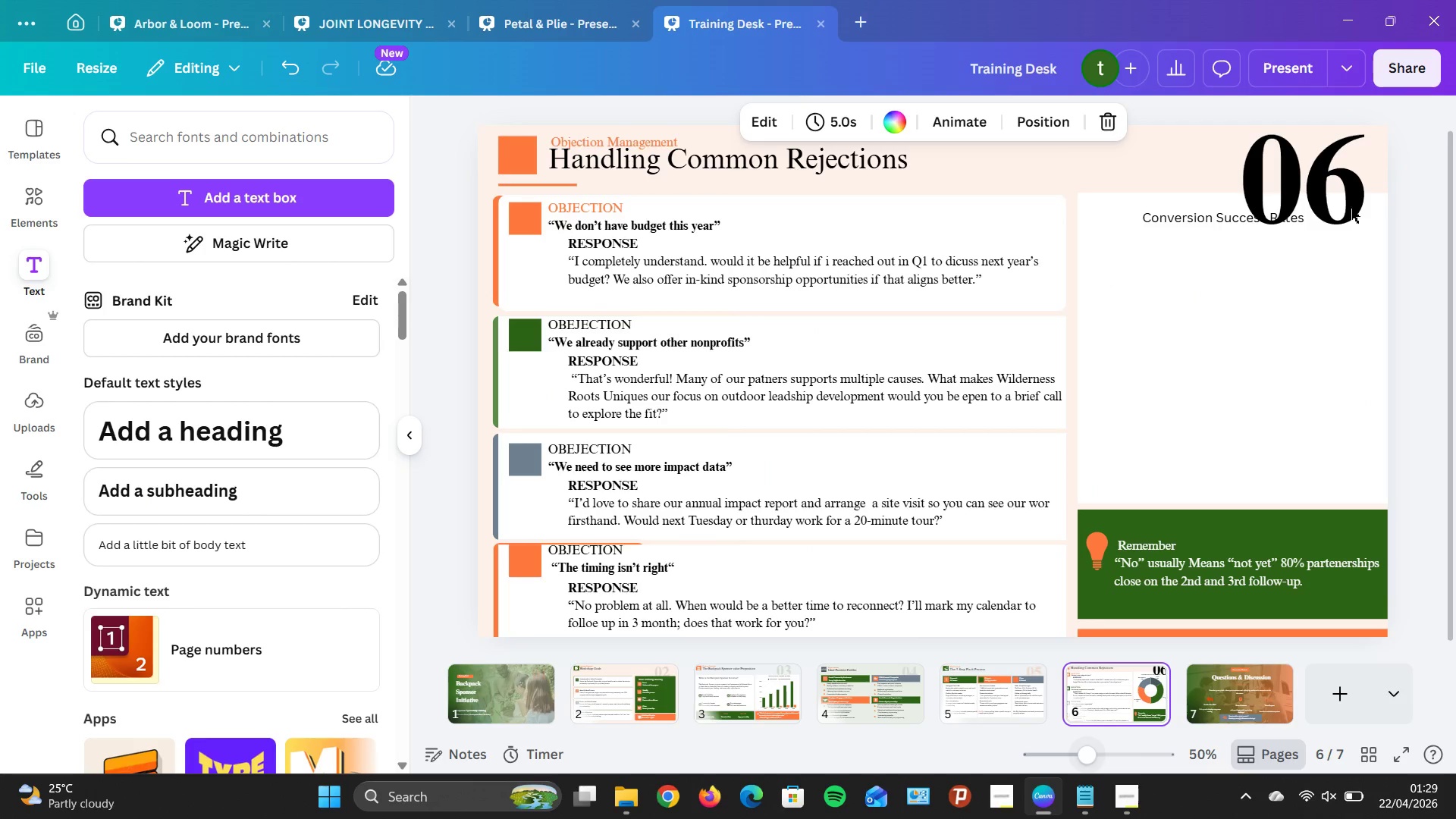 
left_click([1345, 188])
 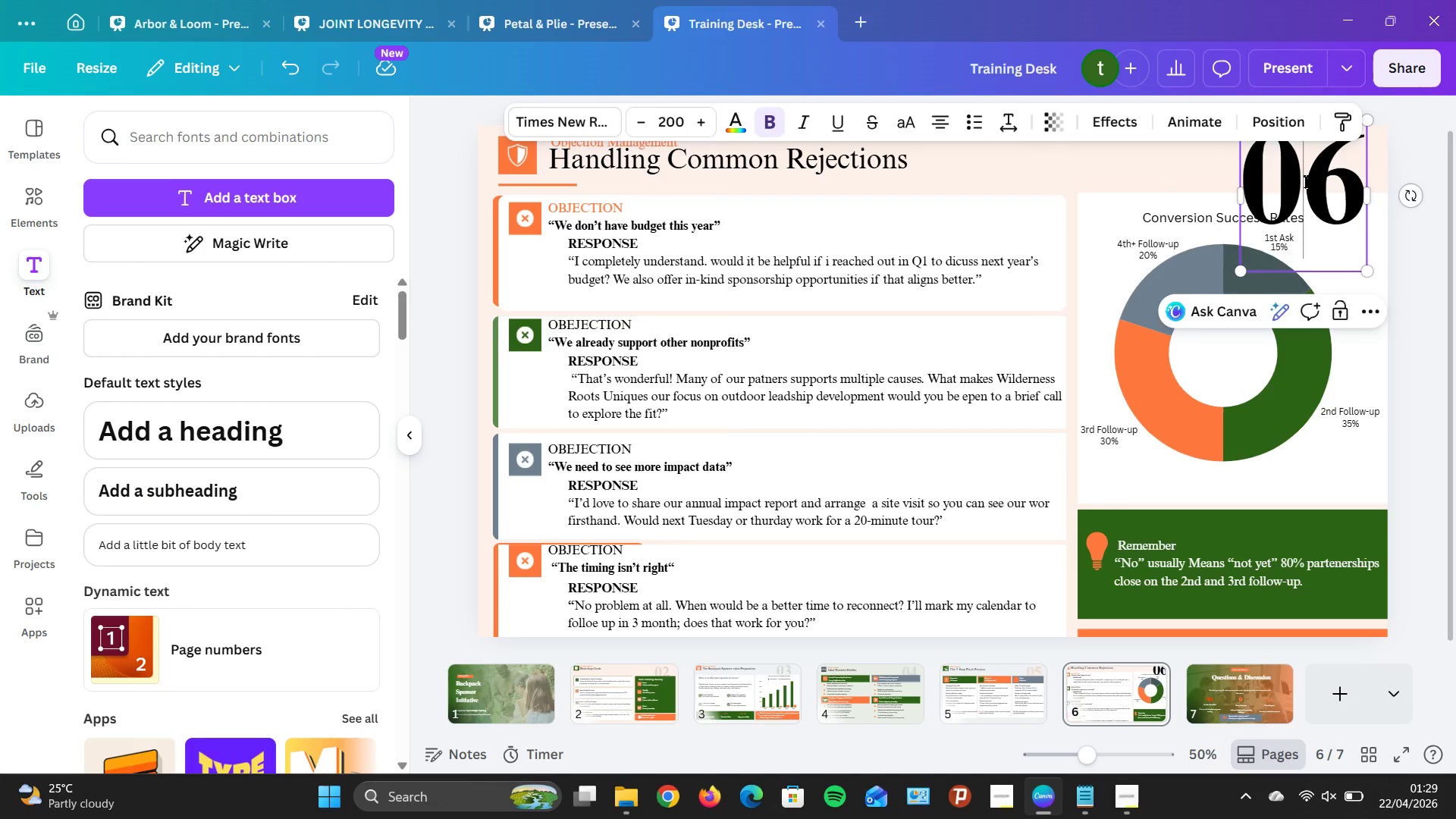 
left_click([1320, 175])
 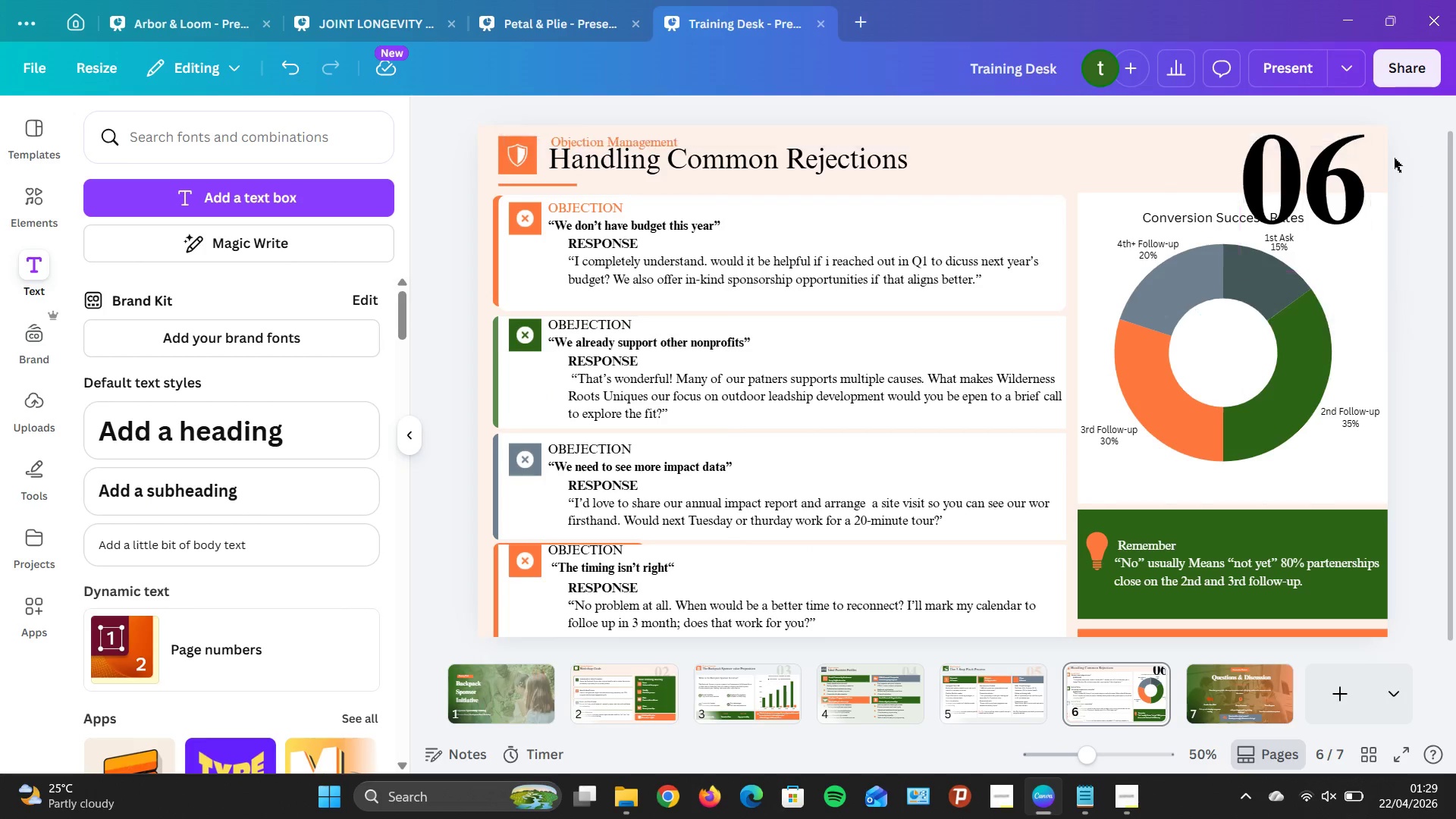 
left_click([1319, 168])
 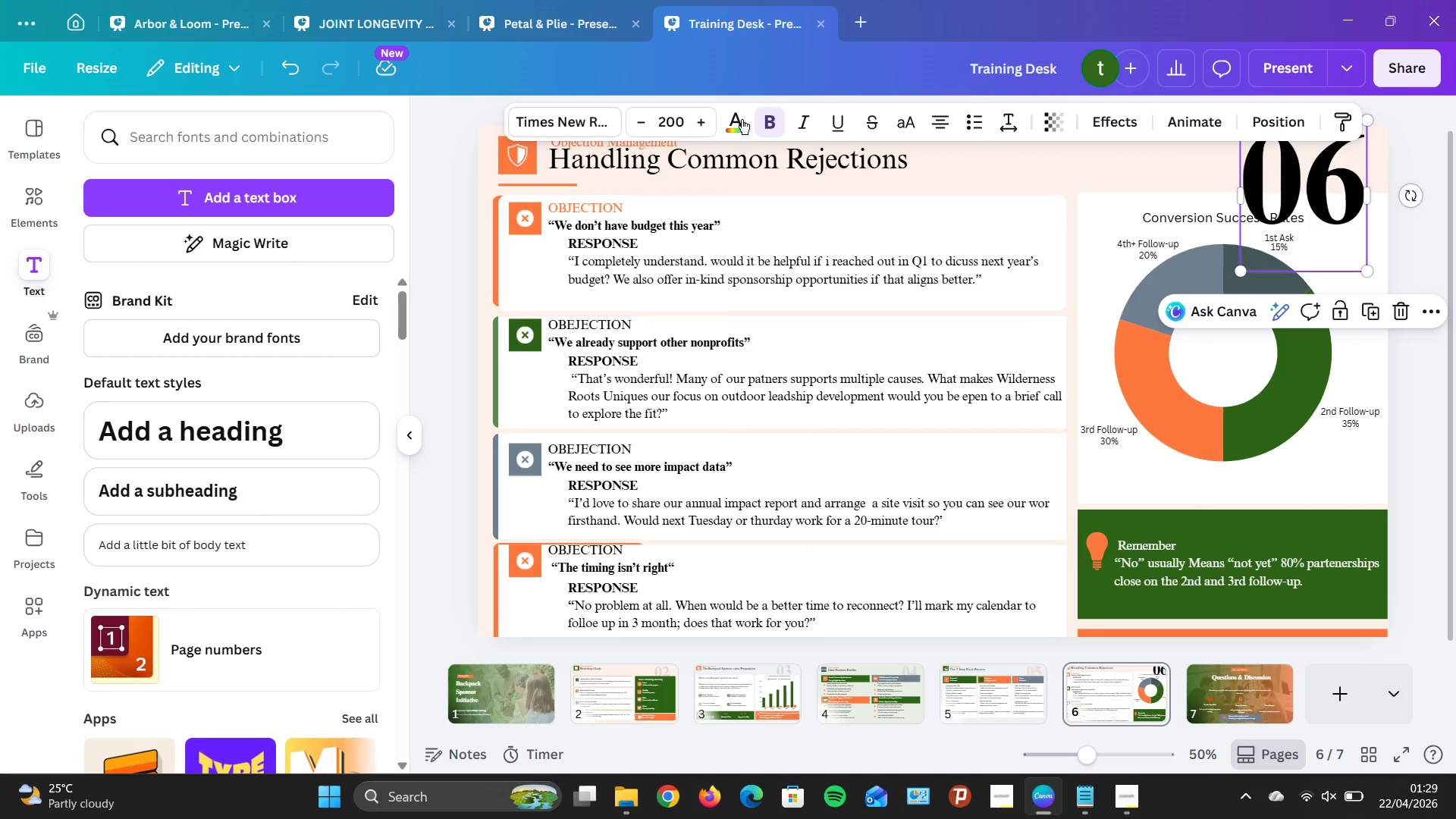 
left_click([739, 122])
 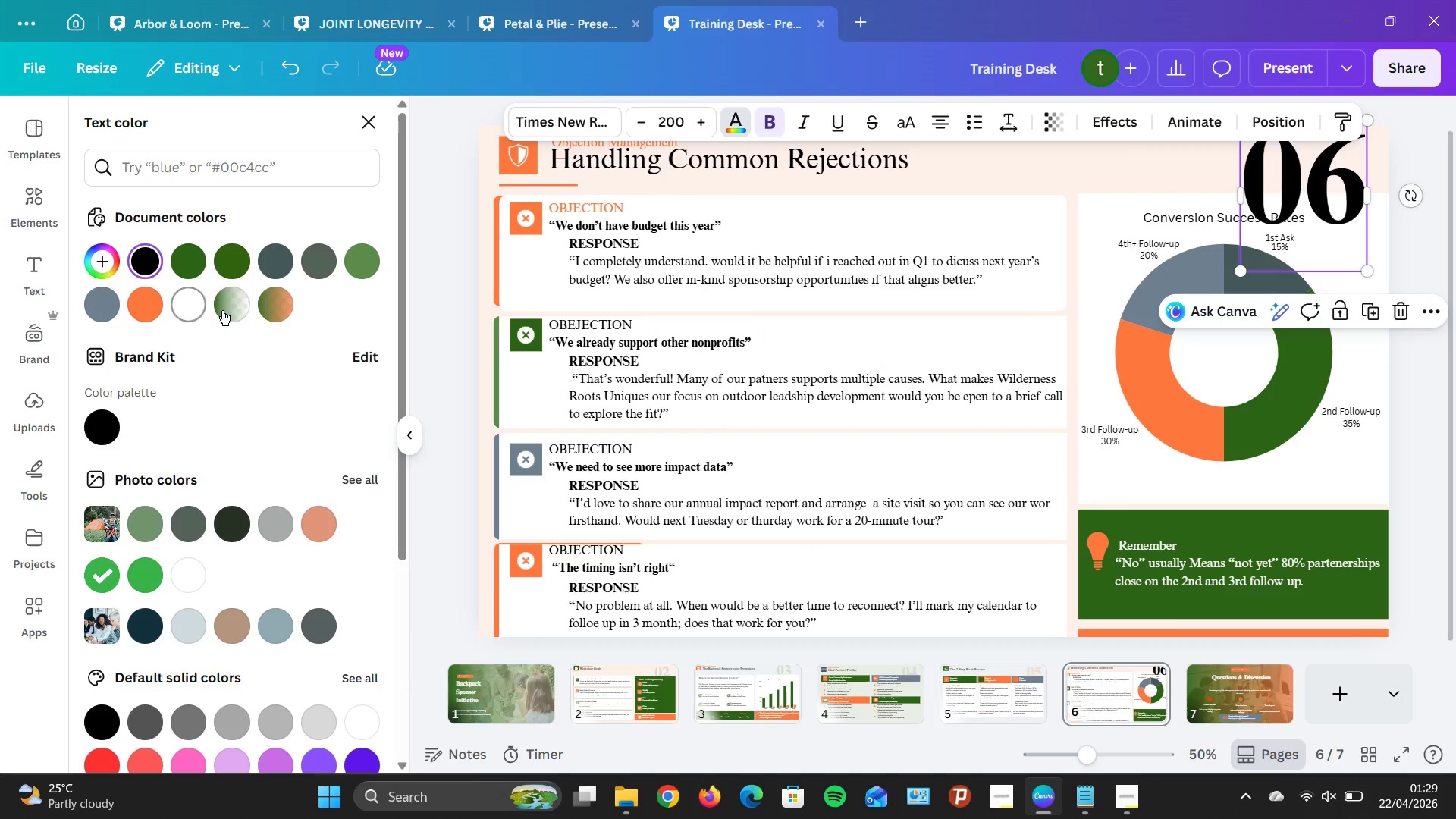 
left_click([274, 311])
 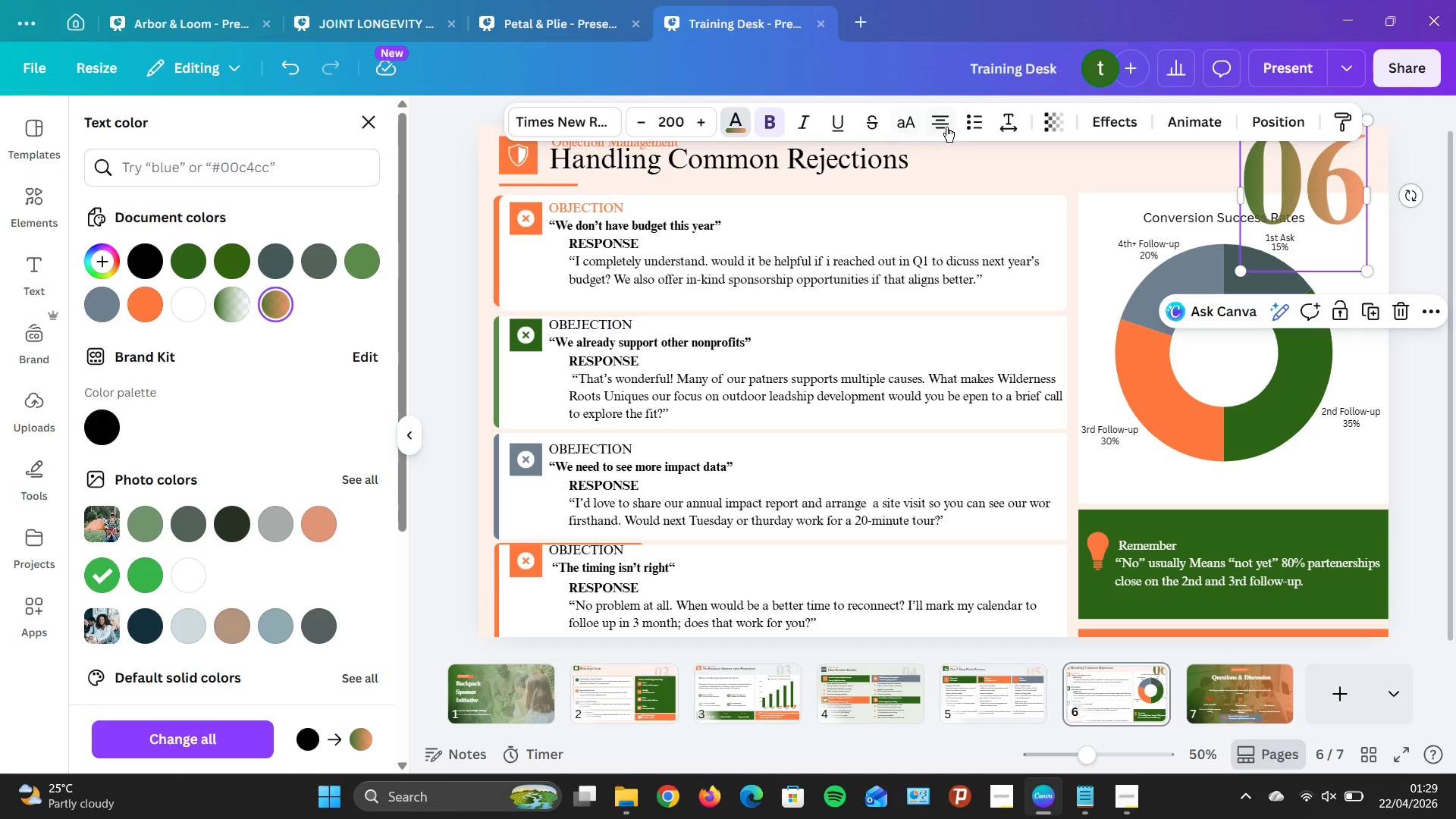 
wait(6.69)
 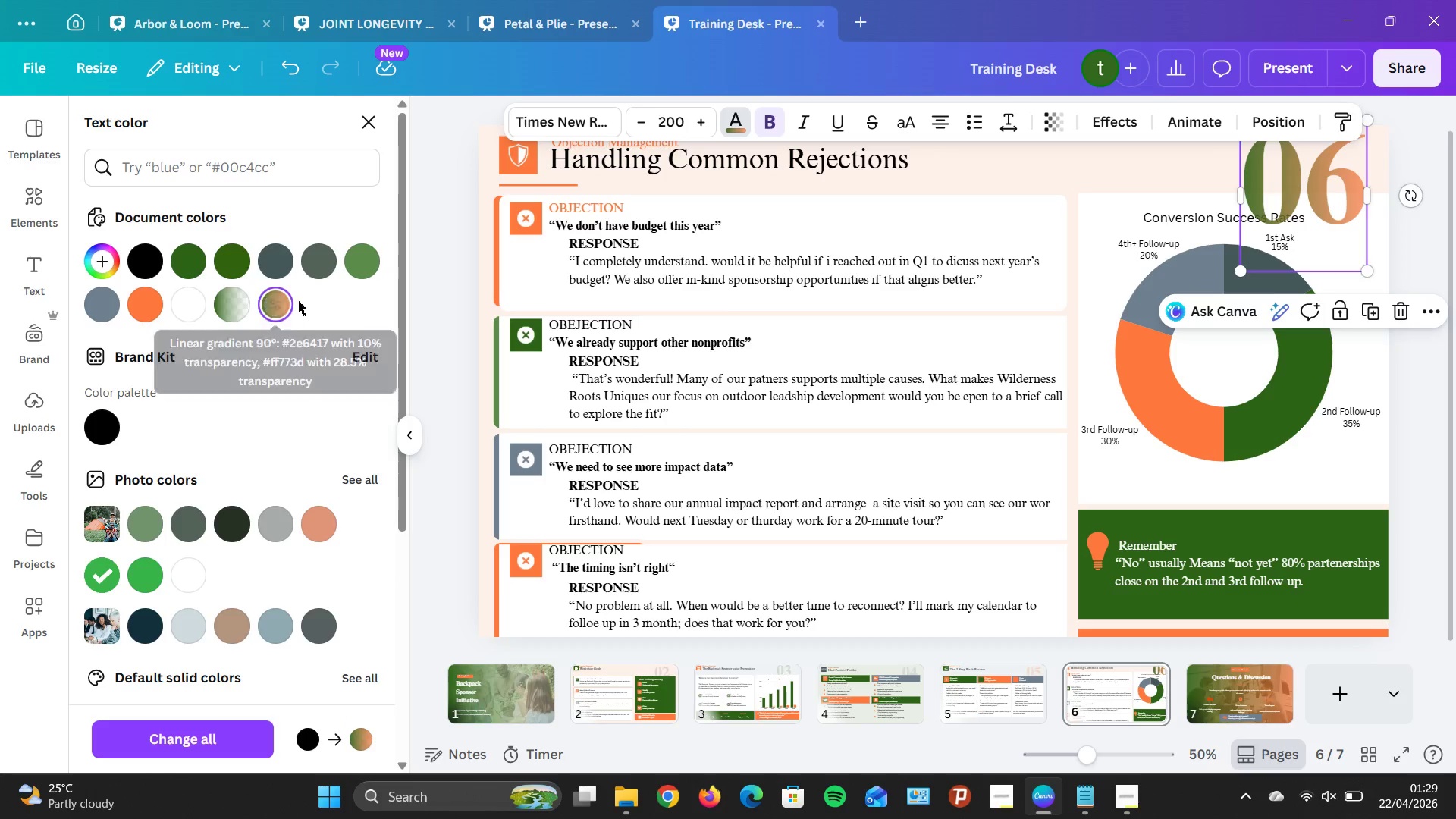 
left_click([1049, 123])
 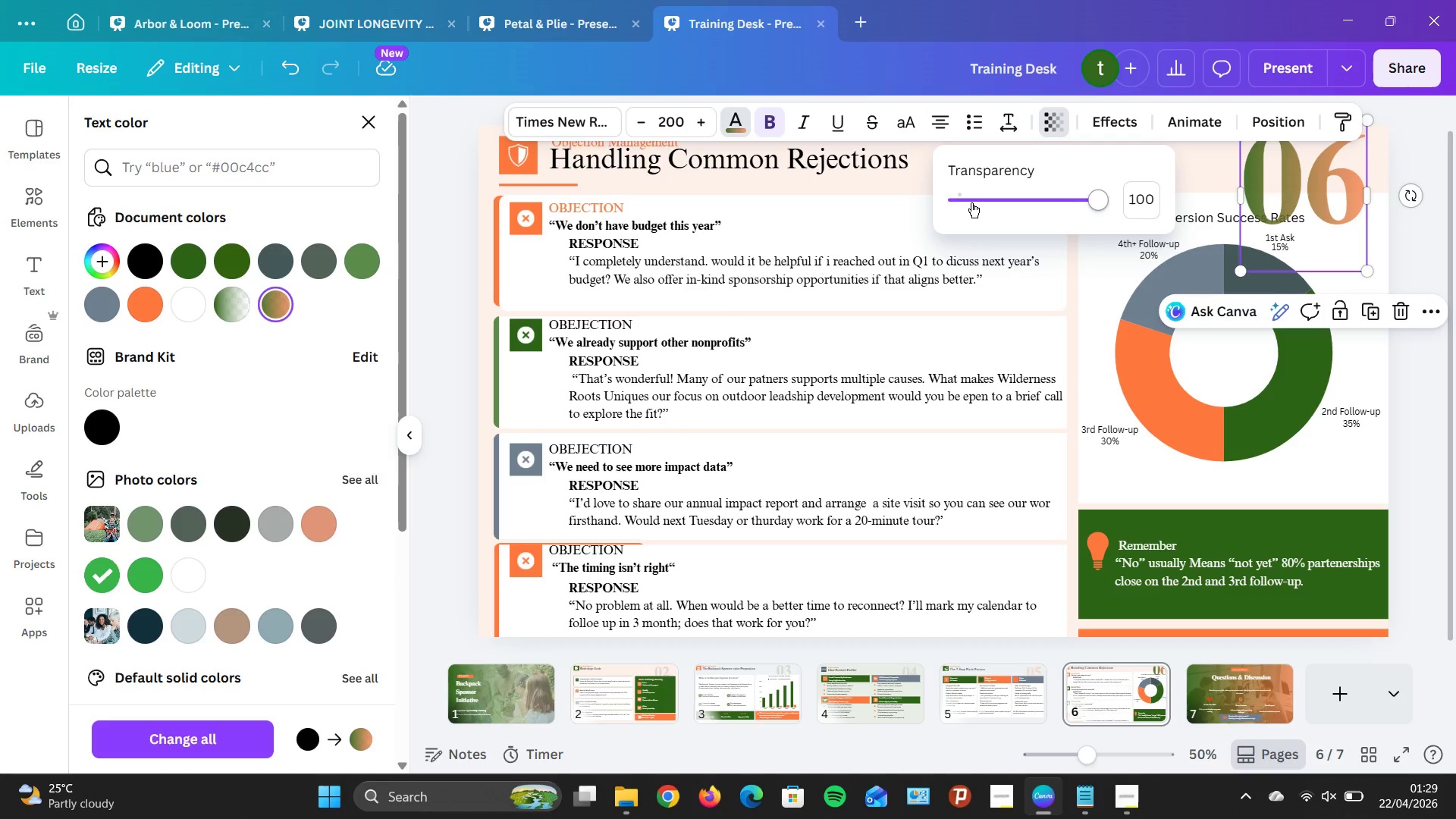 
left_click([970, 198])
 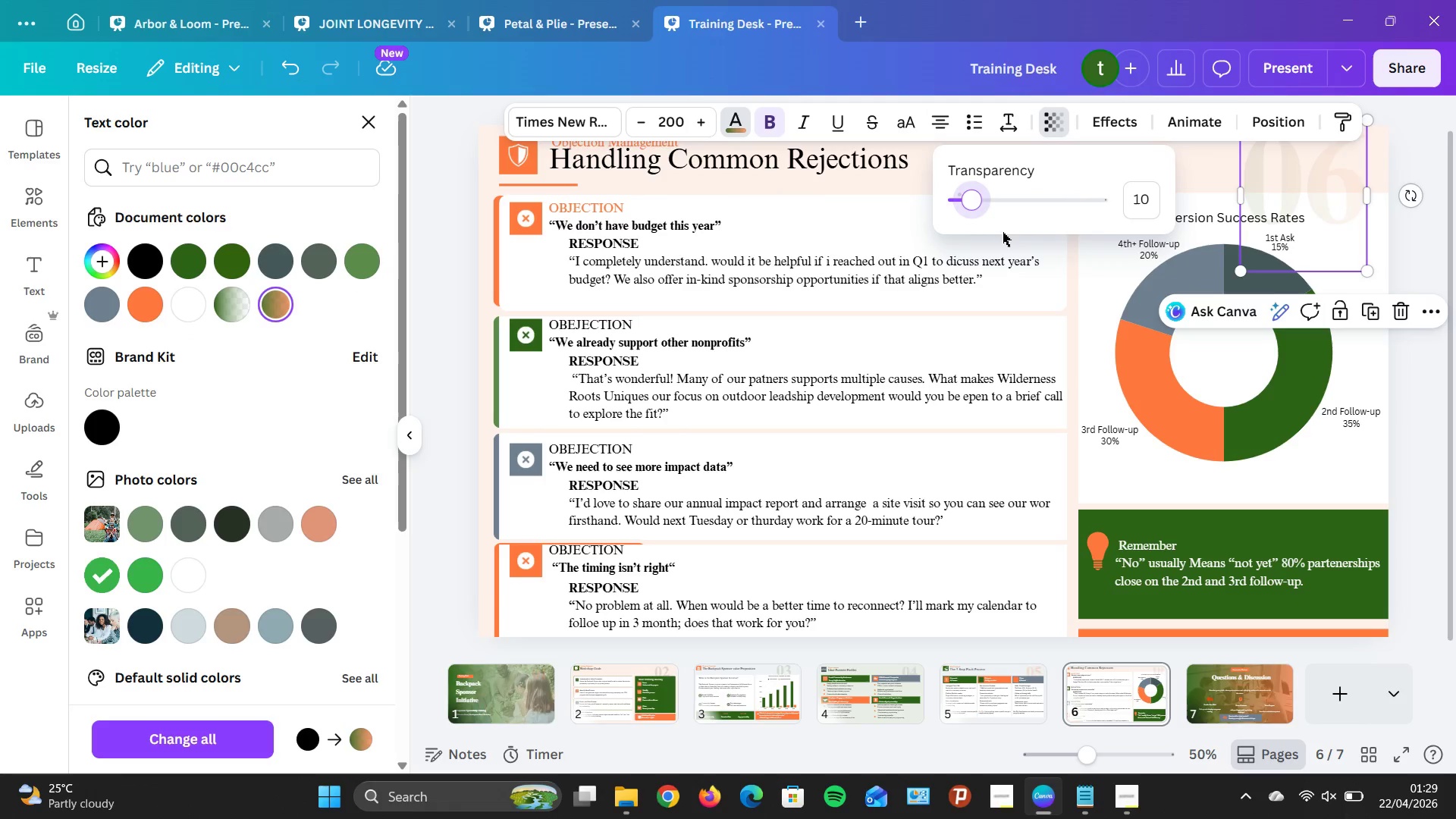 
key(ArrowRight)
 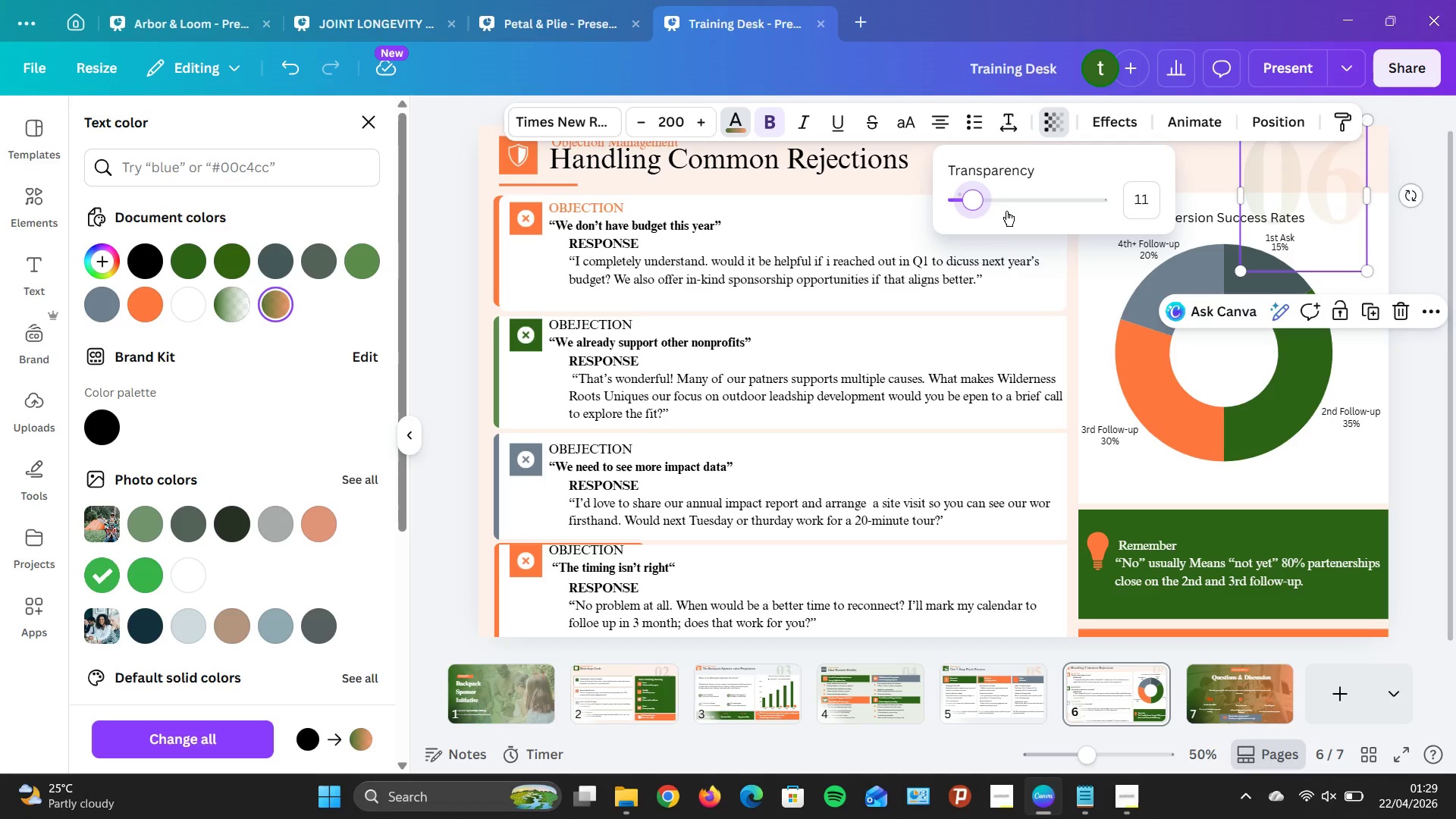 
key(ArrowRight)
 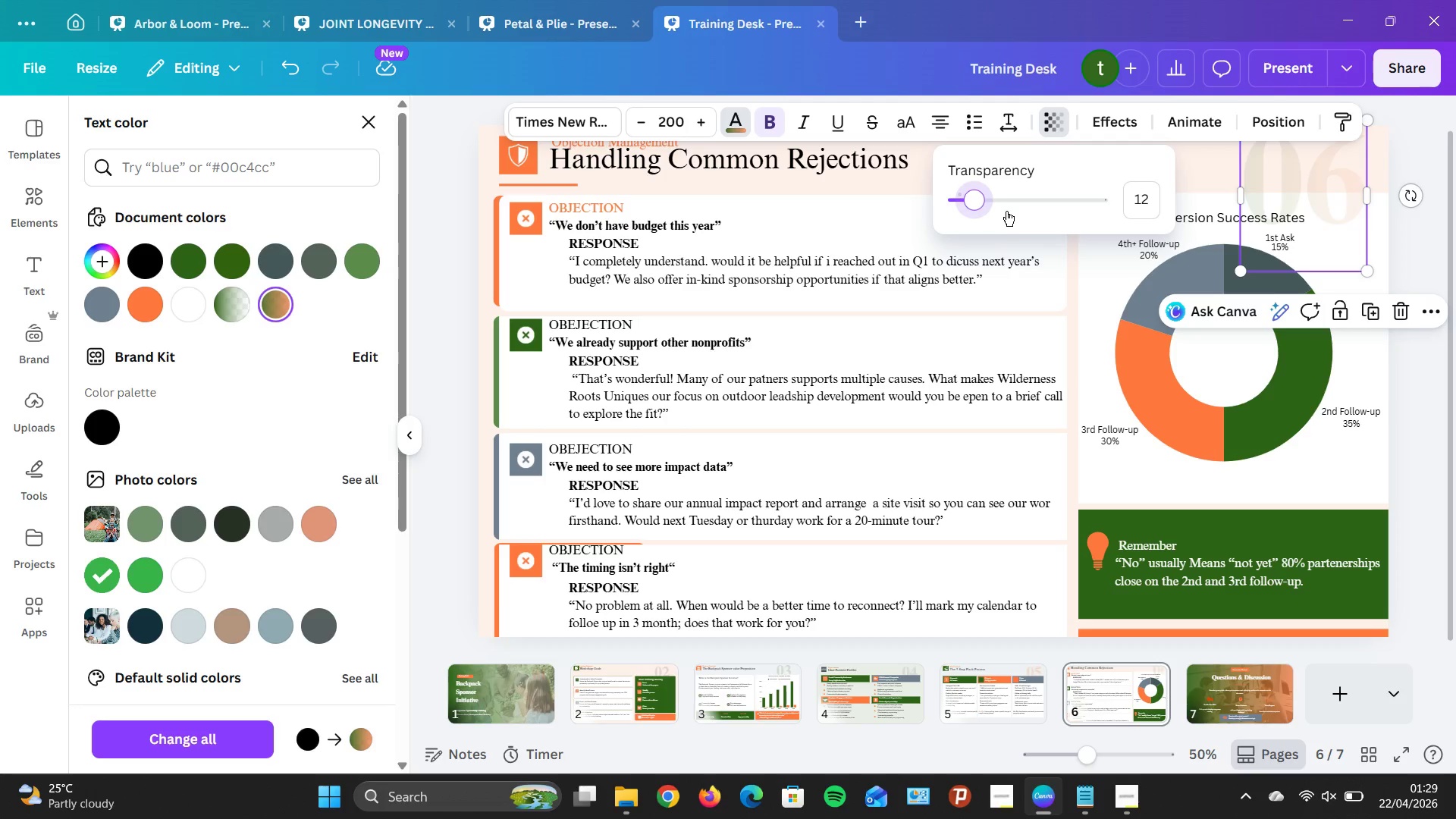 
key(ArrowRight)
 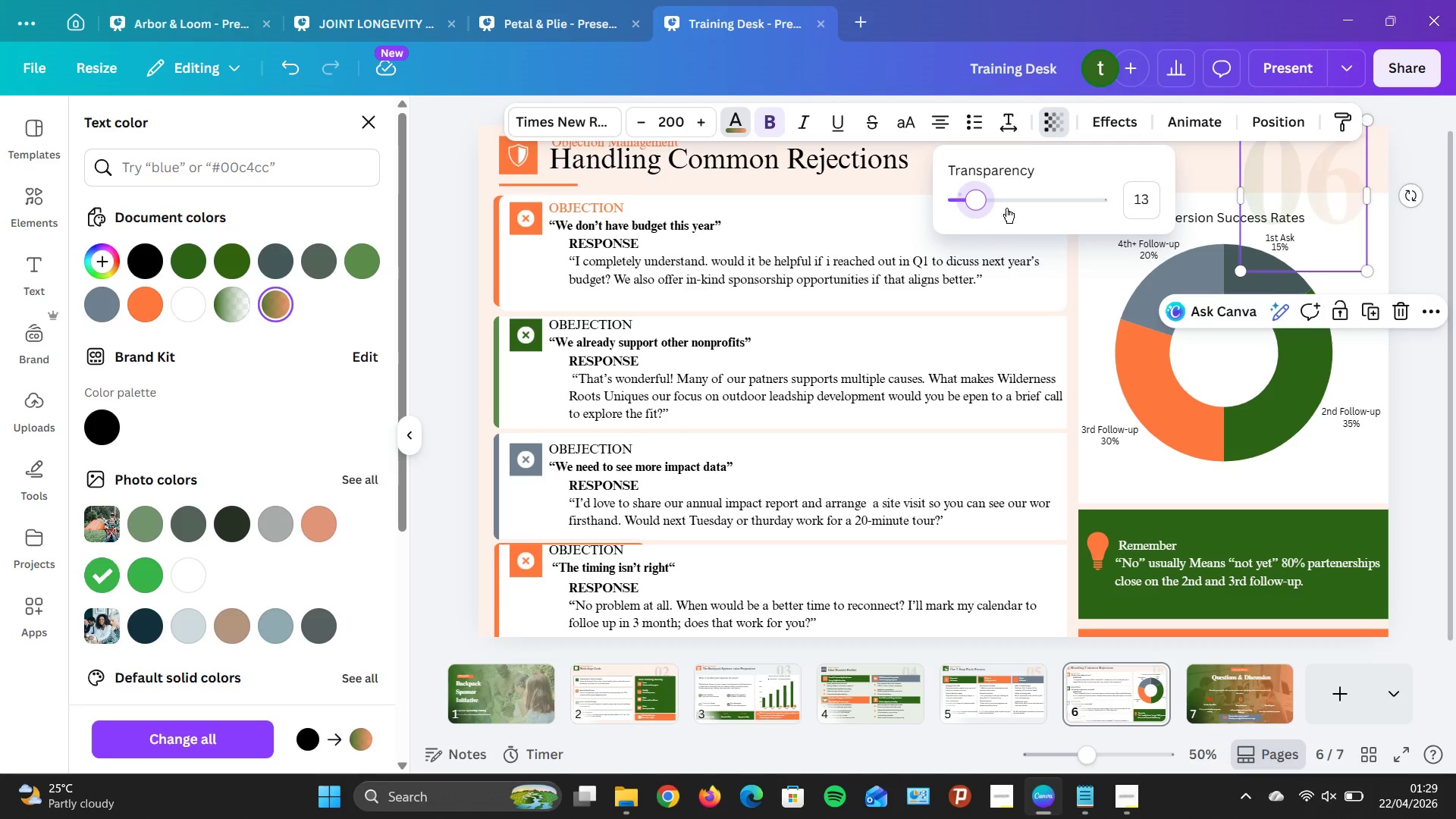 
key(ArrowRight)
 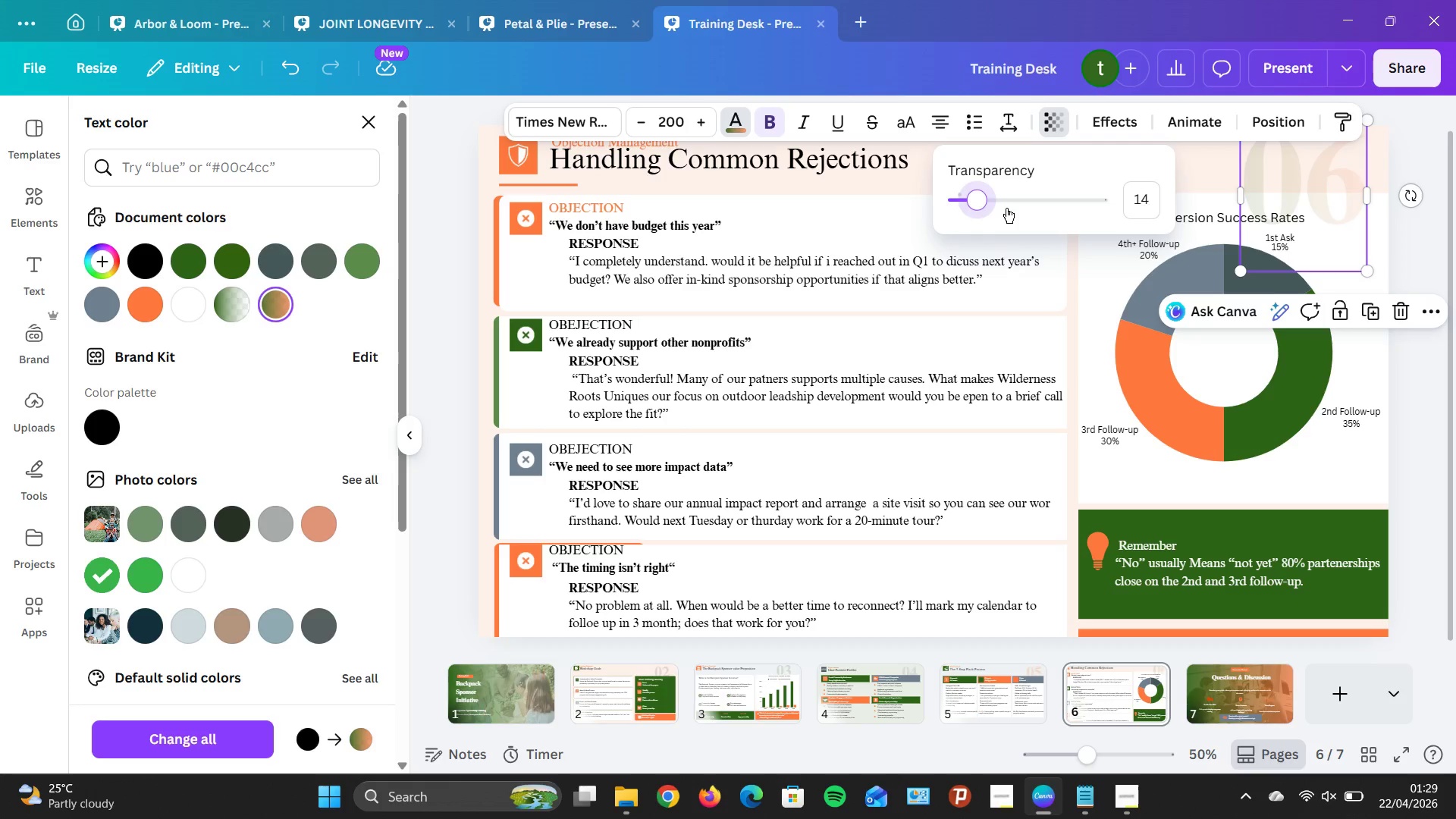 
key(ArrowRight)
 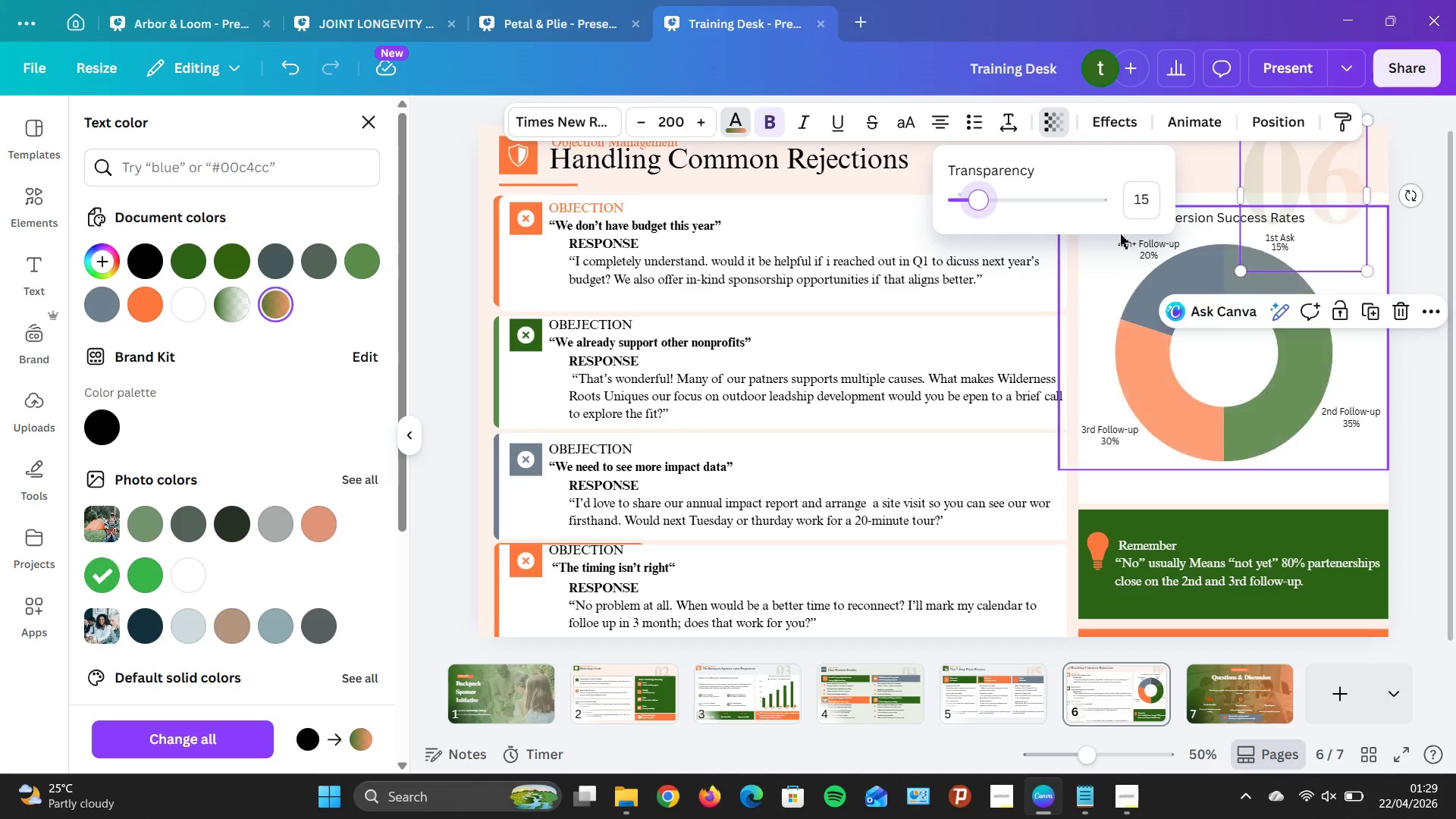 
left_click([1275, 177])
 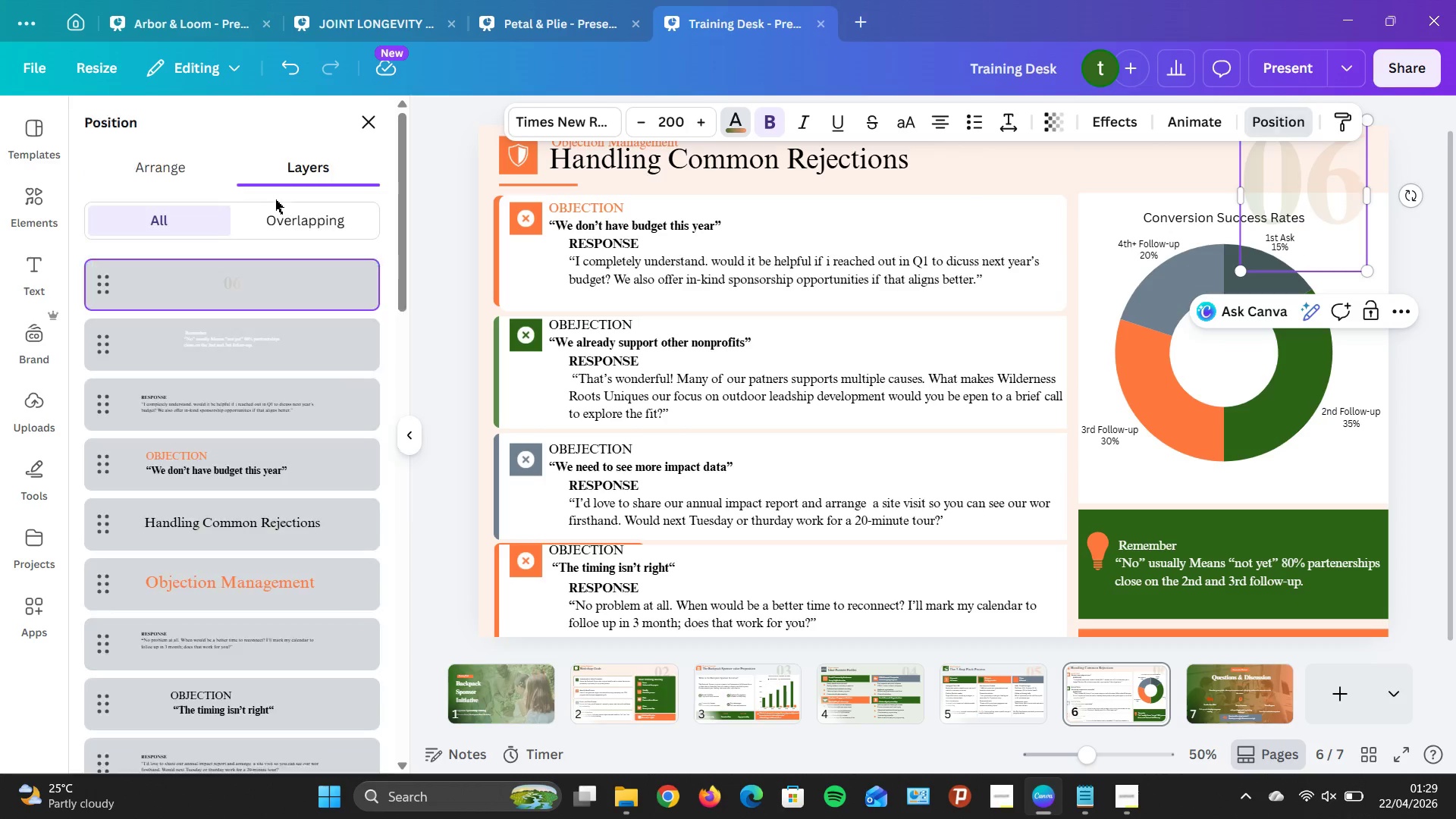 
left_click_drag(start_coordinate=[261, 278], to_coordinate=[256, 656])
 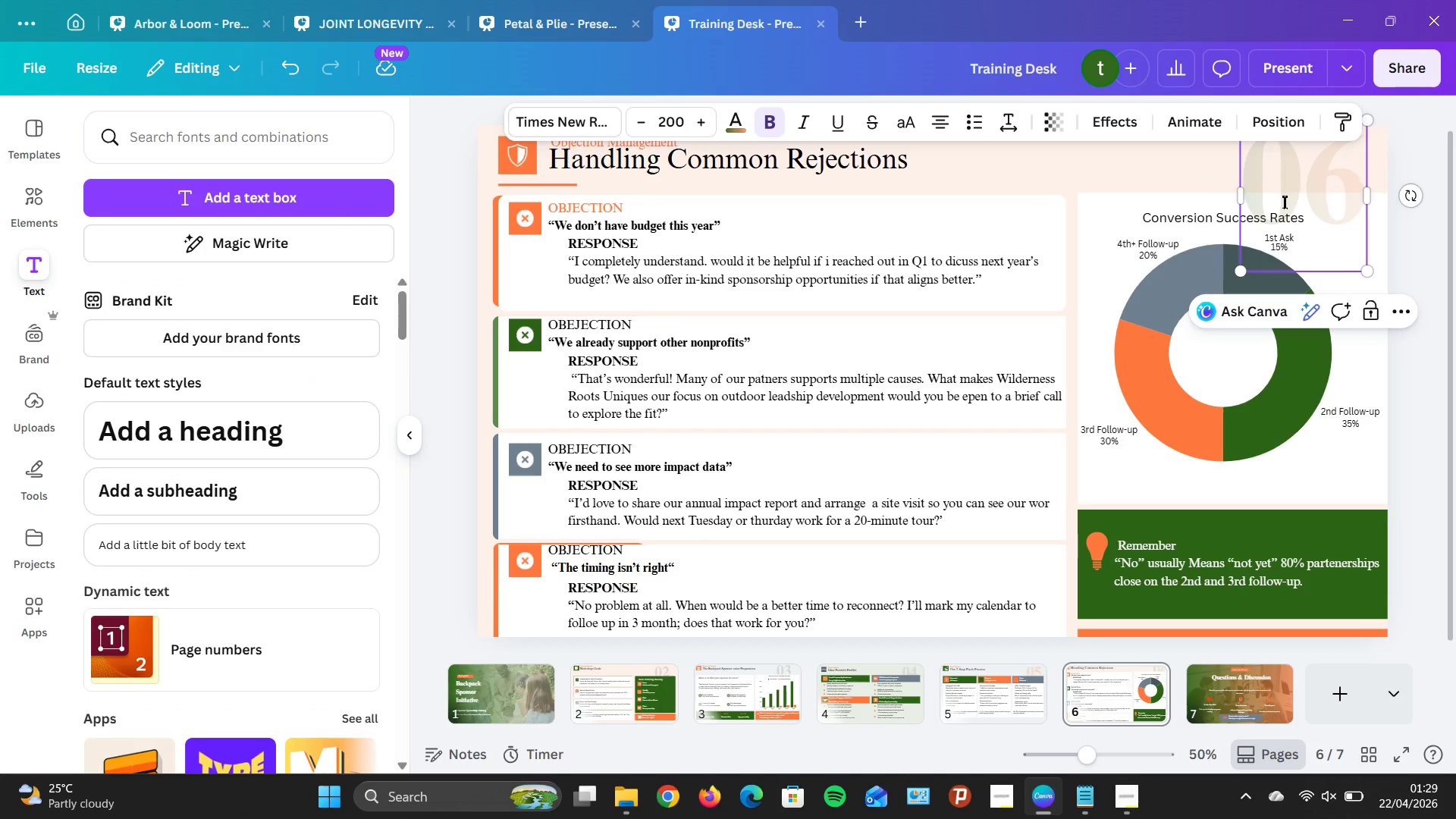 
wait(8.27)
 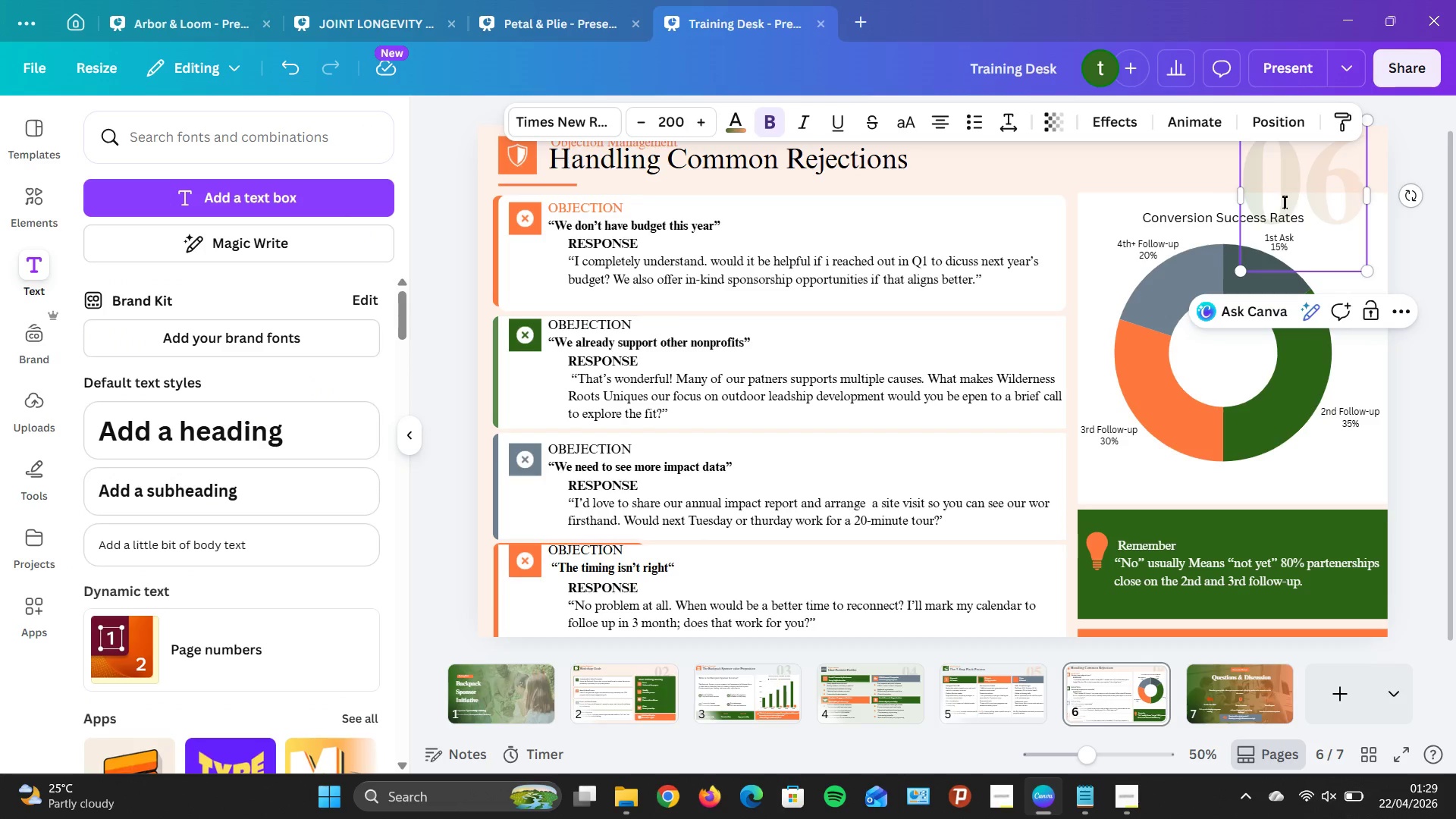 
left_click([1275, 127])
 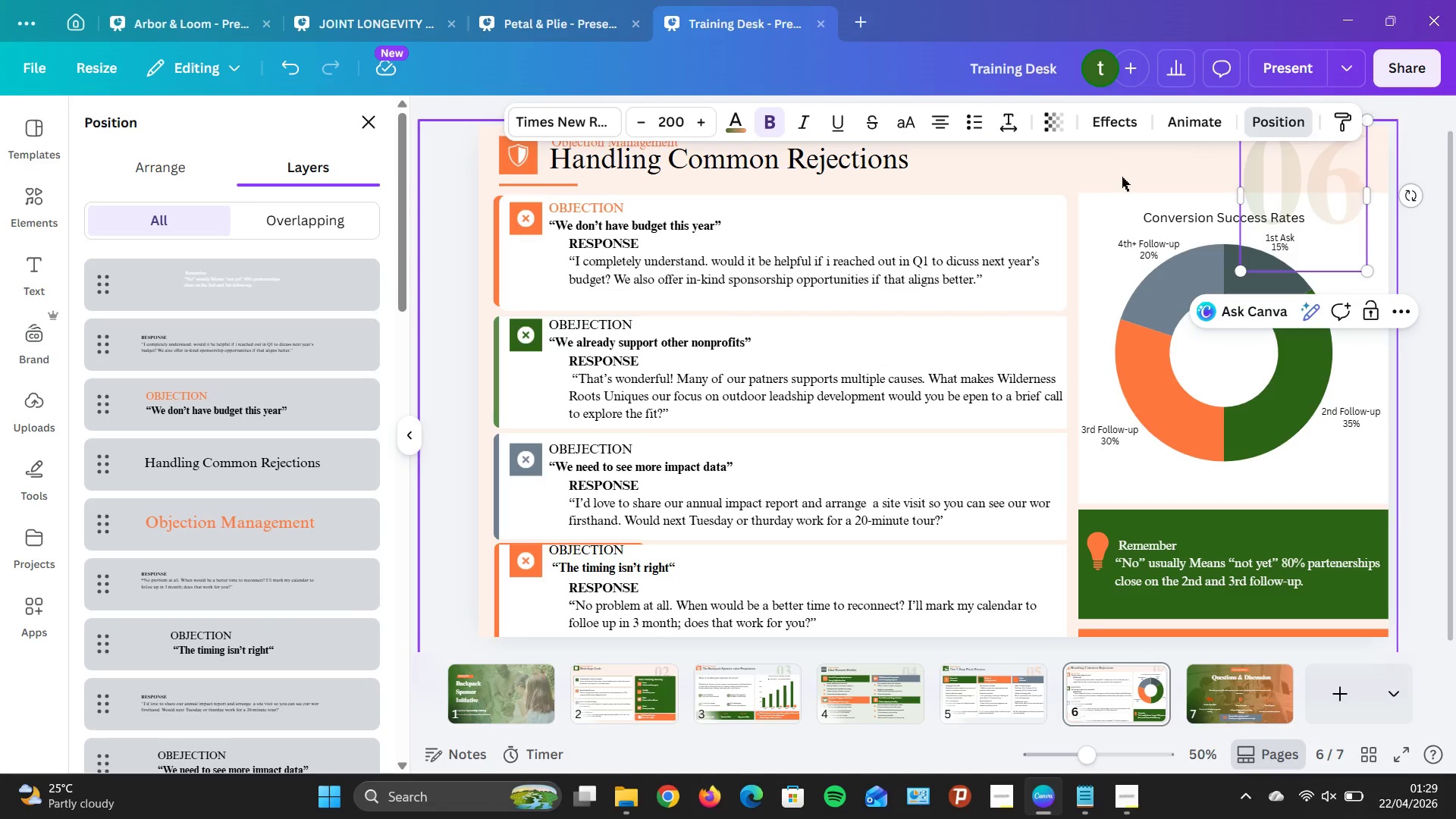 
scroll: coordinate [231, 366], scroll_direction: down, amount: 25.0
 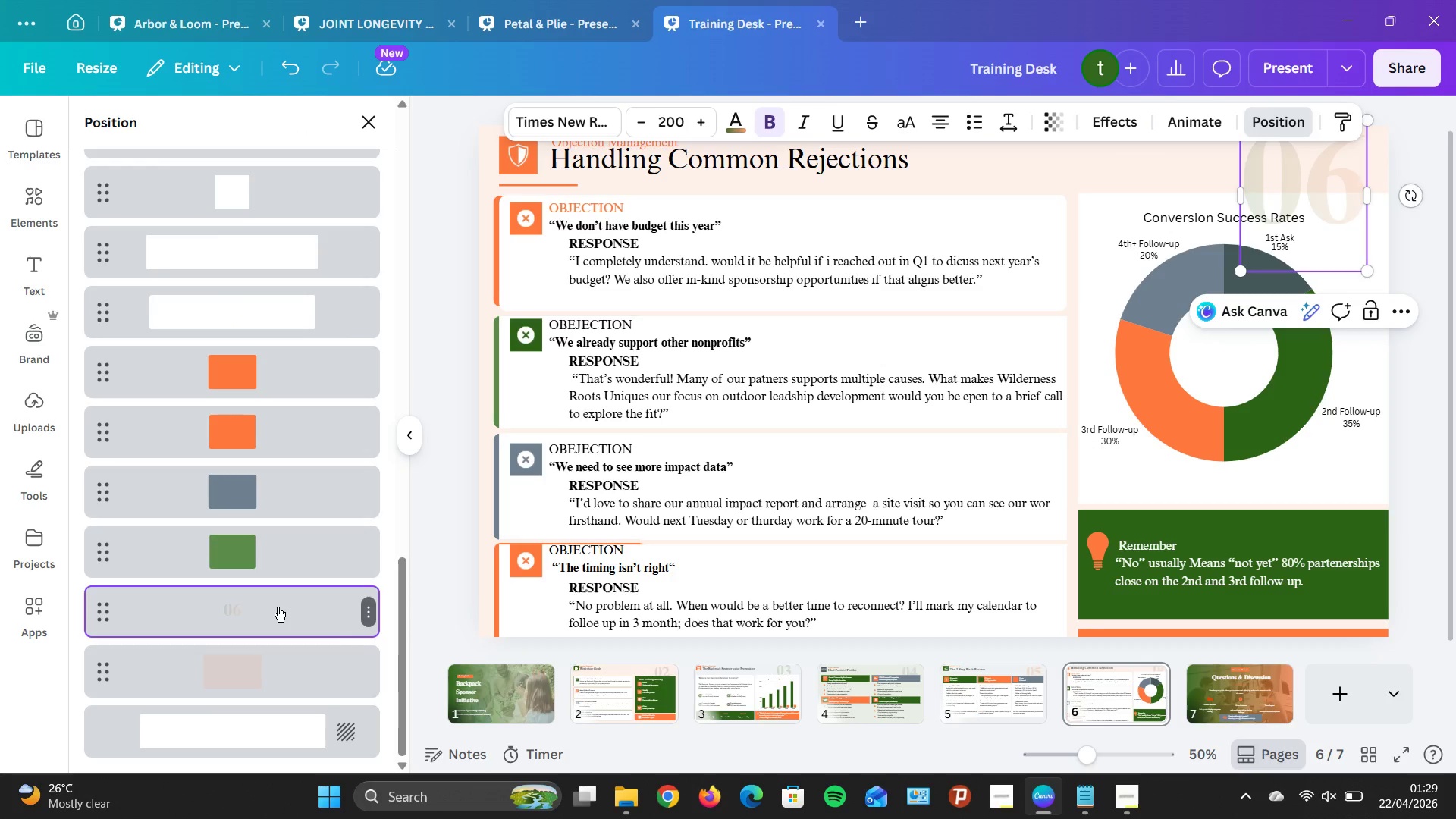 
left_click_drag(start_coordinate=[278, 607], to_coordinate=[271, 679])
 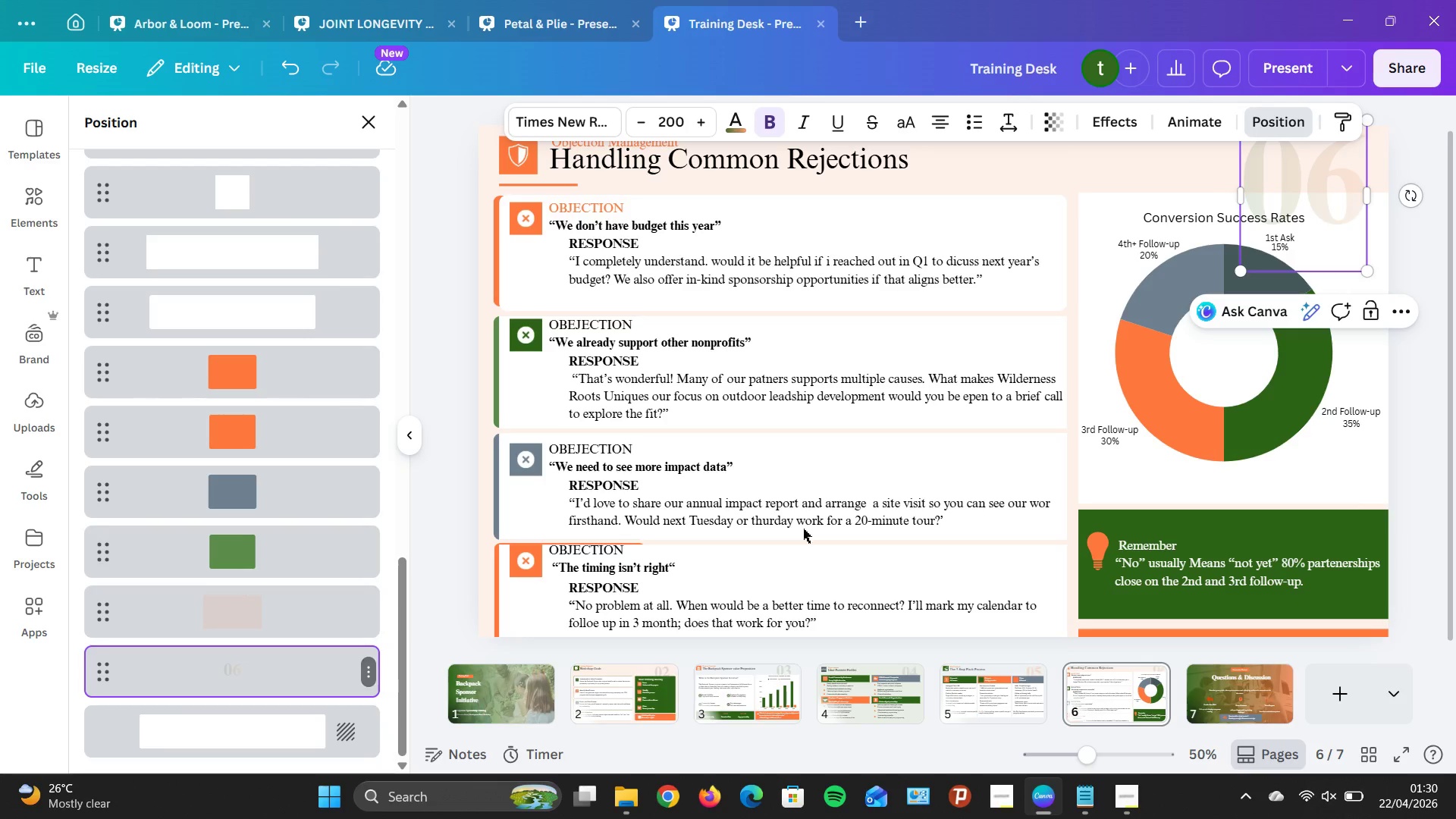 
left_click([1417, 452])
 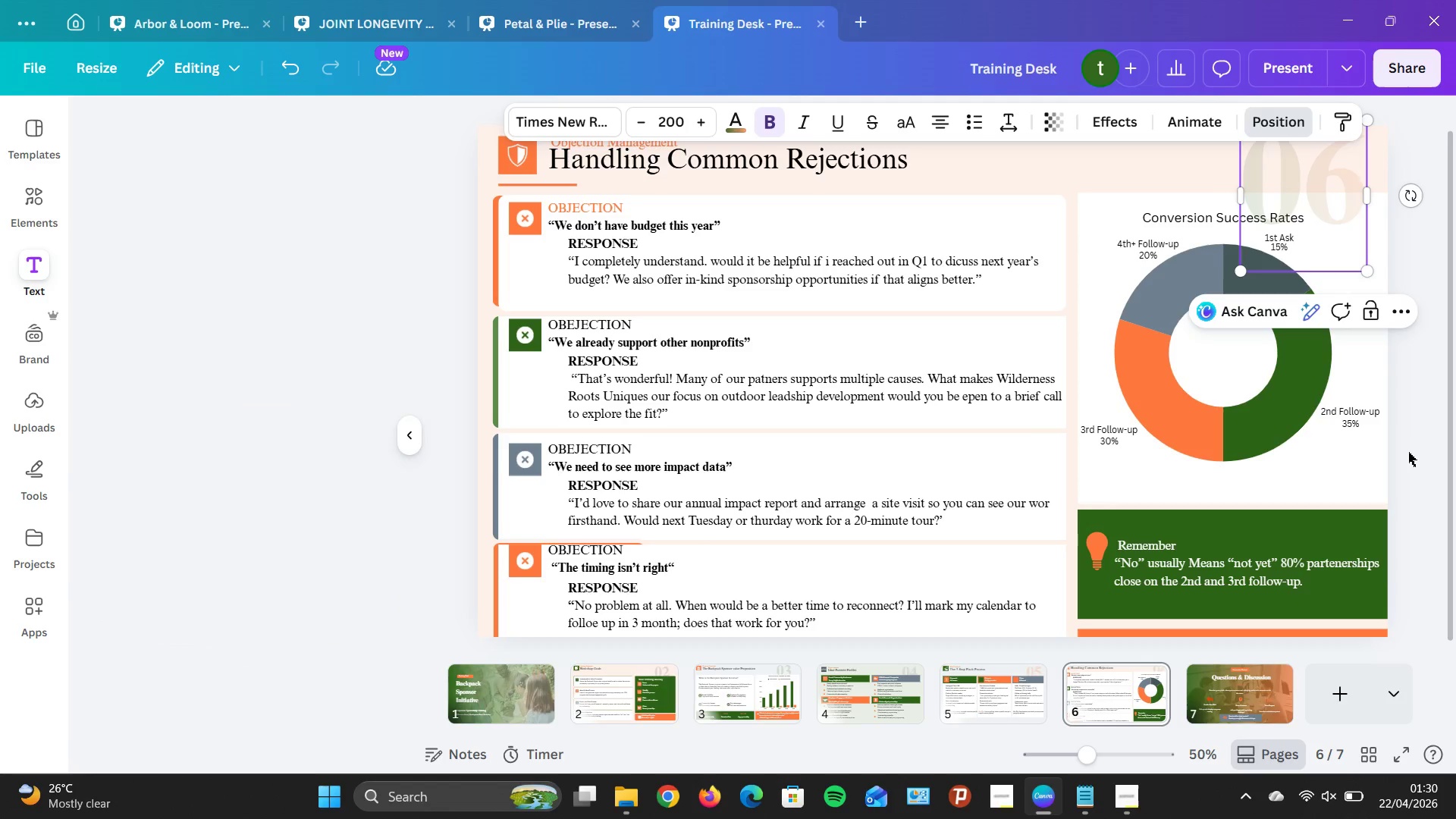 
left_click([1408, 452])
 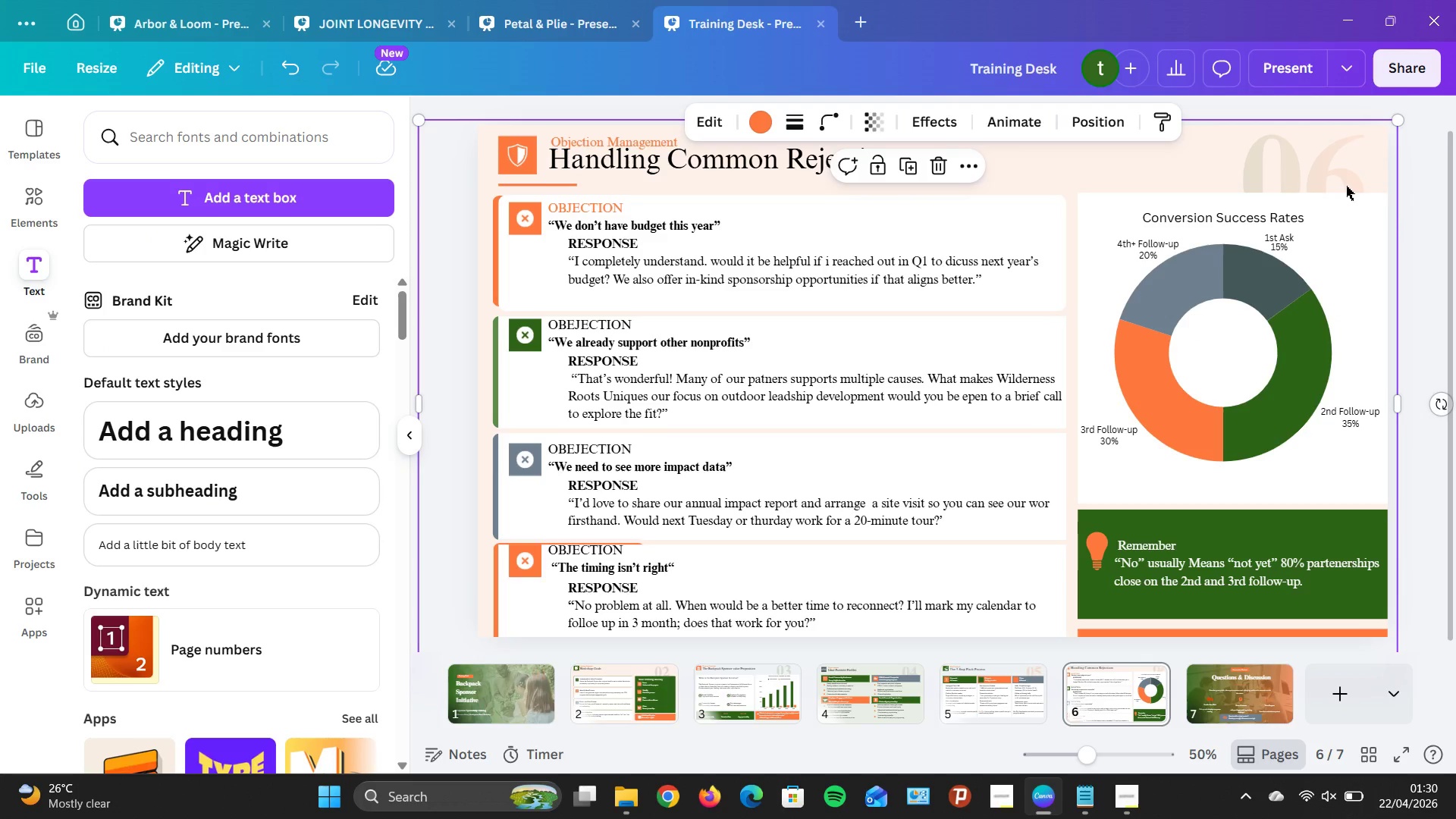 
left_click([1427, 254])
 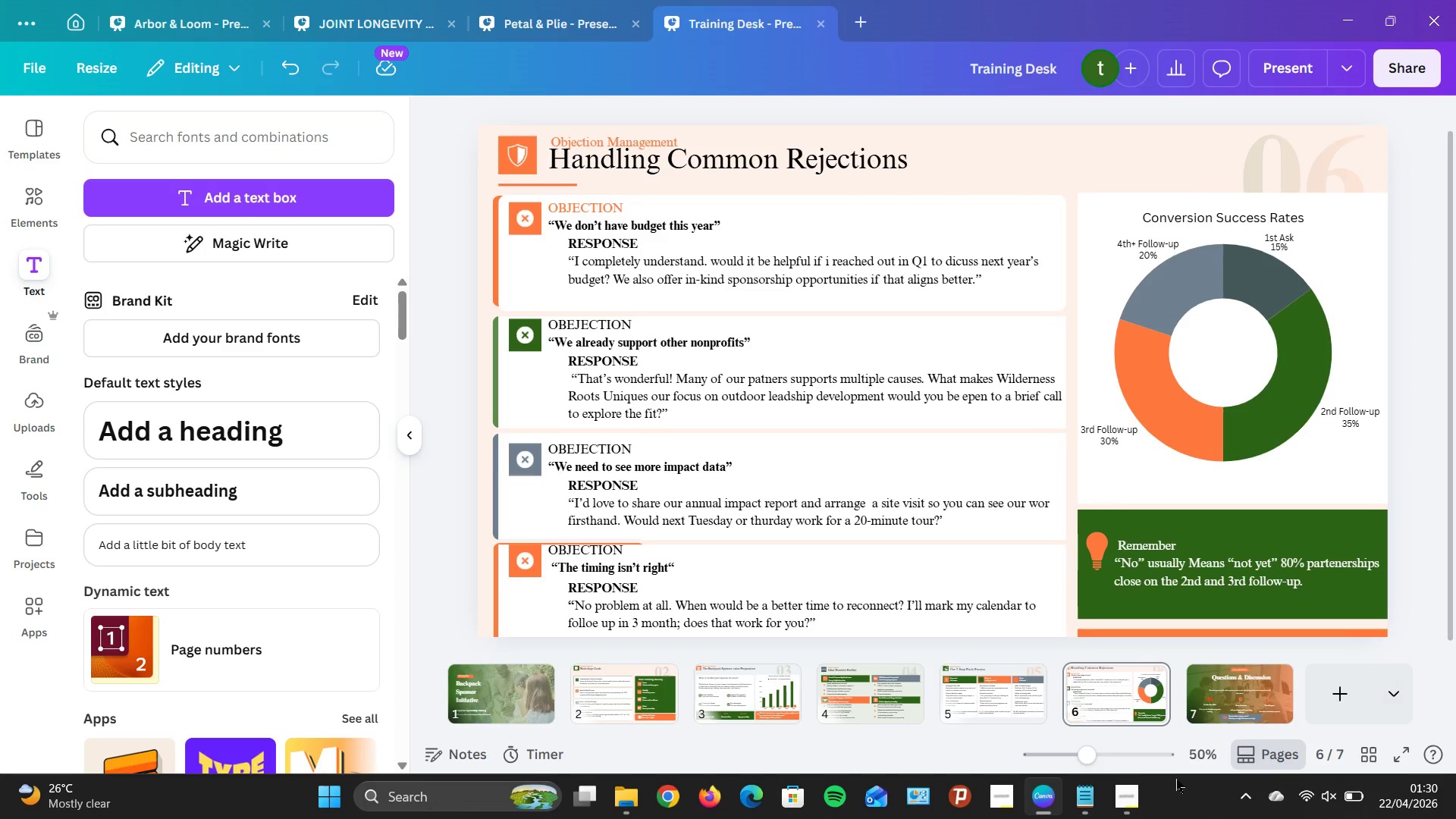 
left_click_drag(start_coordinate=[1133, 799], to_coordinate=[1134, 795])
 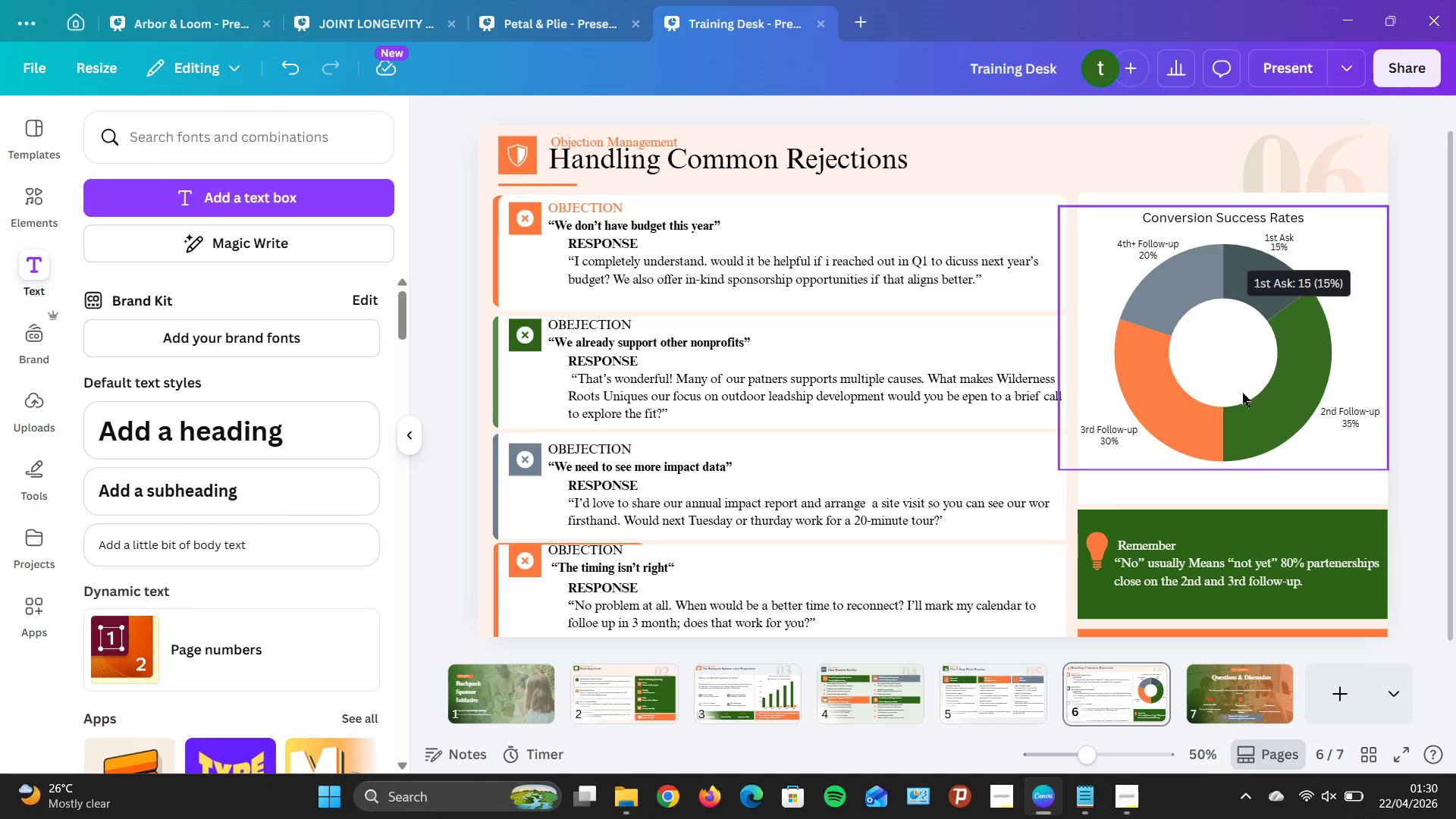 
wait(6.2)
 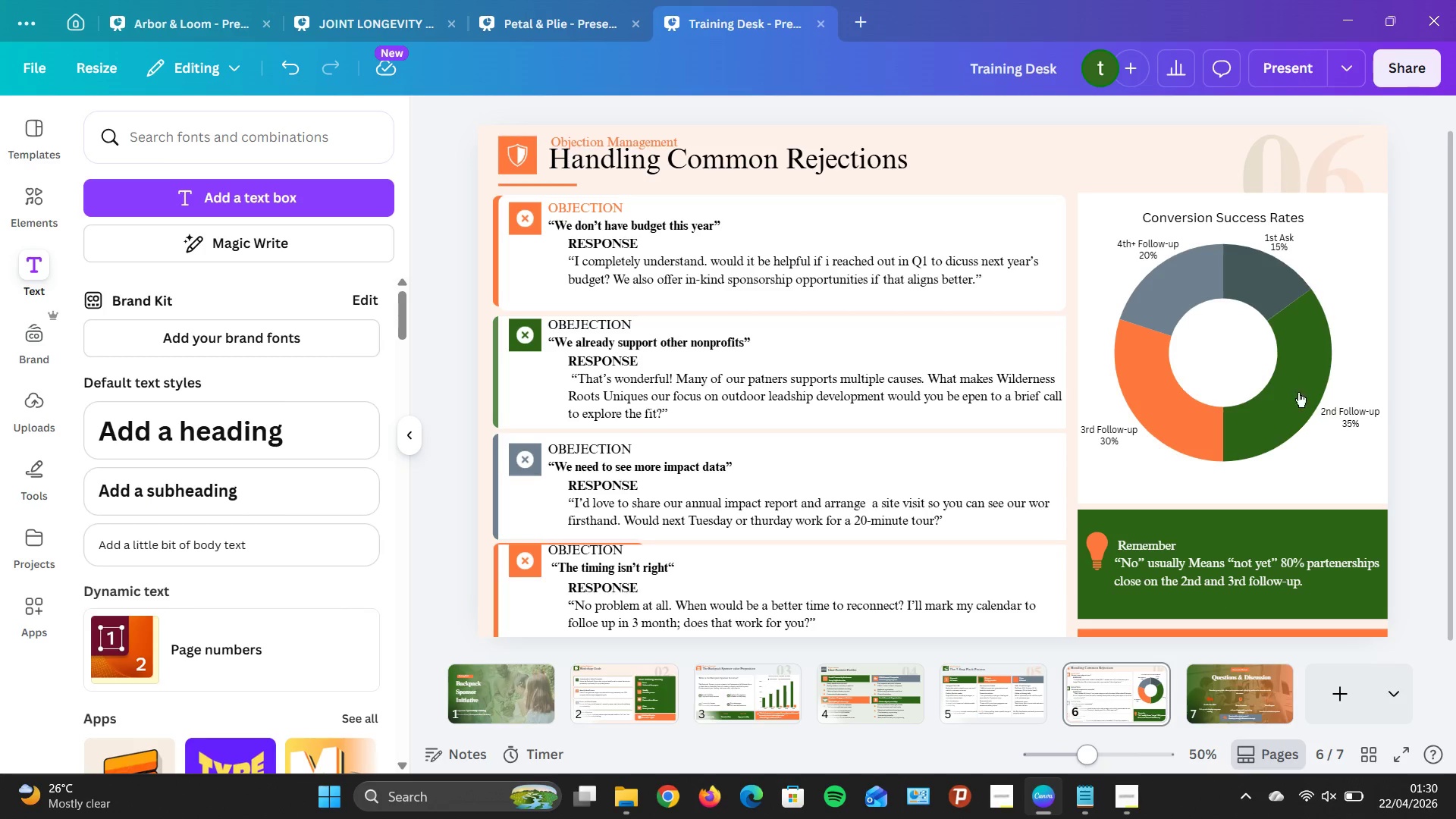 
left_click([1222, 676])
 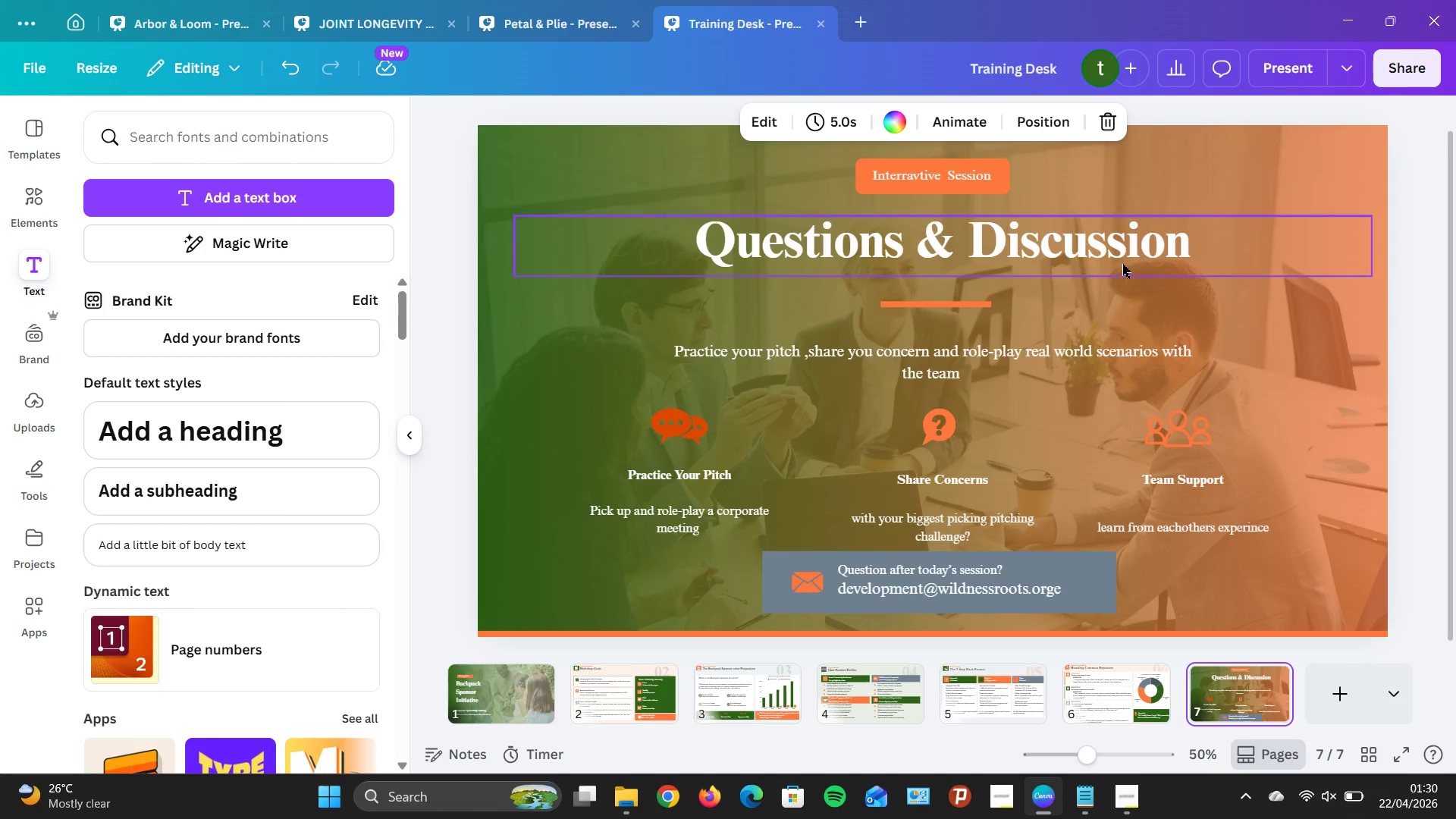 
wait(14.72)
 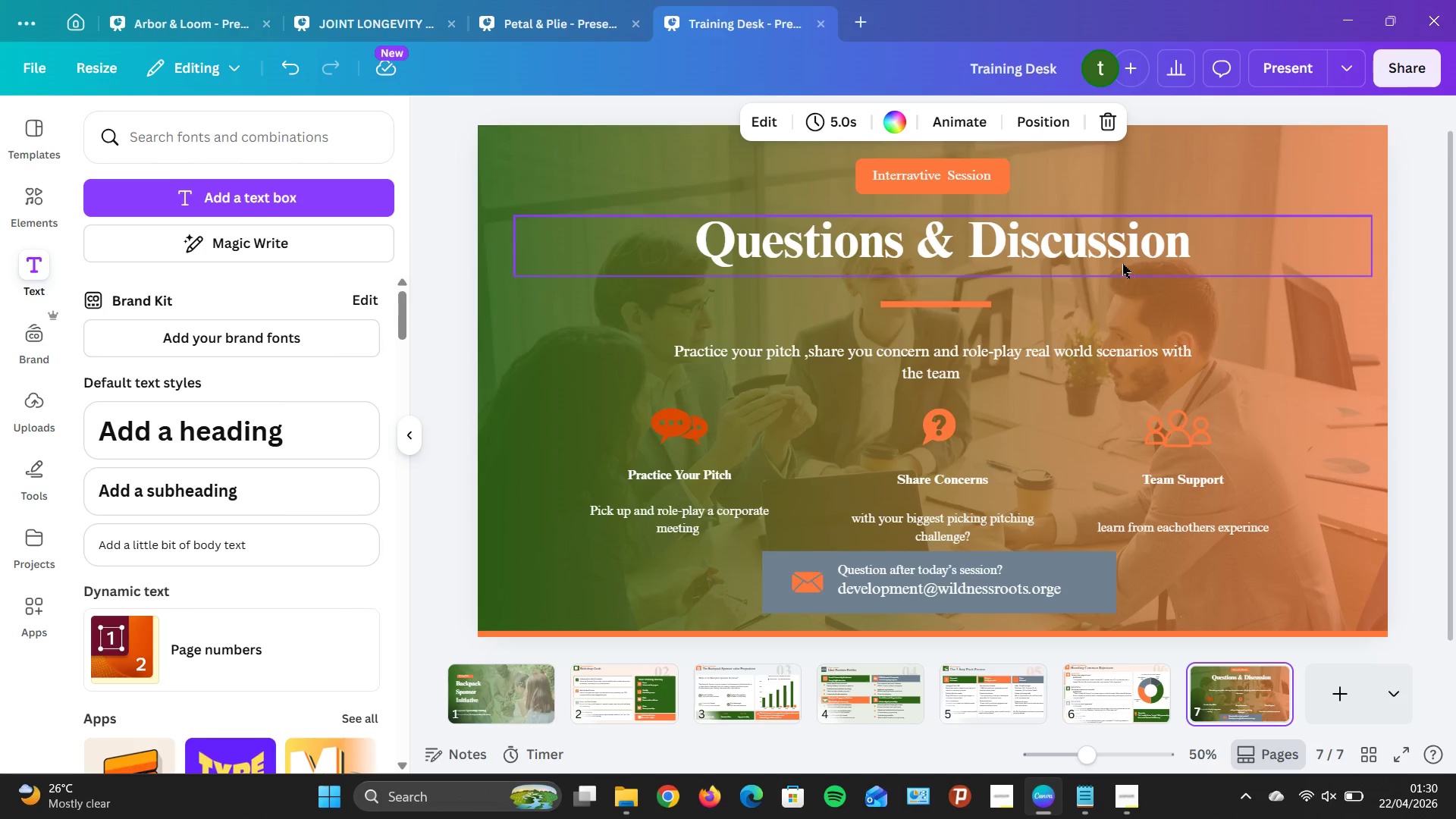 
right_click([1260, 333])
 